 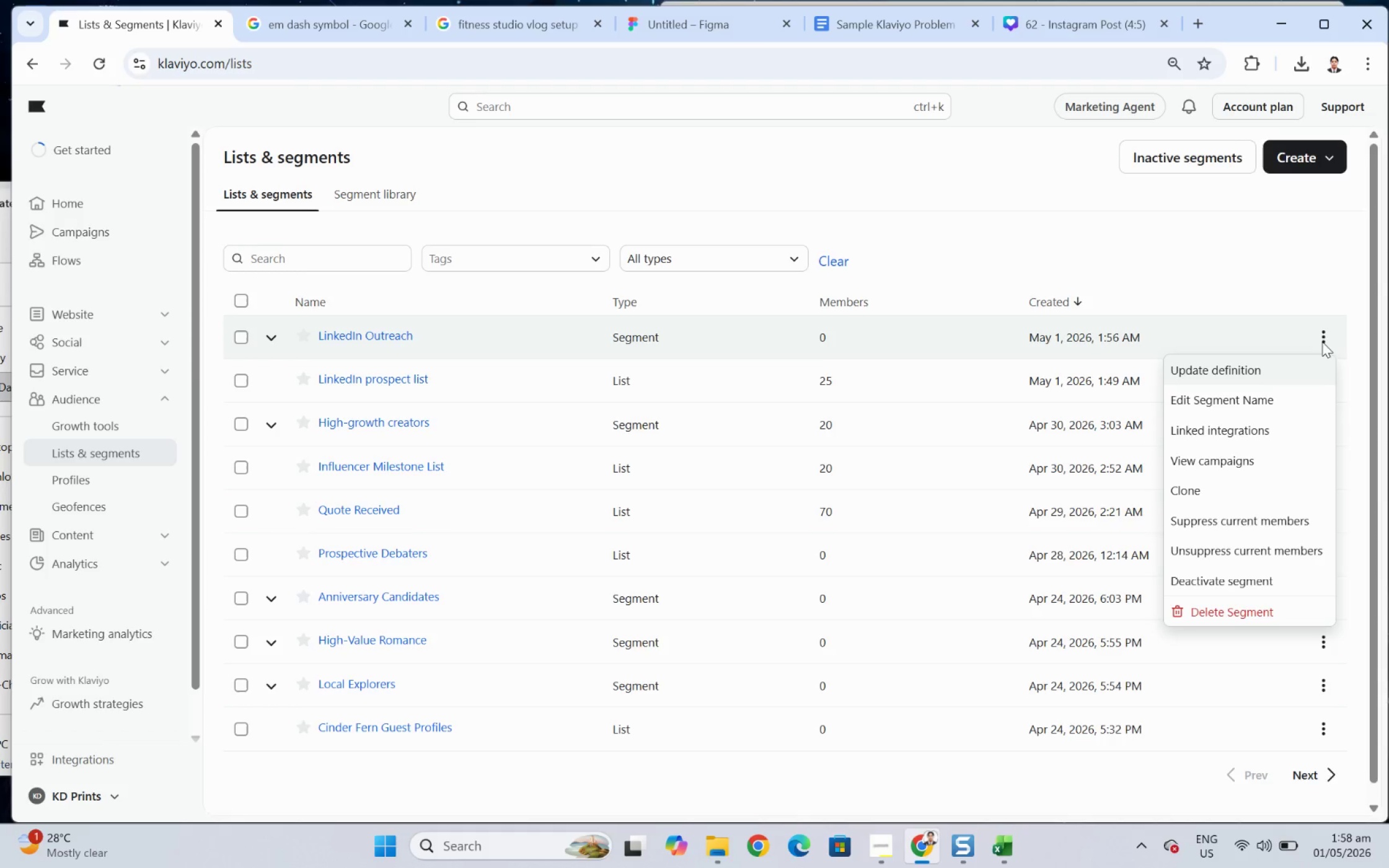 
left_click([1059, 247])
 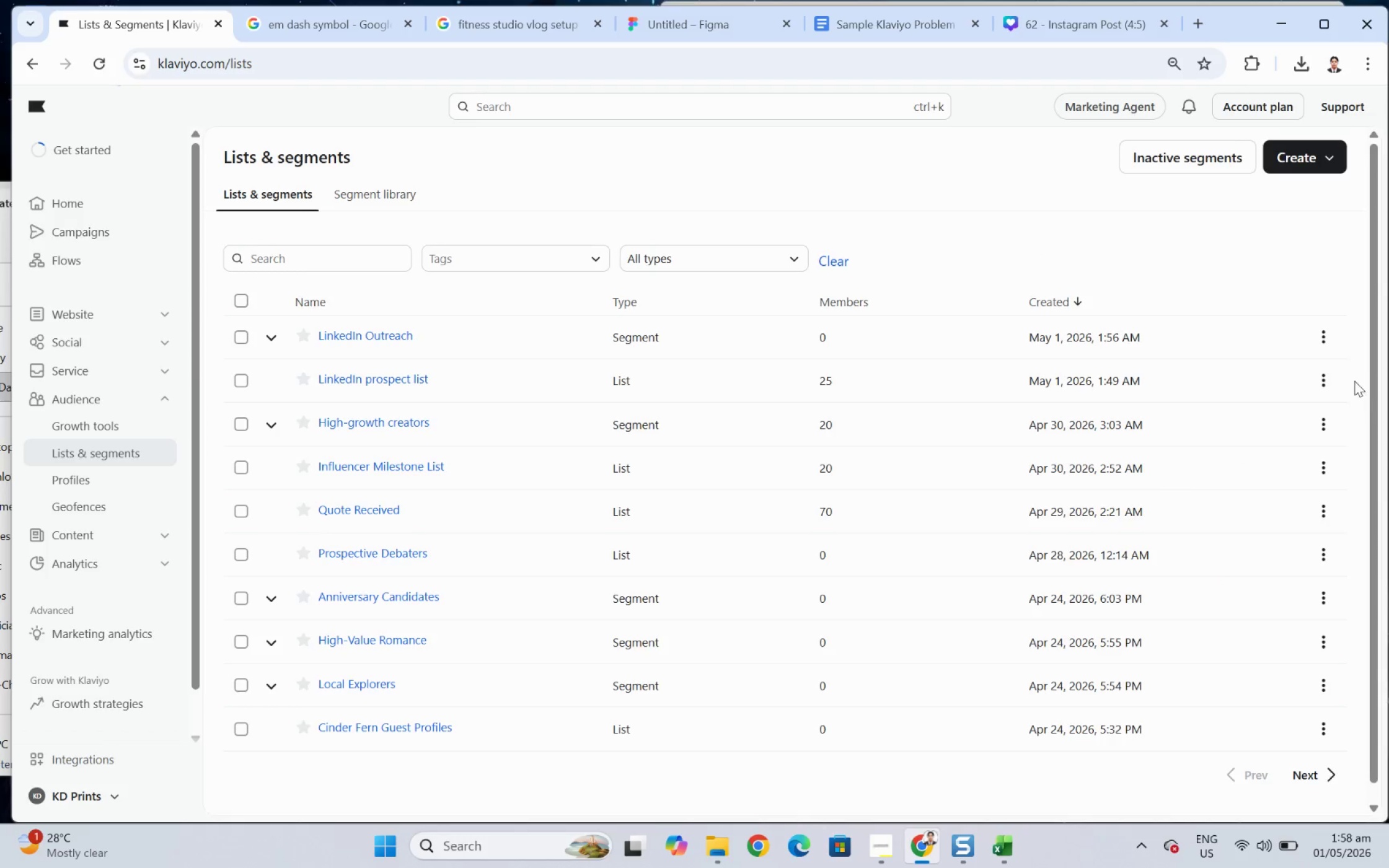 
left_click([1325, 382])
 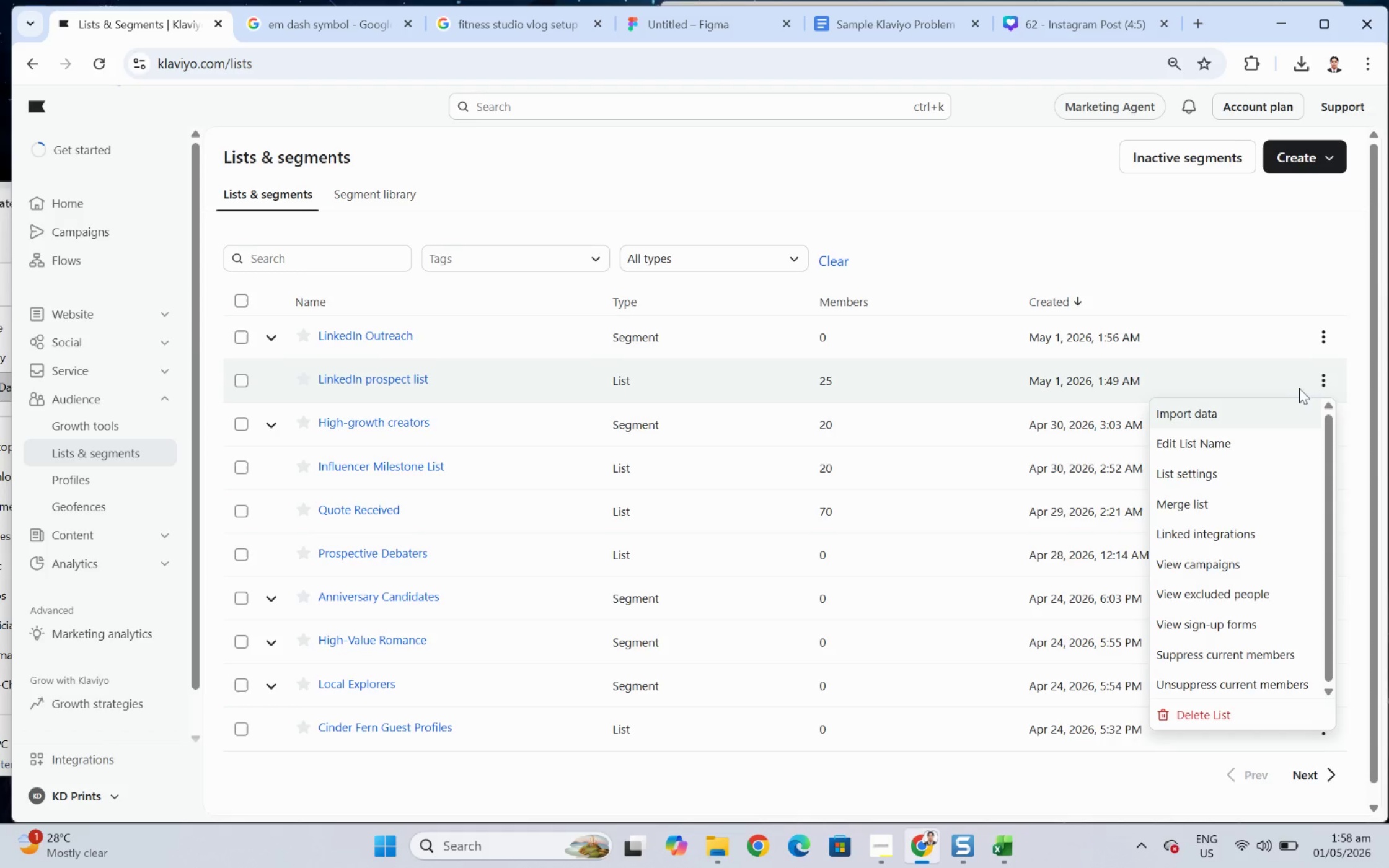 
wait(10.07)
 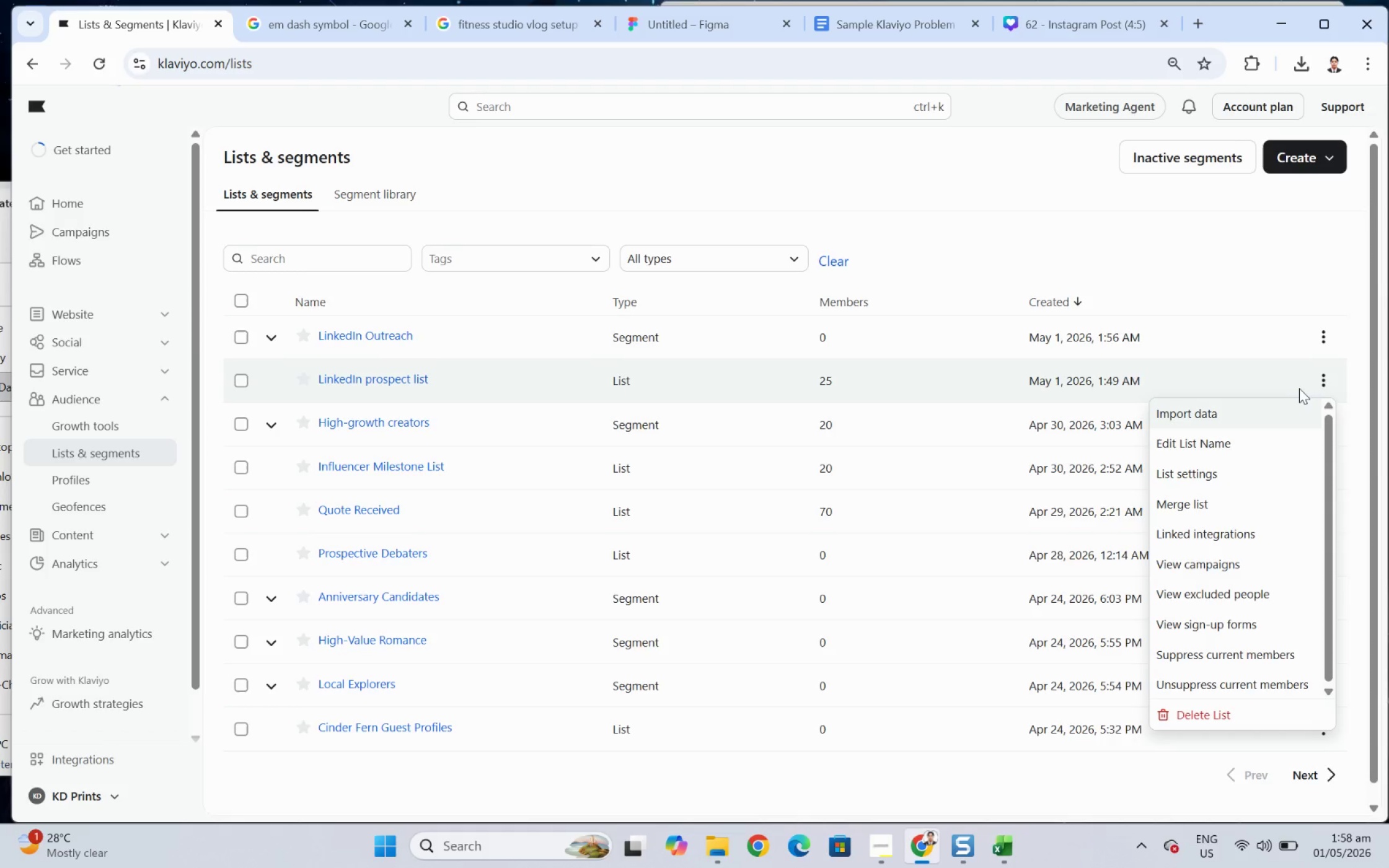 
left_click([1272, 438])
 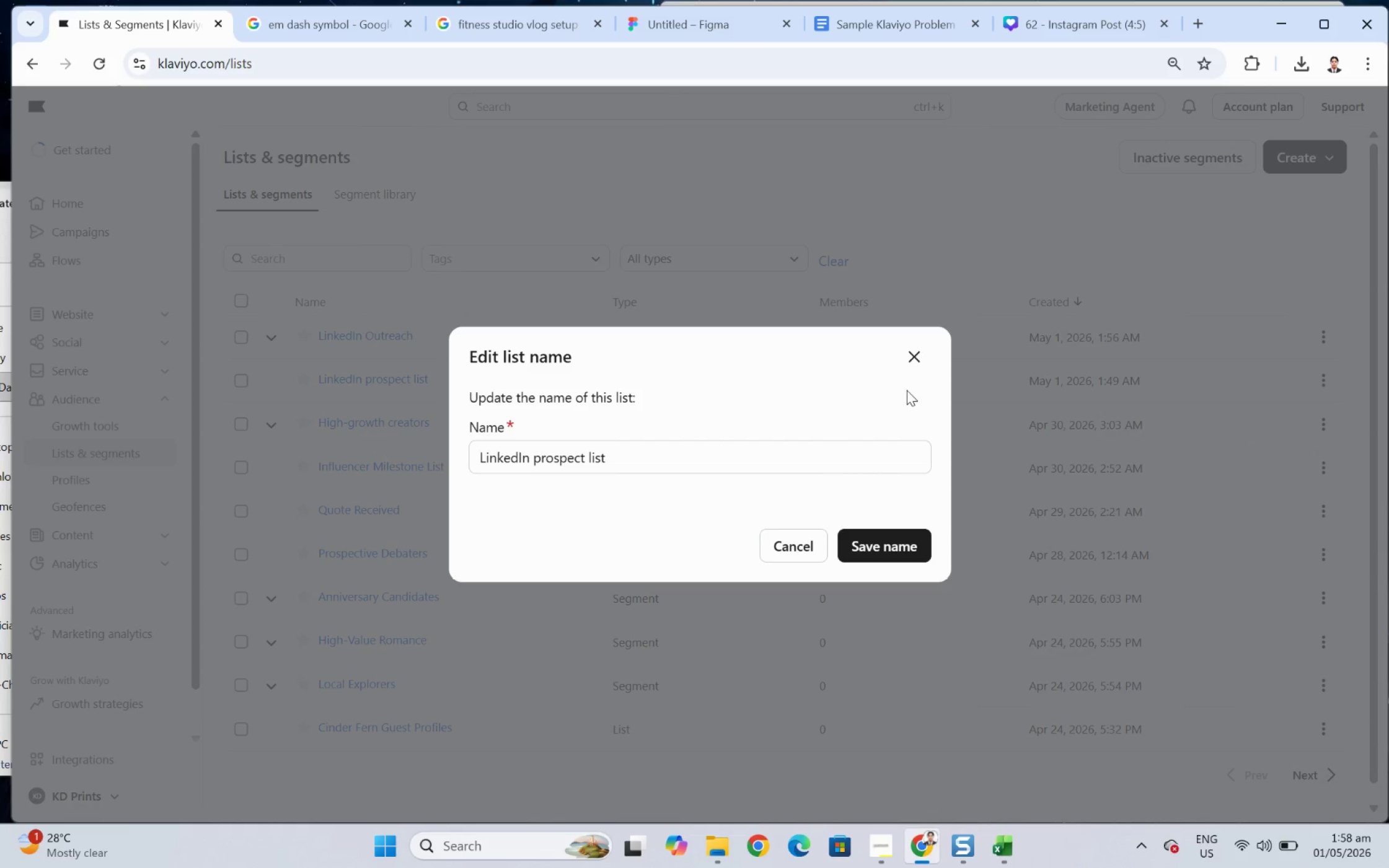 
left_click([931, 355])
 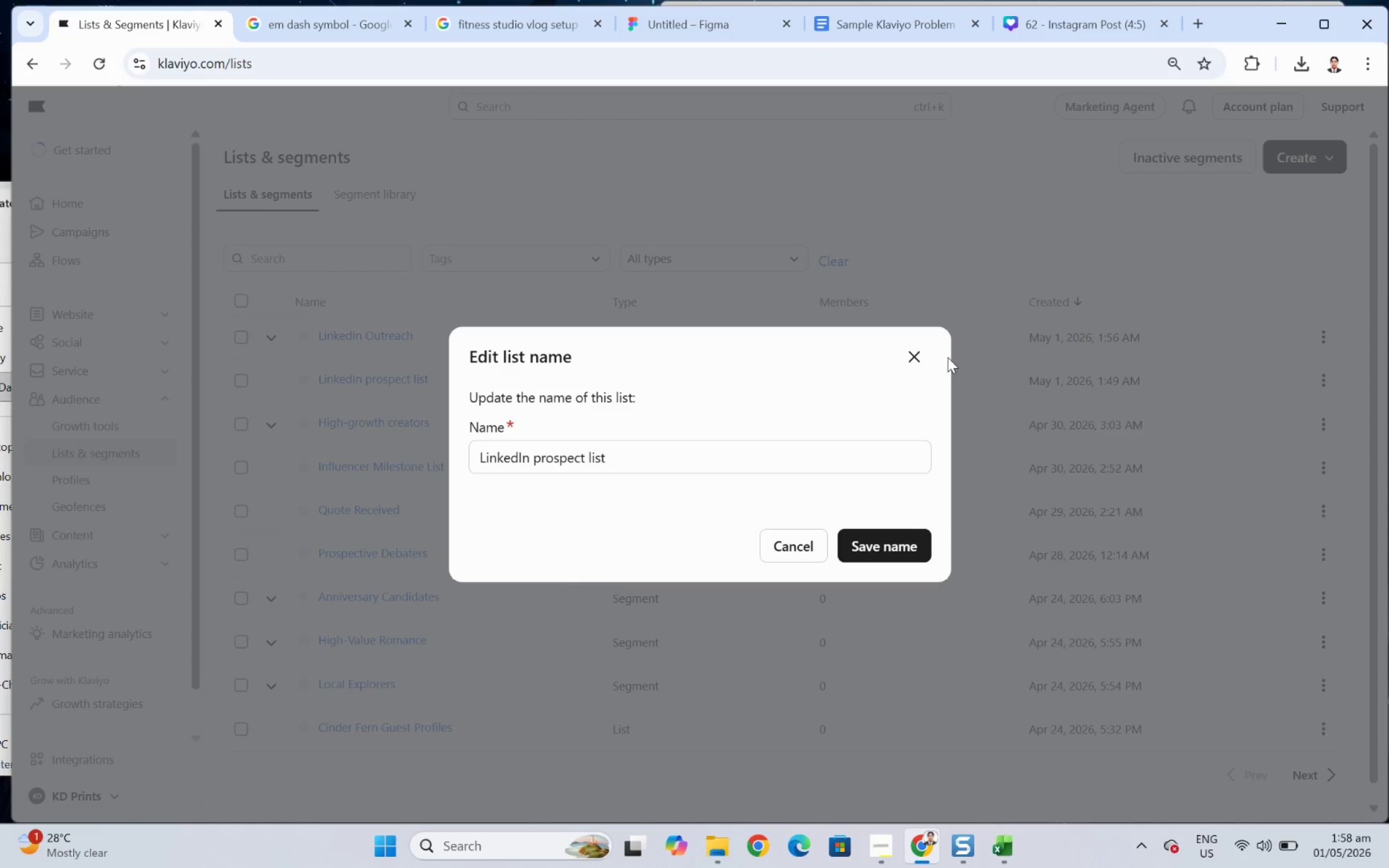 
left_click([915, 351])
 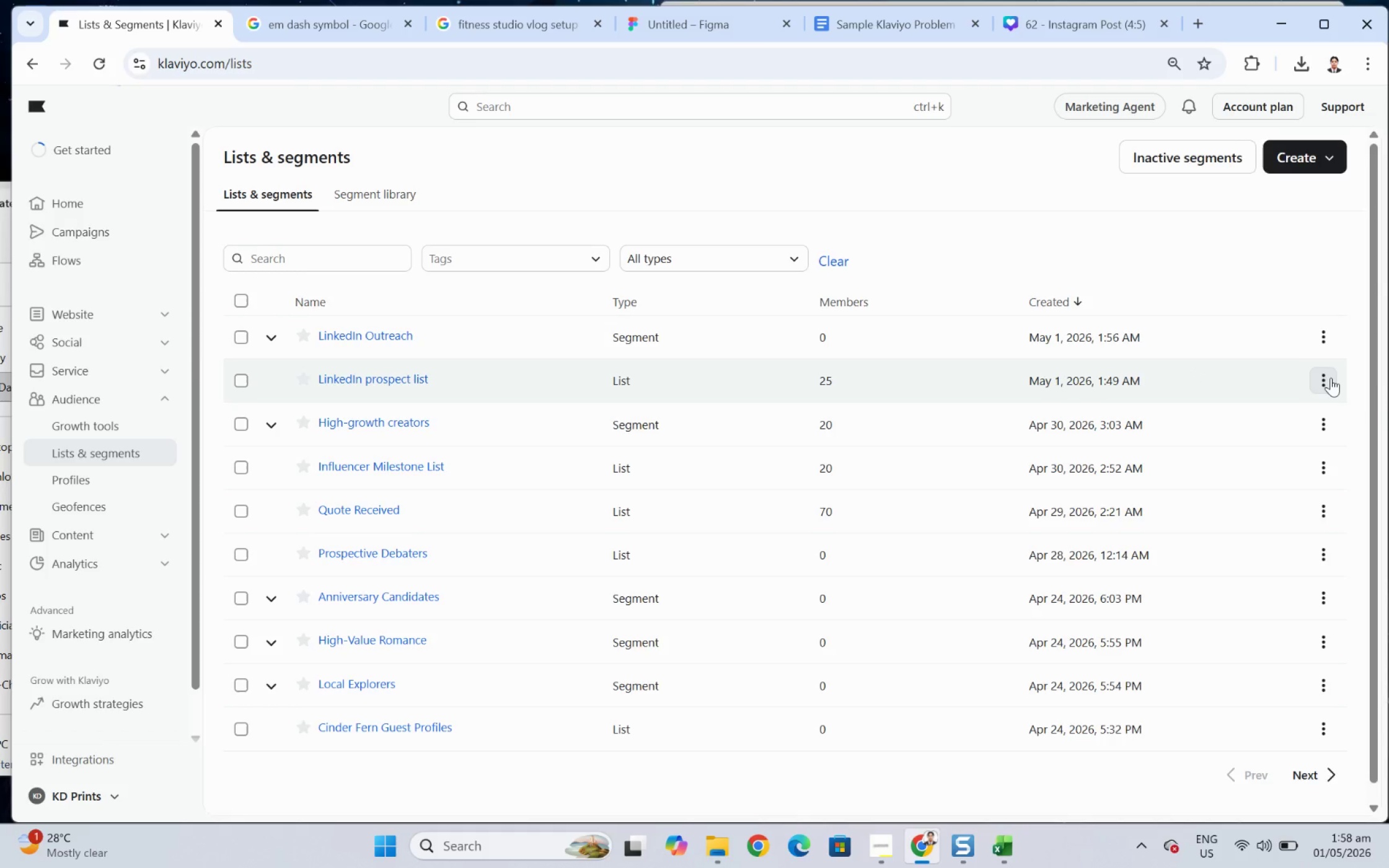 
left_click([1330, 377])
 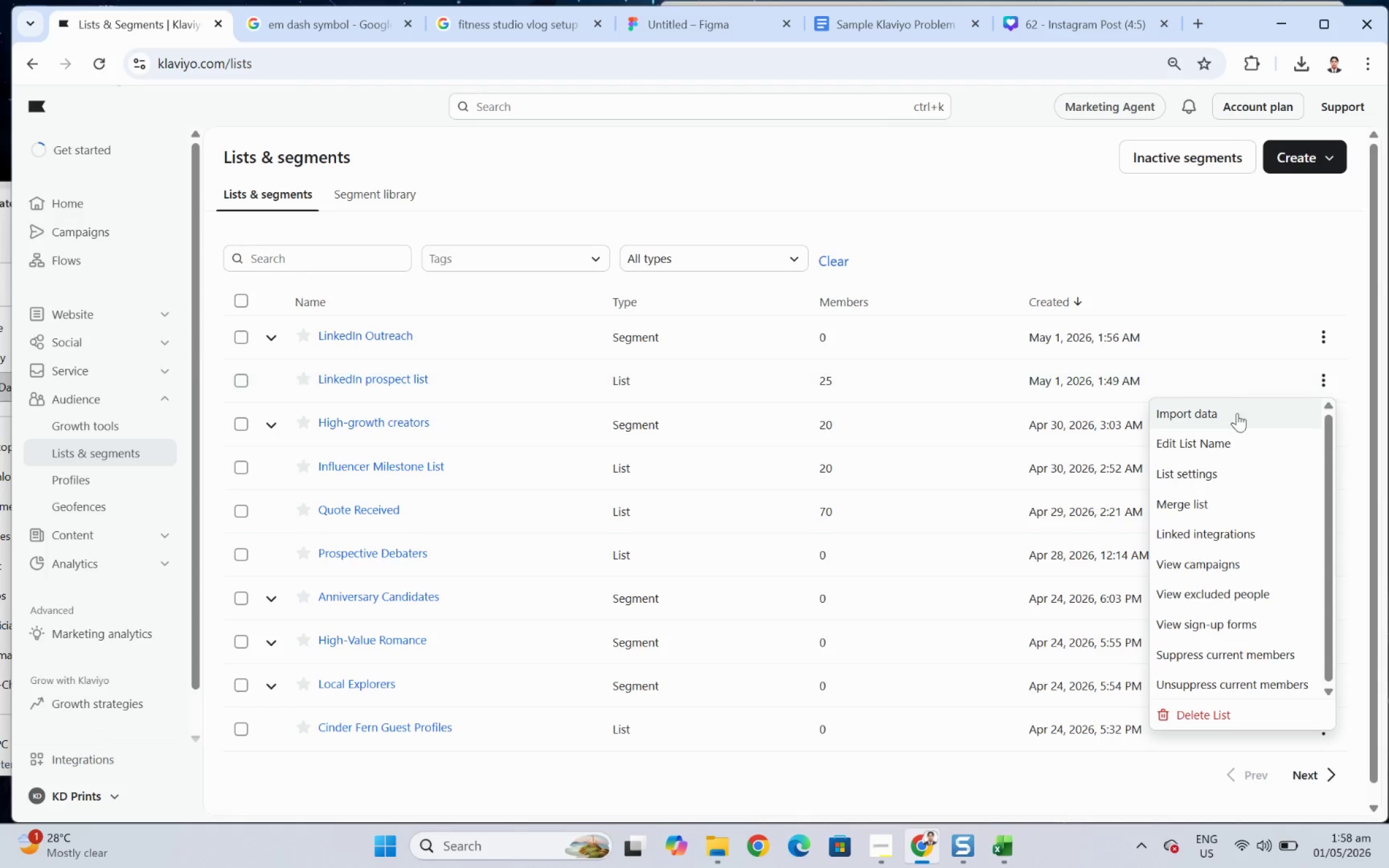 
wait(5.04)
 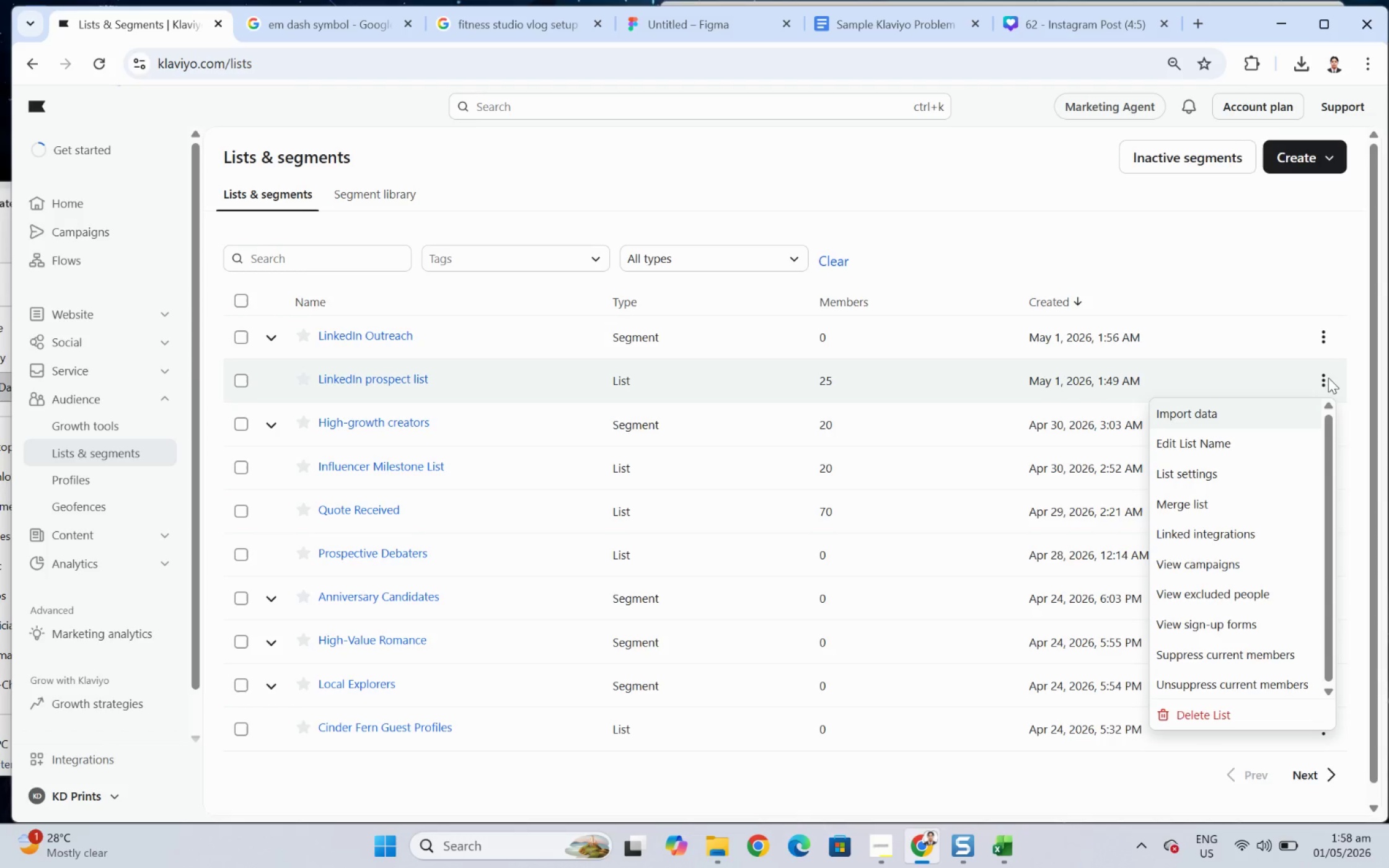 
left_click([380, 376])
 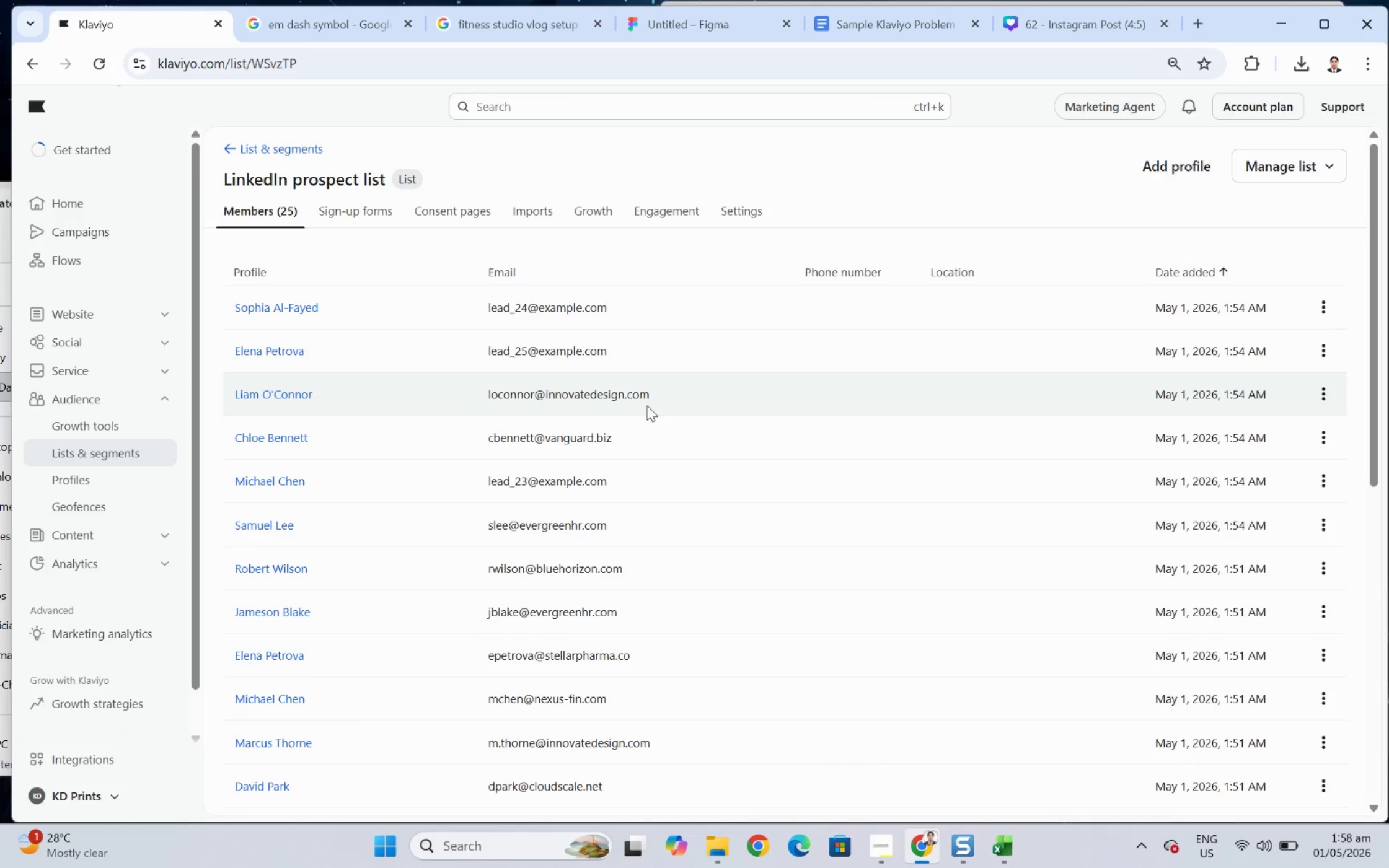 
wait(8.5)
 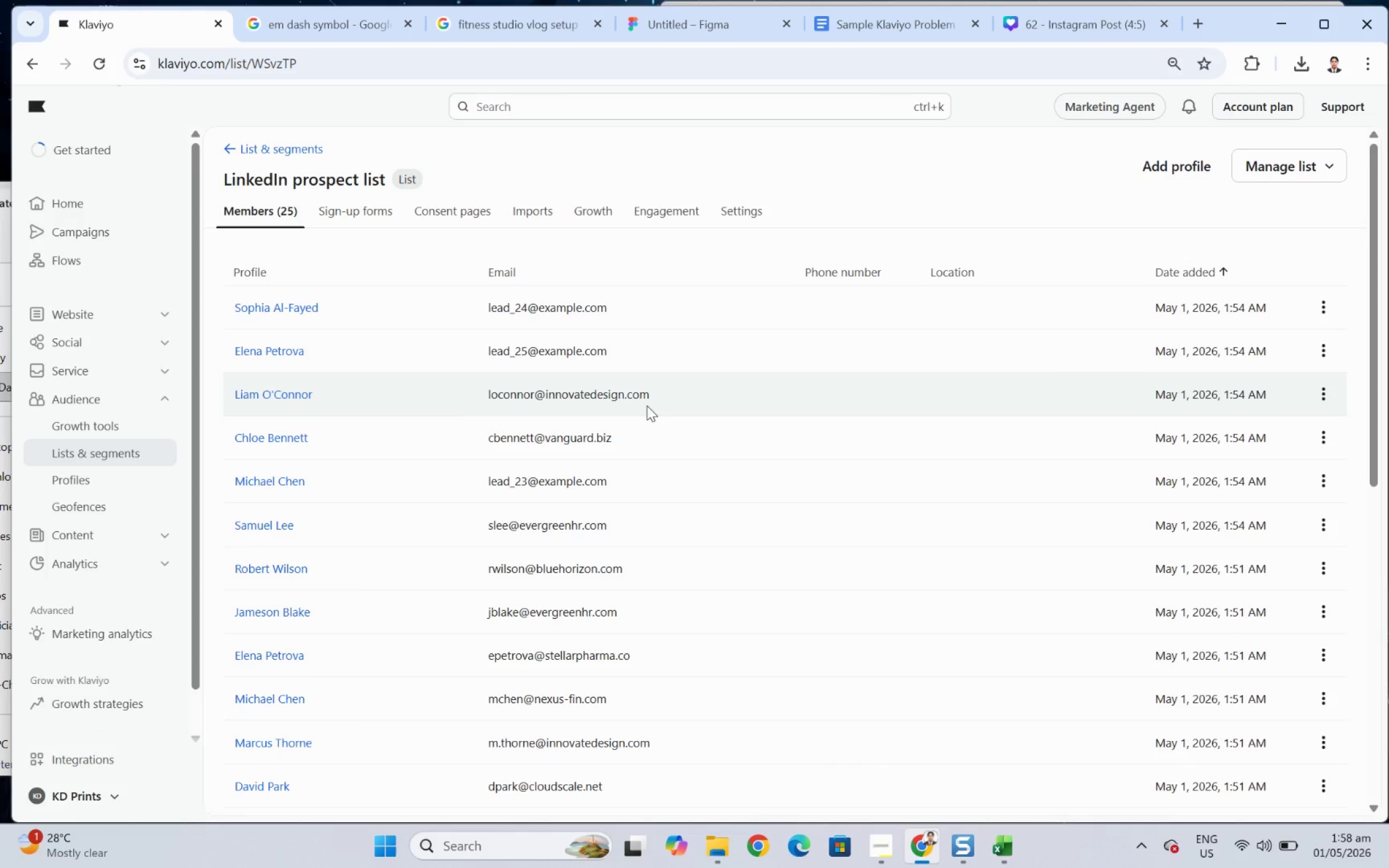 
left_click([618, 210])
 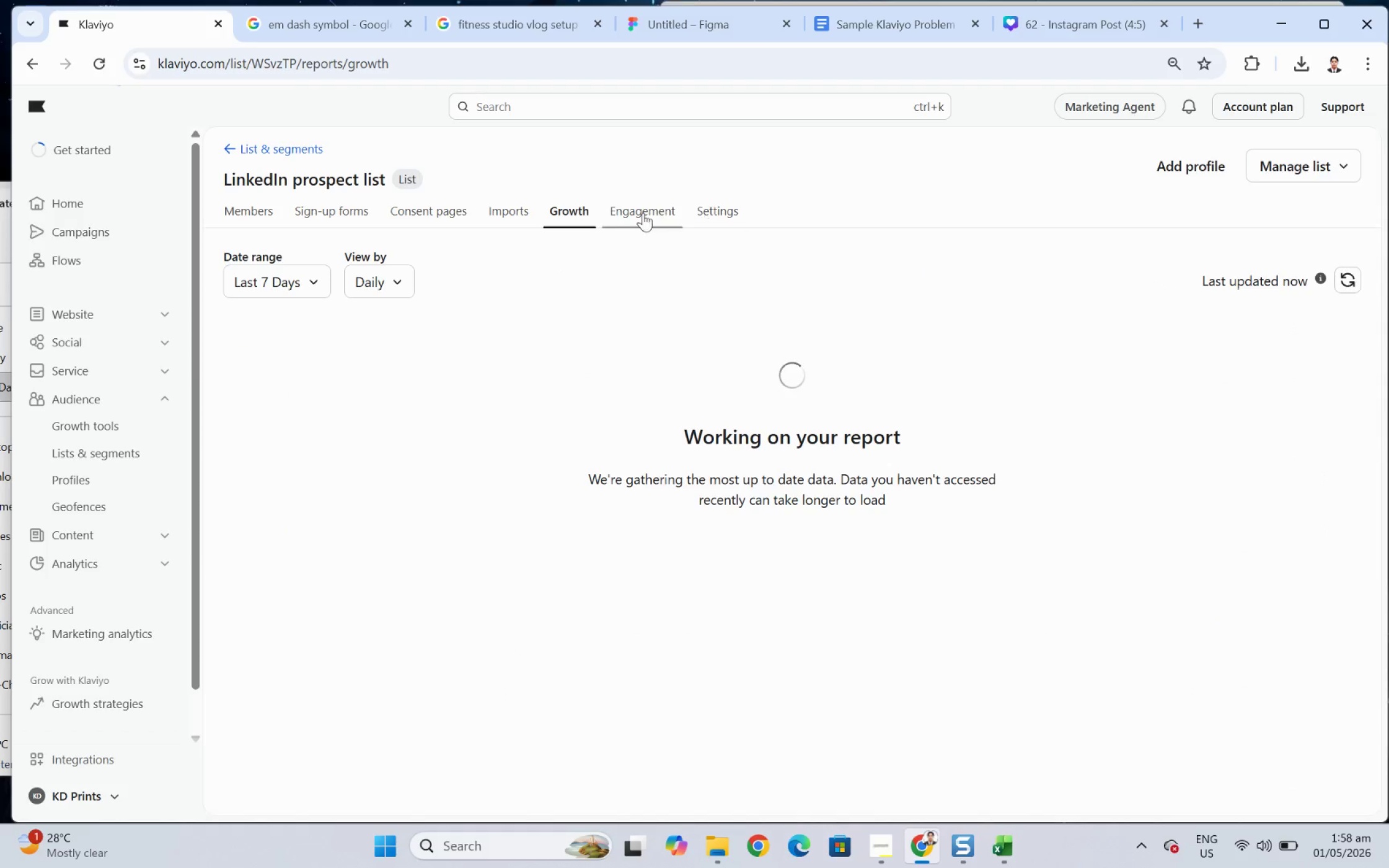 
left_click([509, 211])
 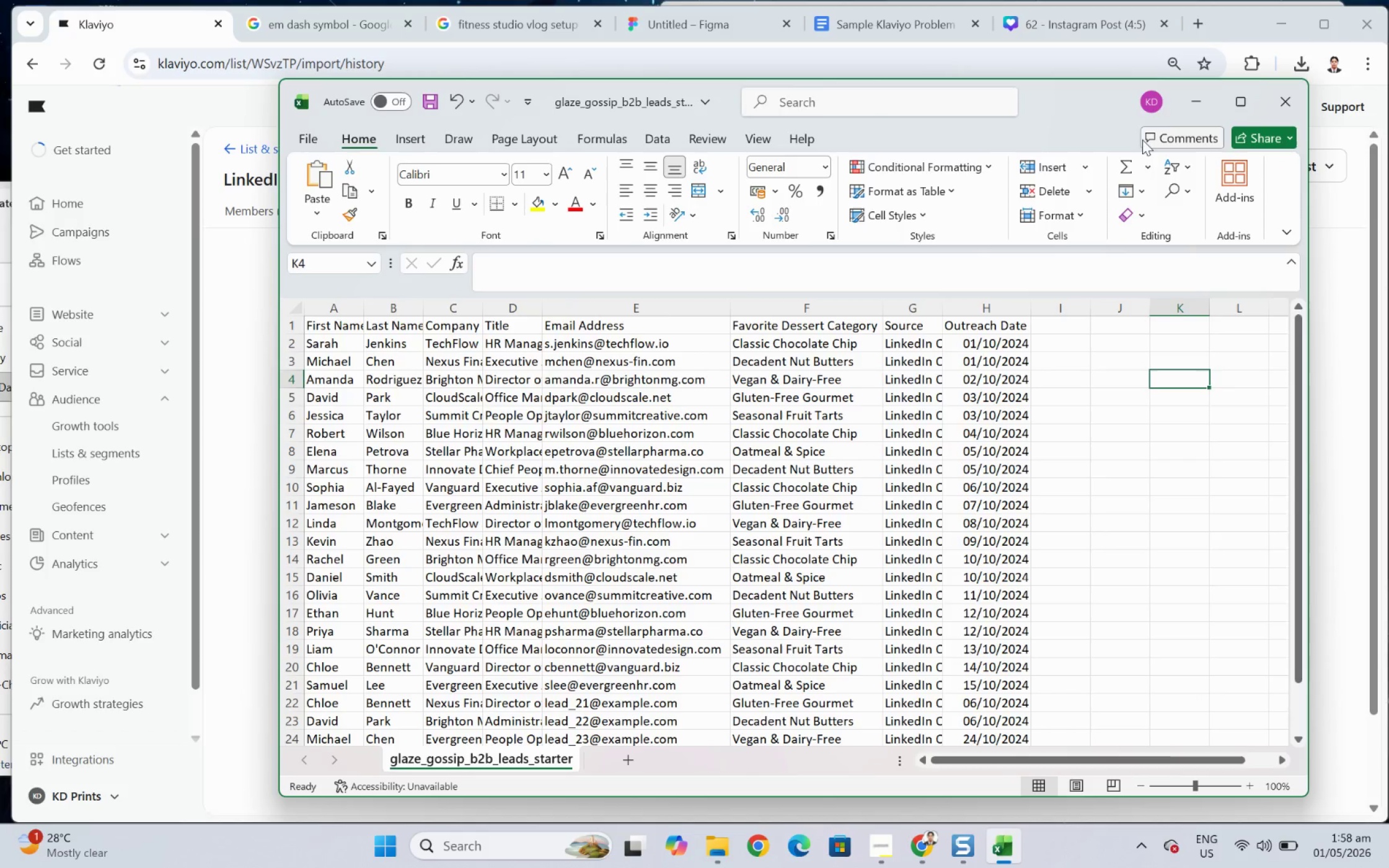 
left_click([1209, 102])
 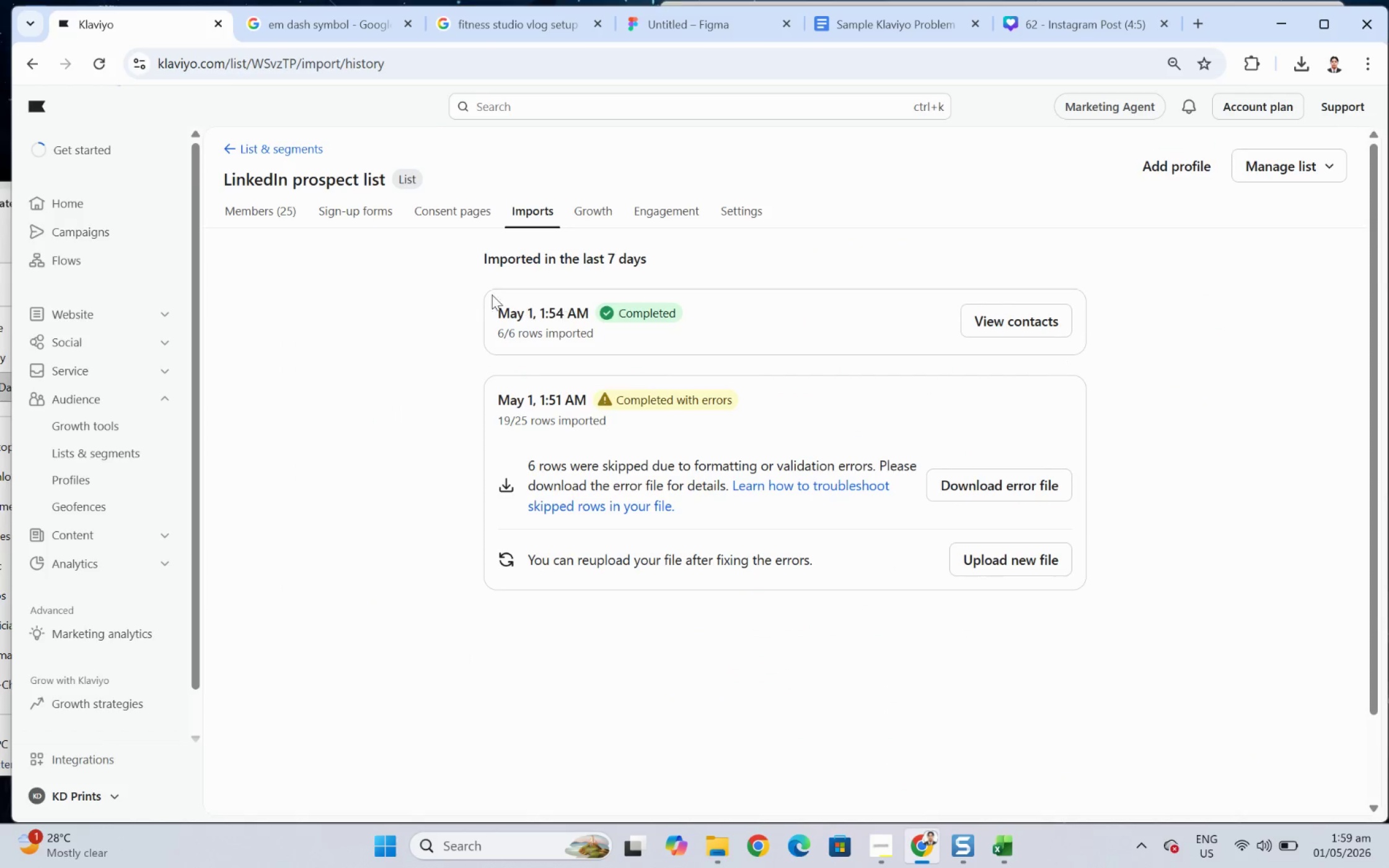 
wait(5.31)
 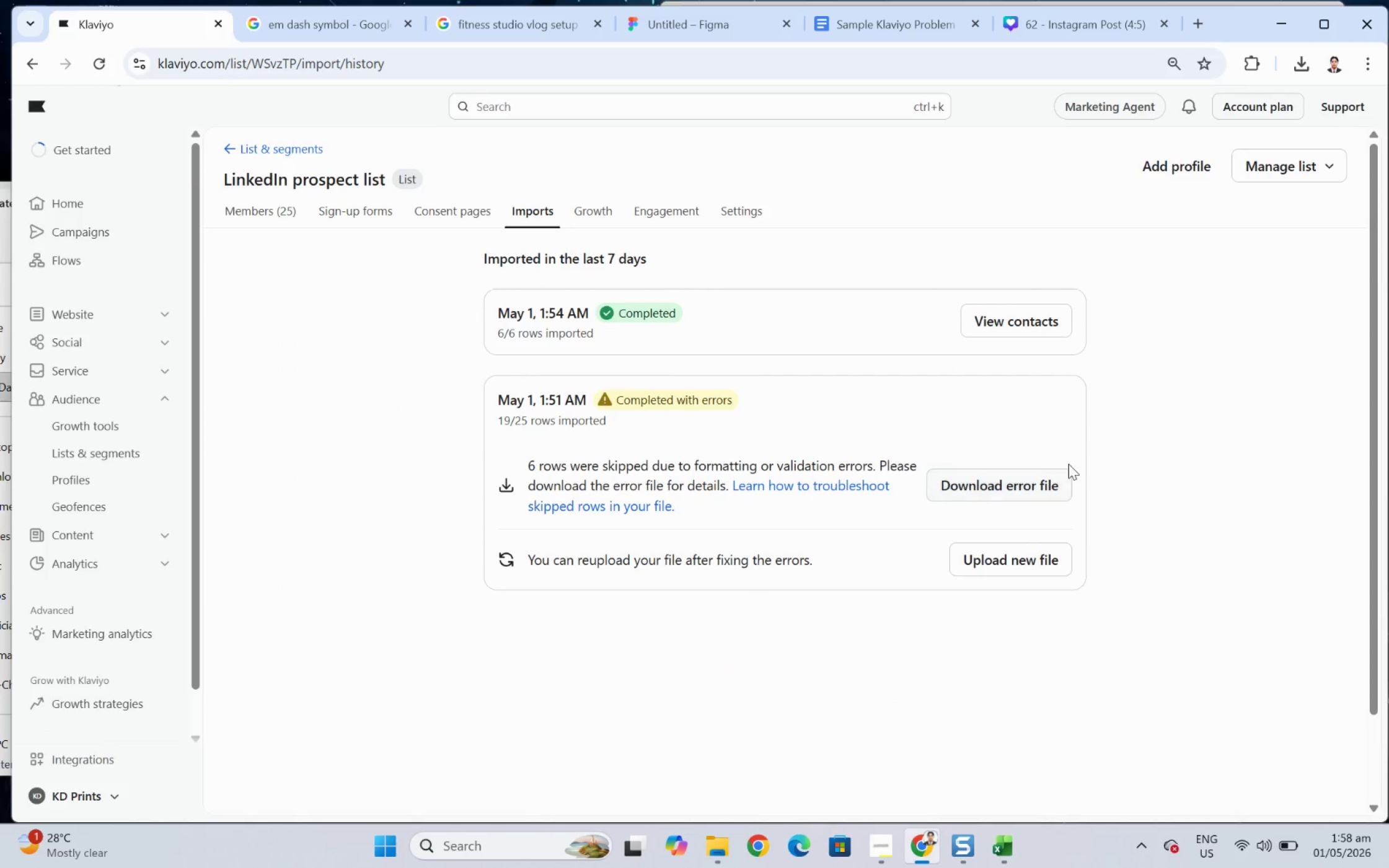 
left_click([1273, 166])
 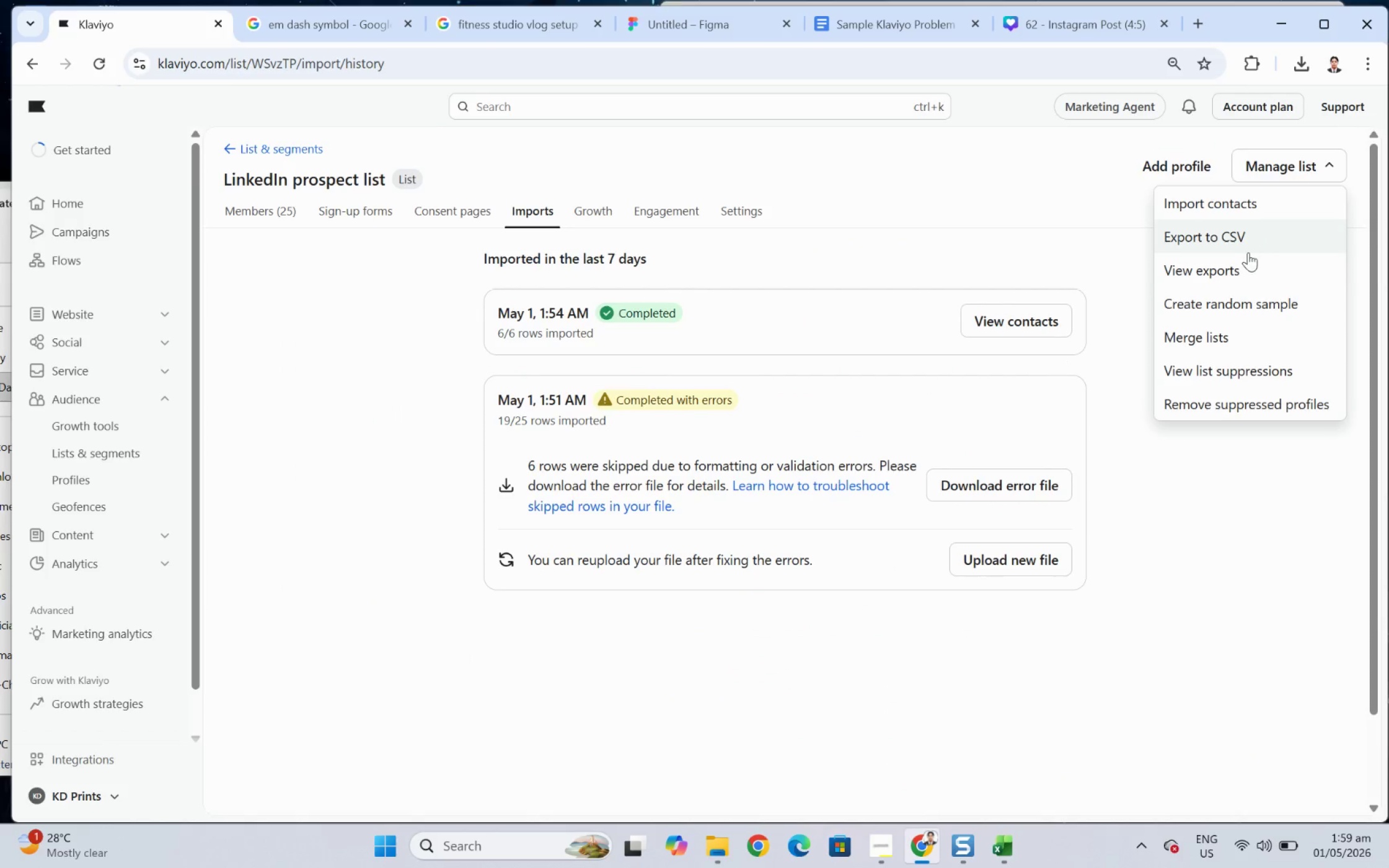 
left_click([1242, 196])
 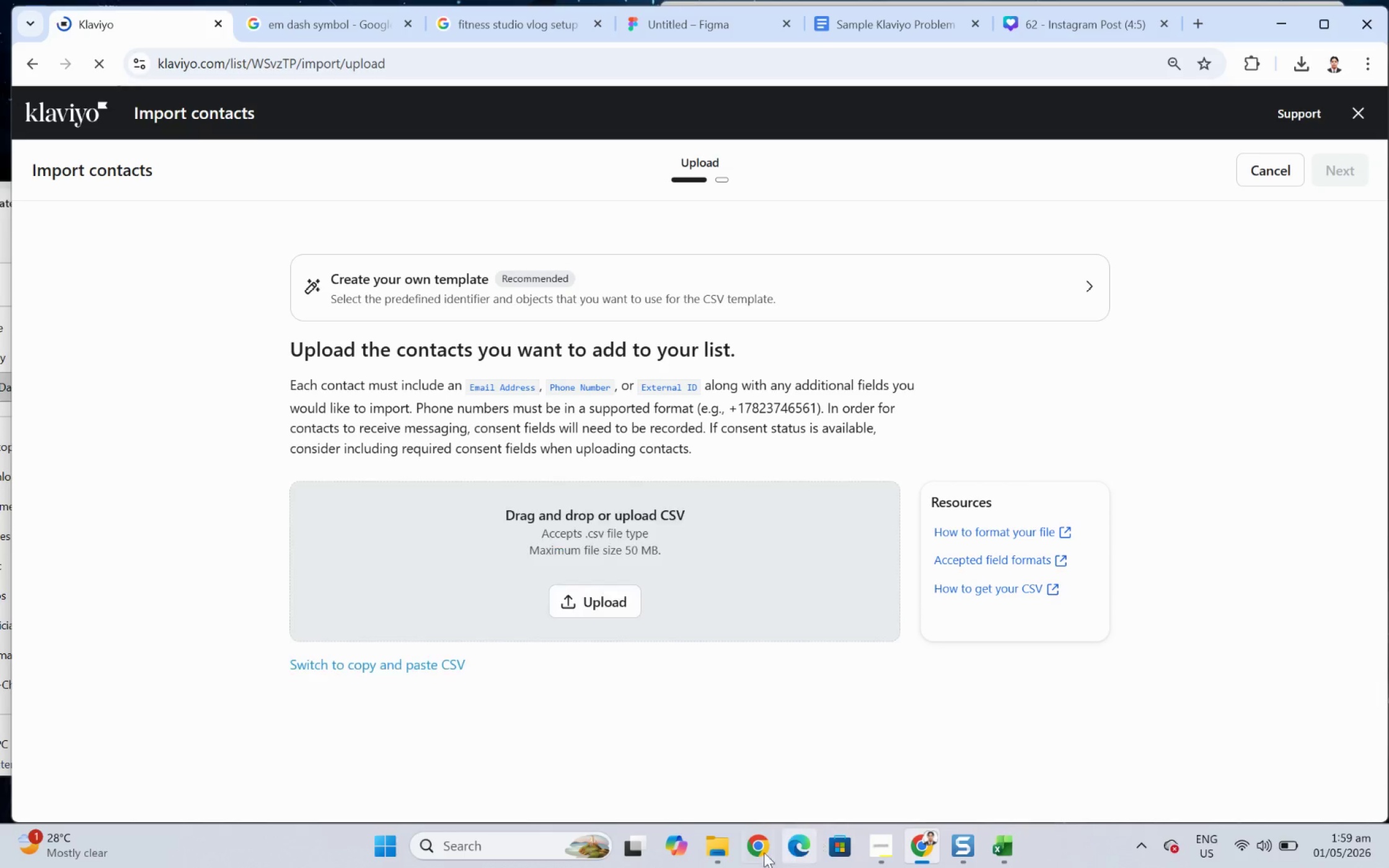 
left_click([705, 847])
 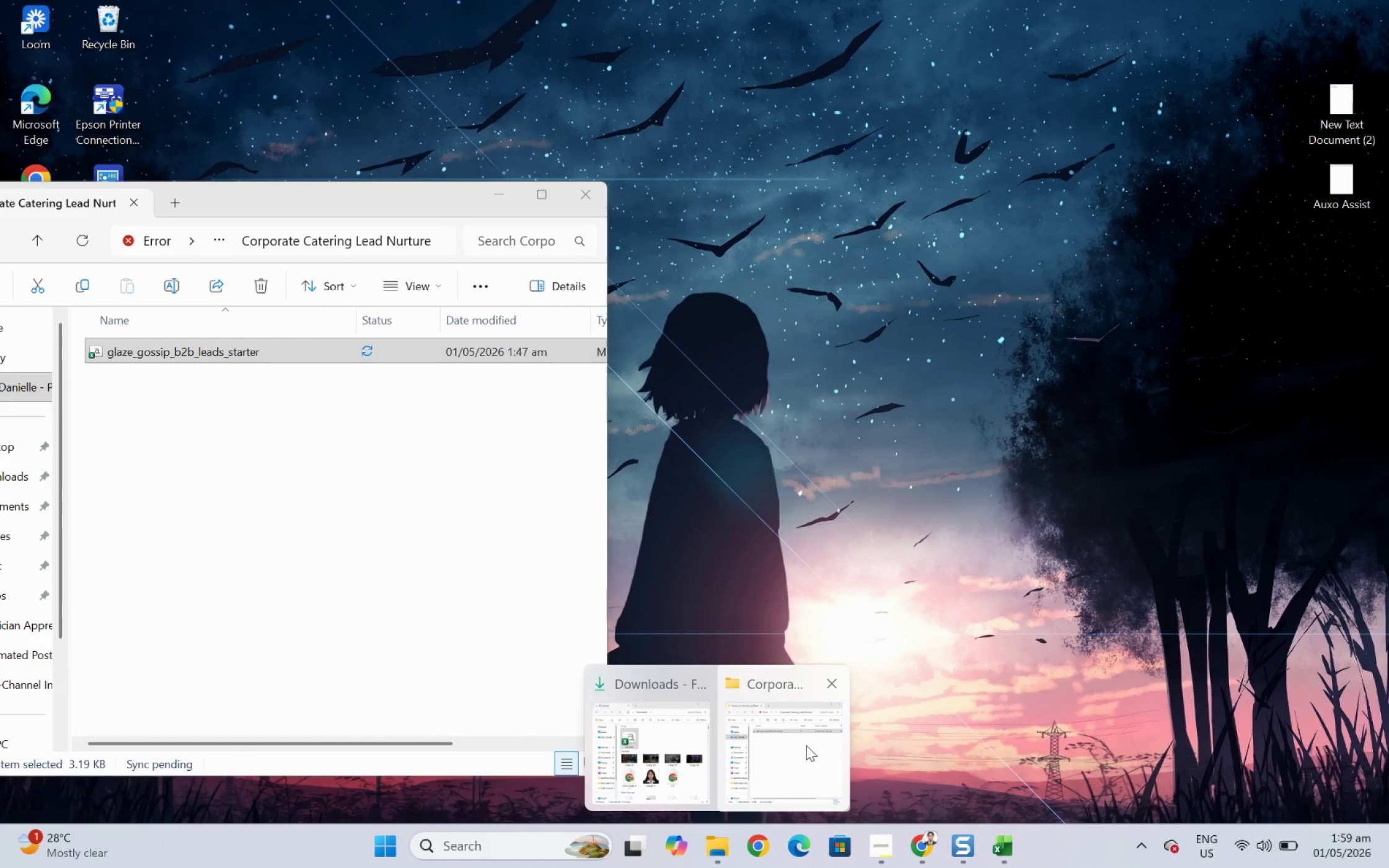 
left_click([806, 745])
 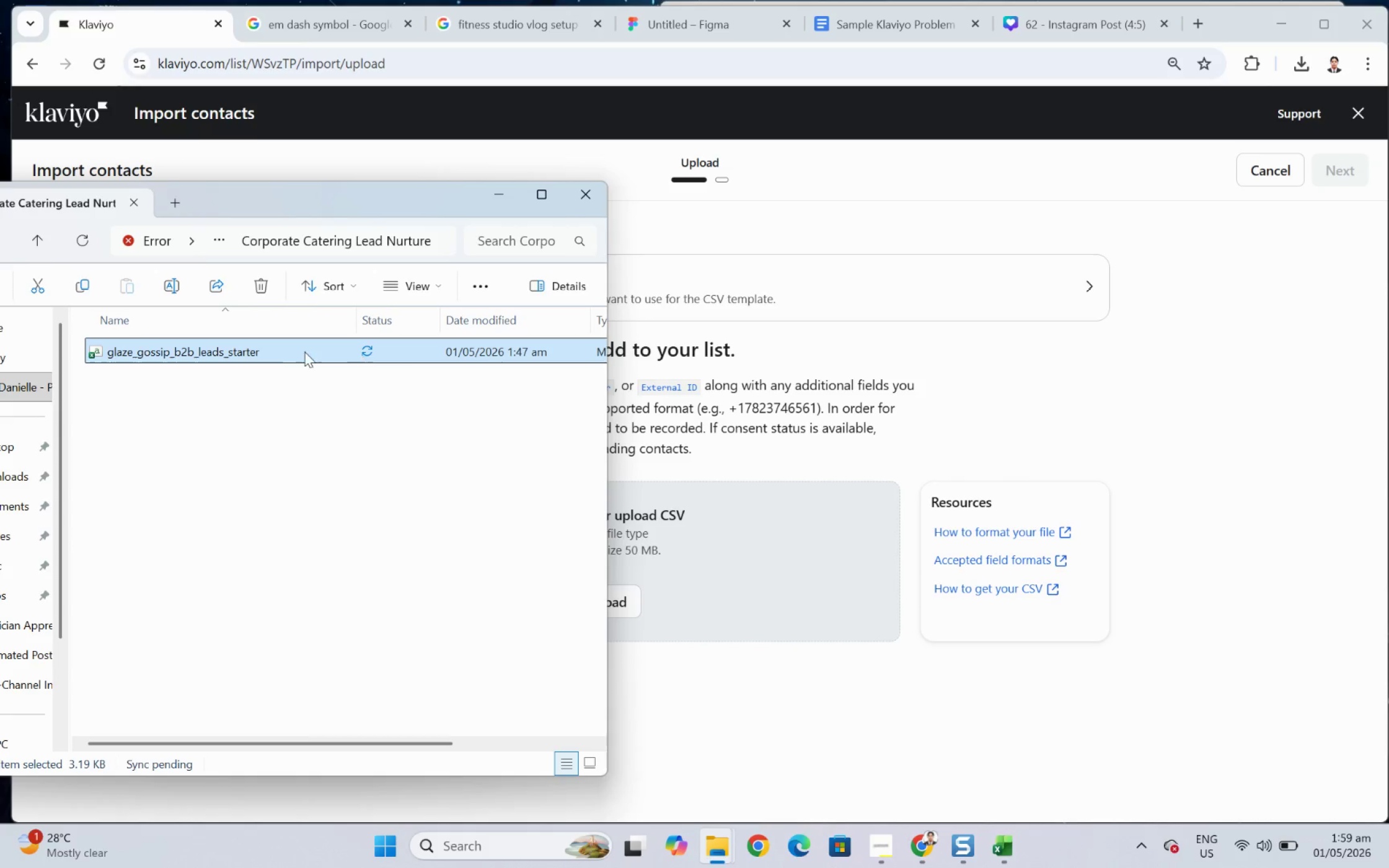 
left_click_drag(start_coordinate=[265, 346], to_coordinate=[761, 569])
 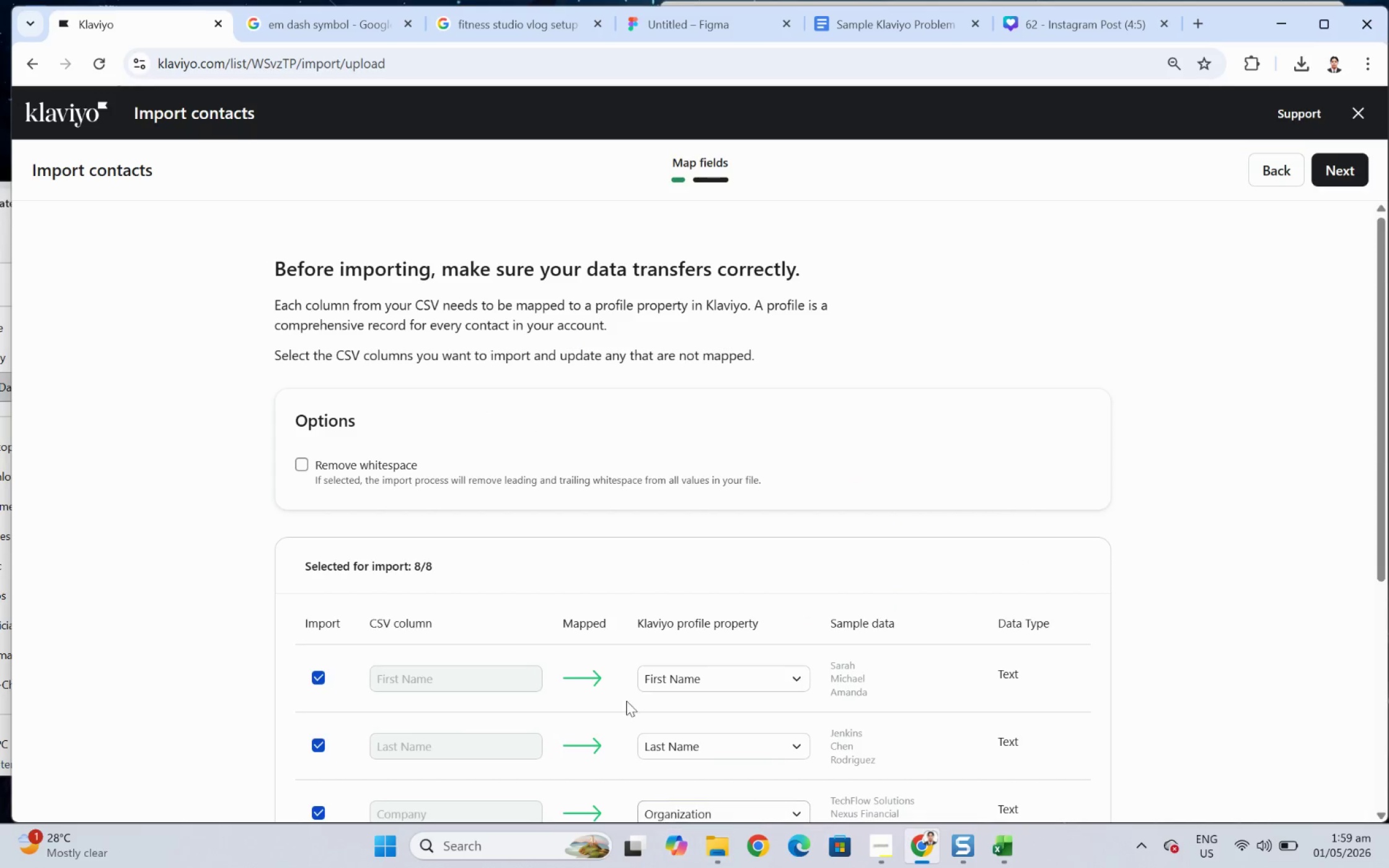 
left_click([1258, 176])
 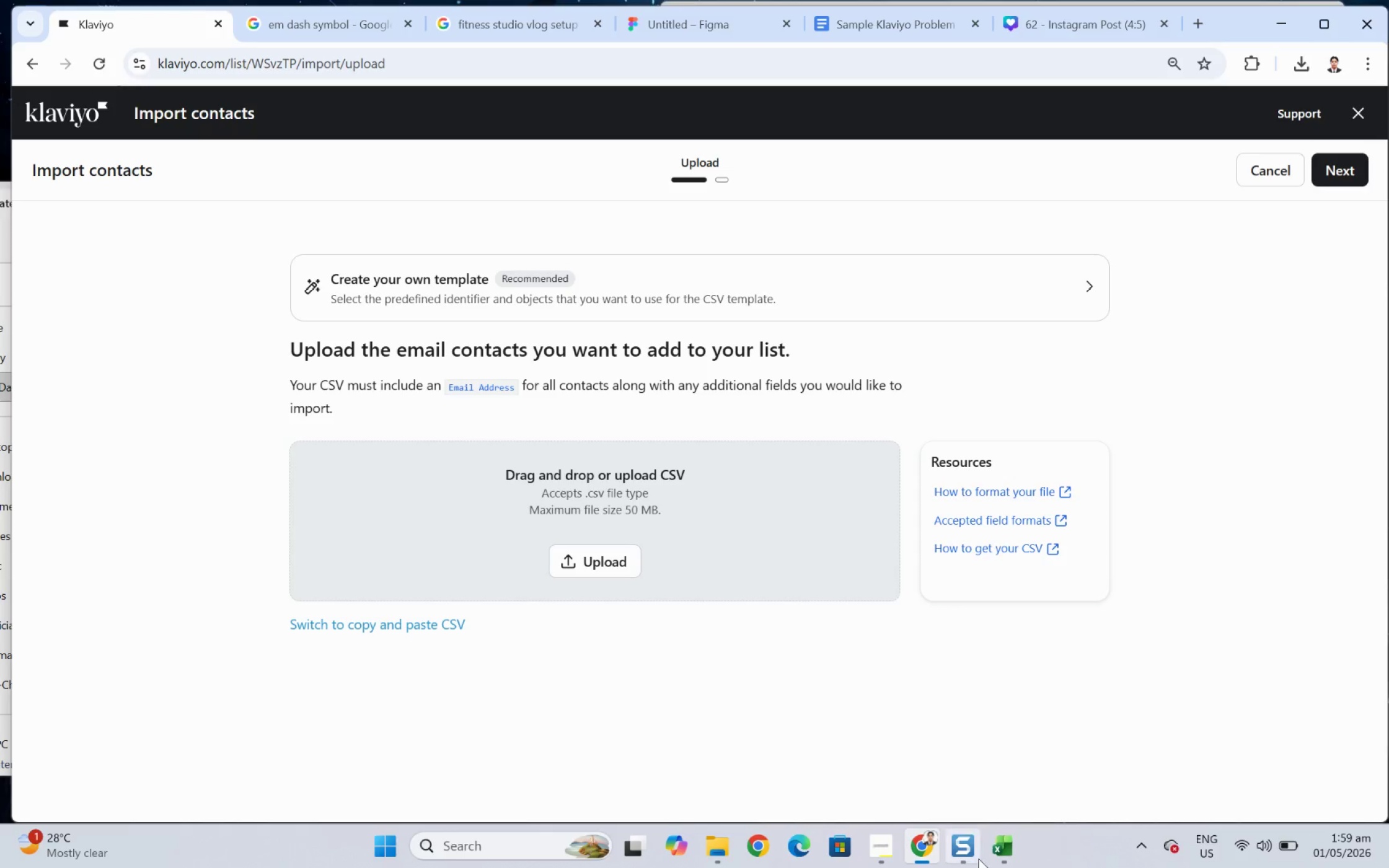 
left_click([1003, 854])
 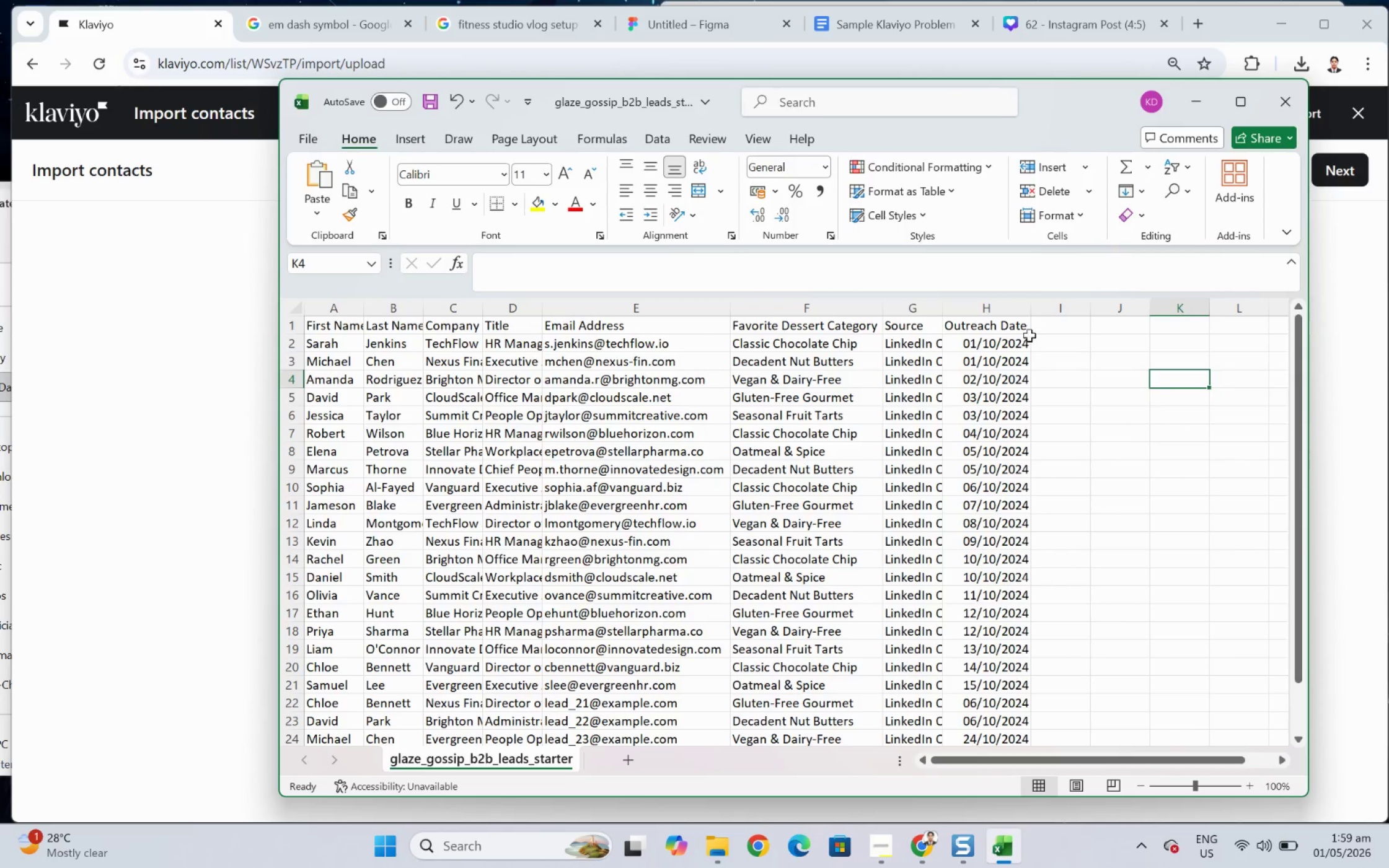 
mouse_move([998, 330])
 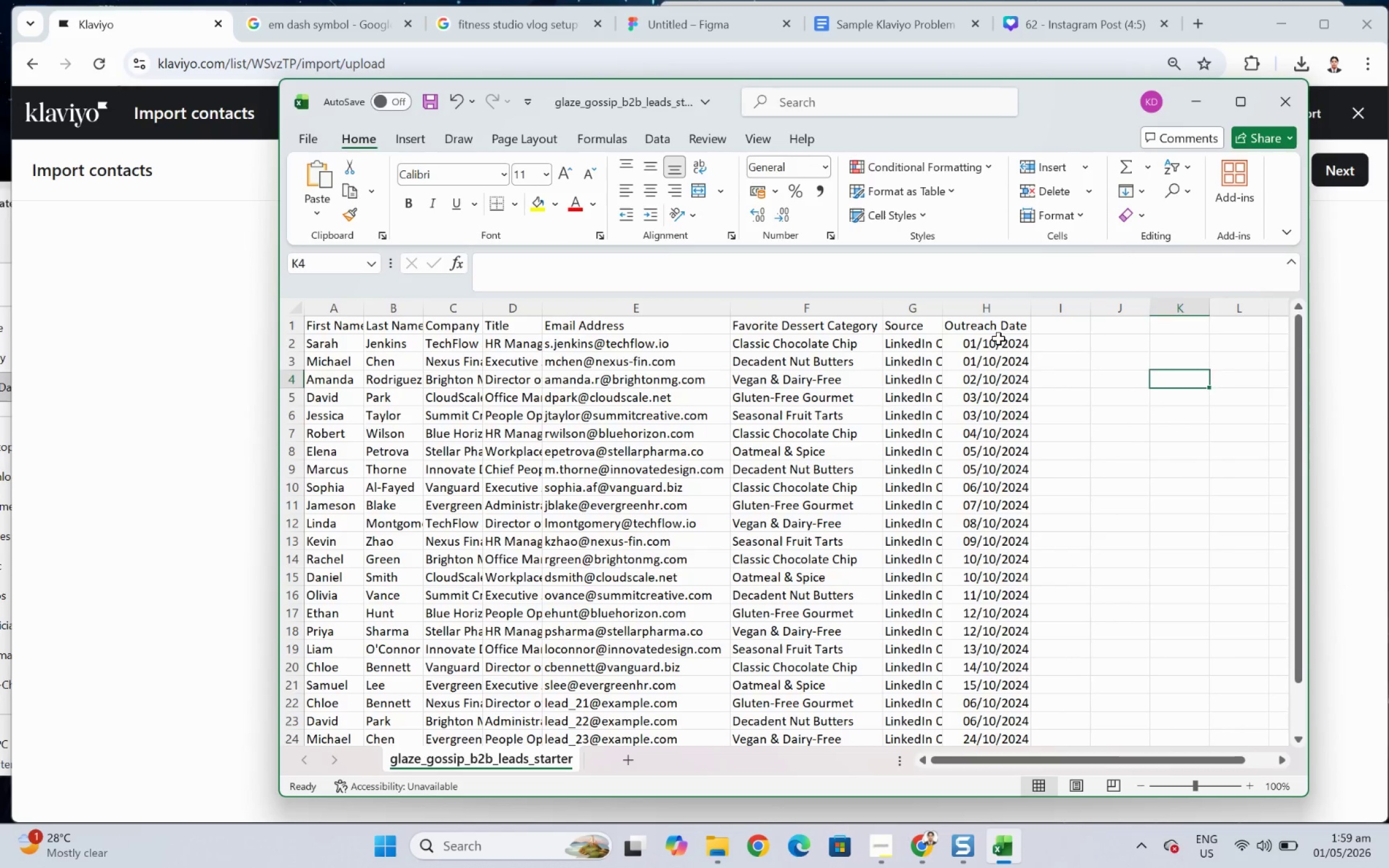 
left_click([998, 338])
 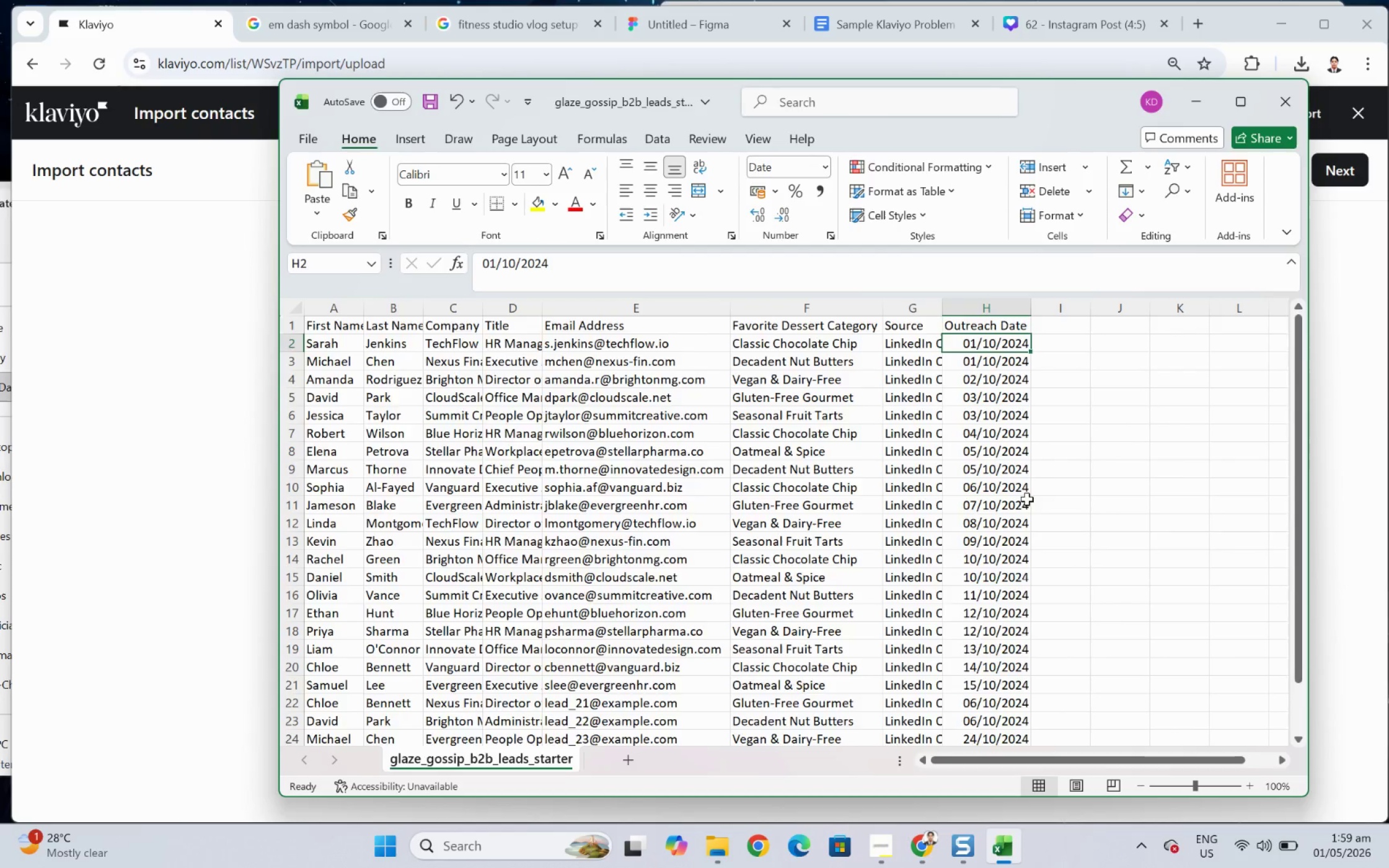 
scroll: coordinate [1032, 515], scroll_direction: down, amount: 5.0
 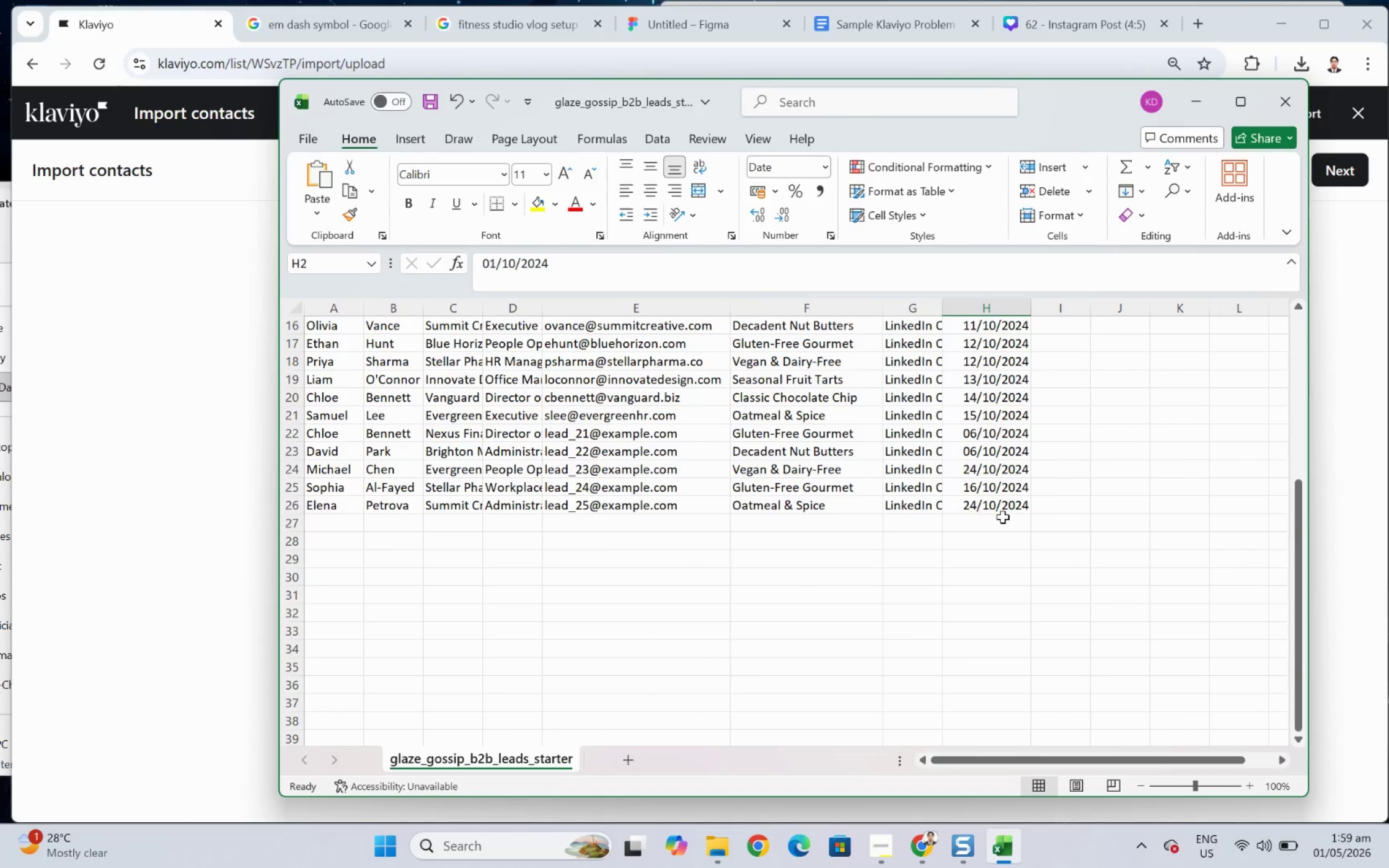 
hold_key(key=ShiftLeft, duration=0.49)
left_click([999, 503])
 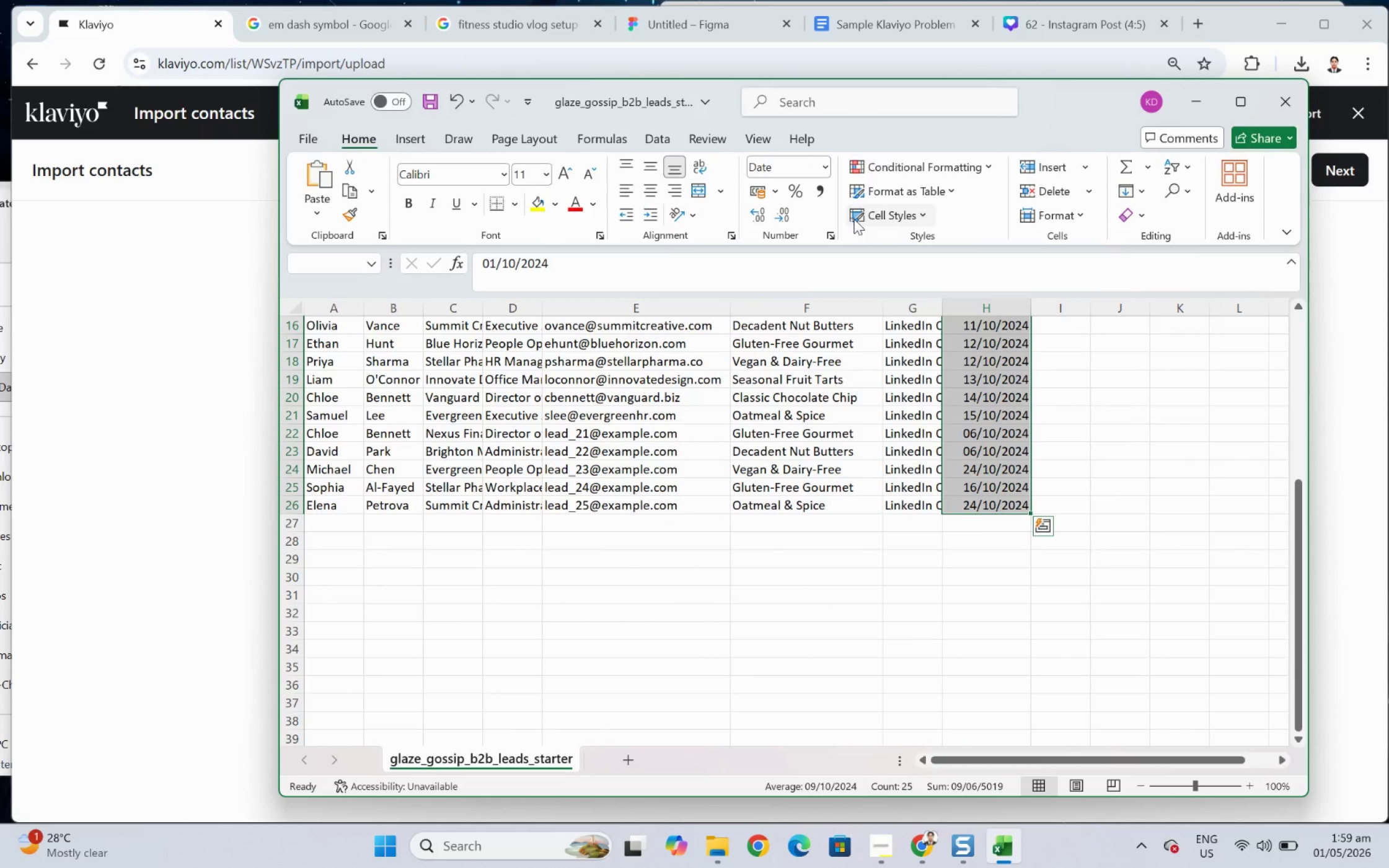 
left_click([833, 232])
 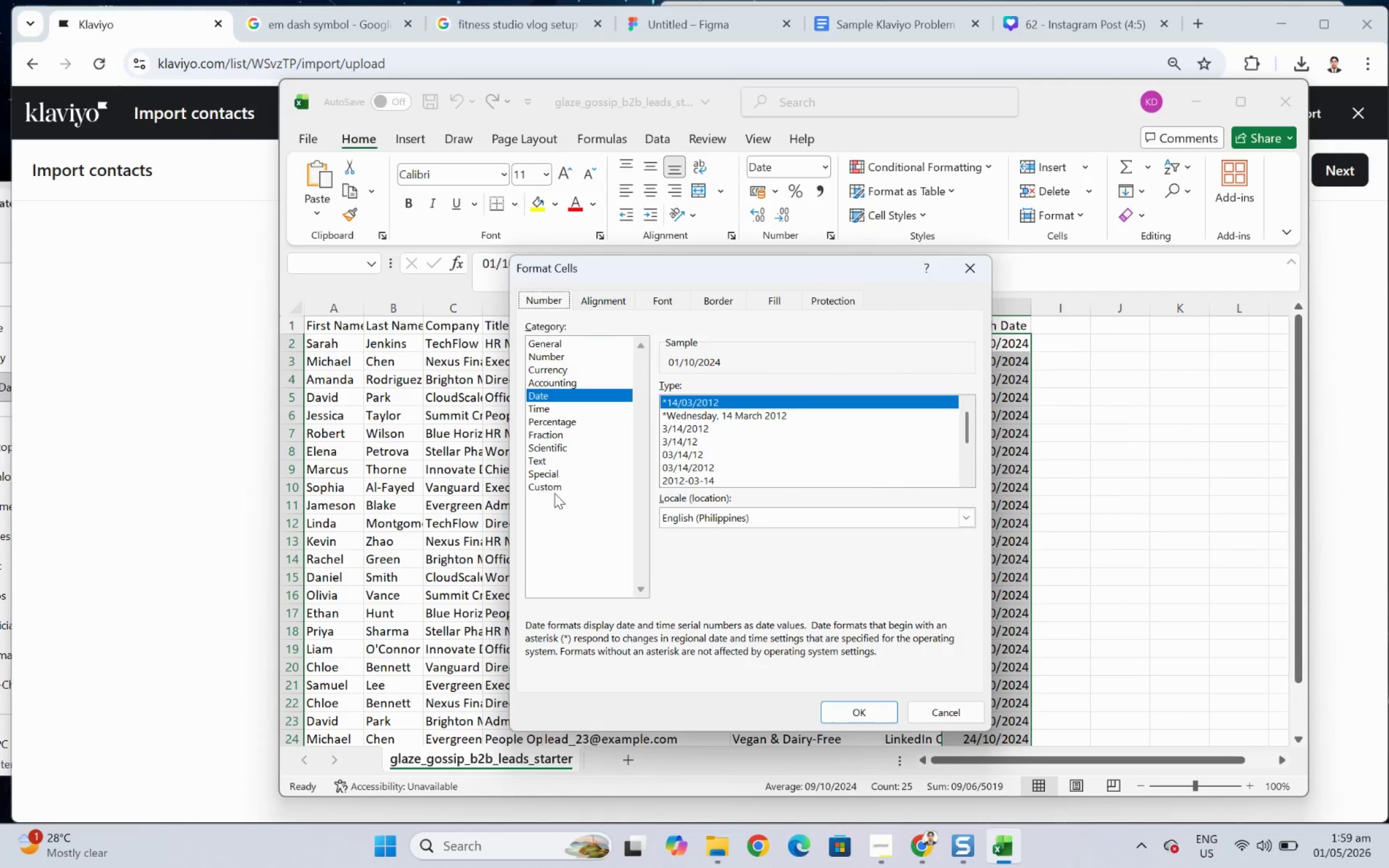 
left_click([554, 484])
 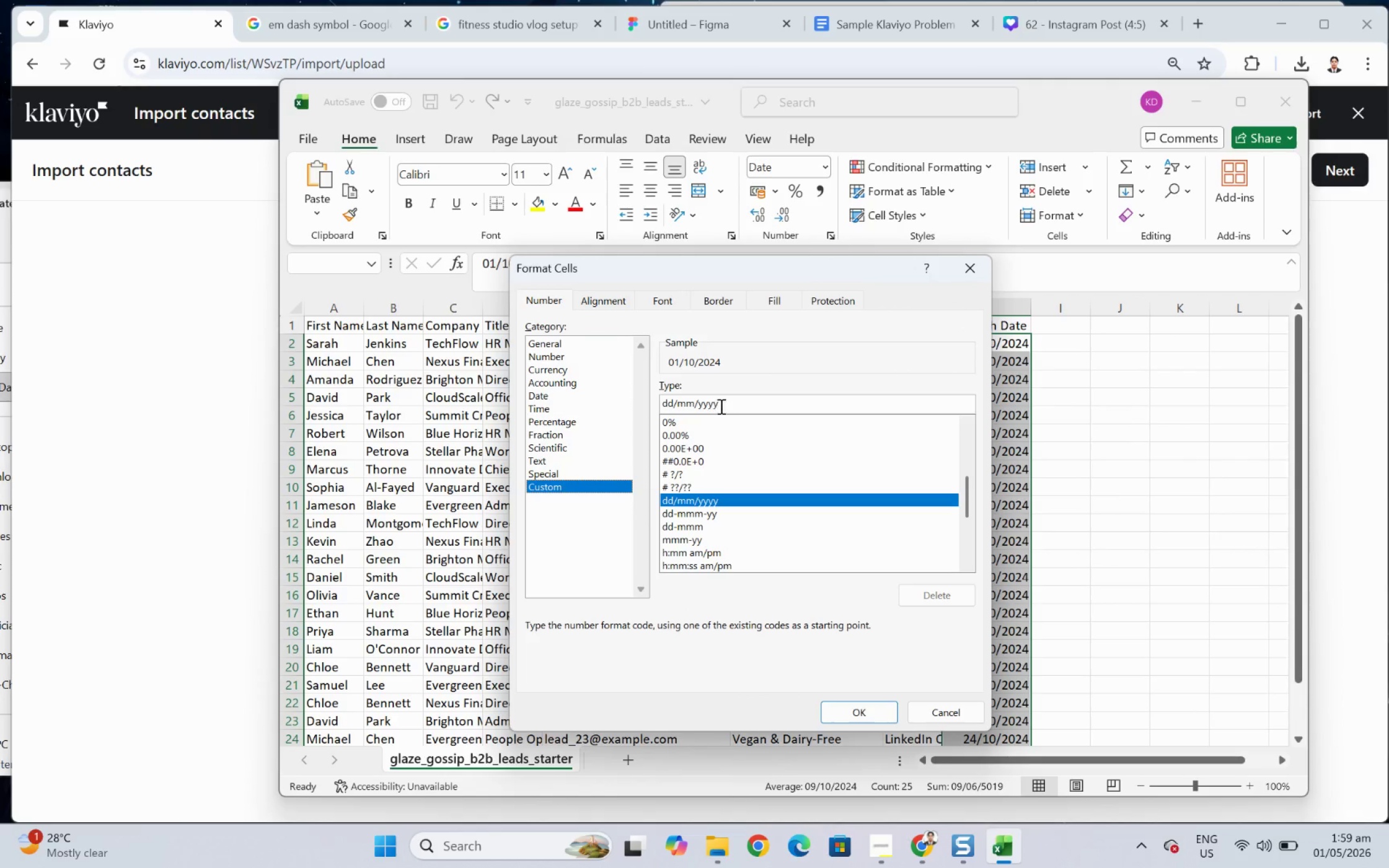 
double_click([725, 403])
 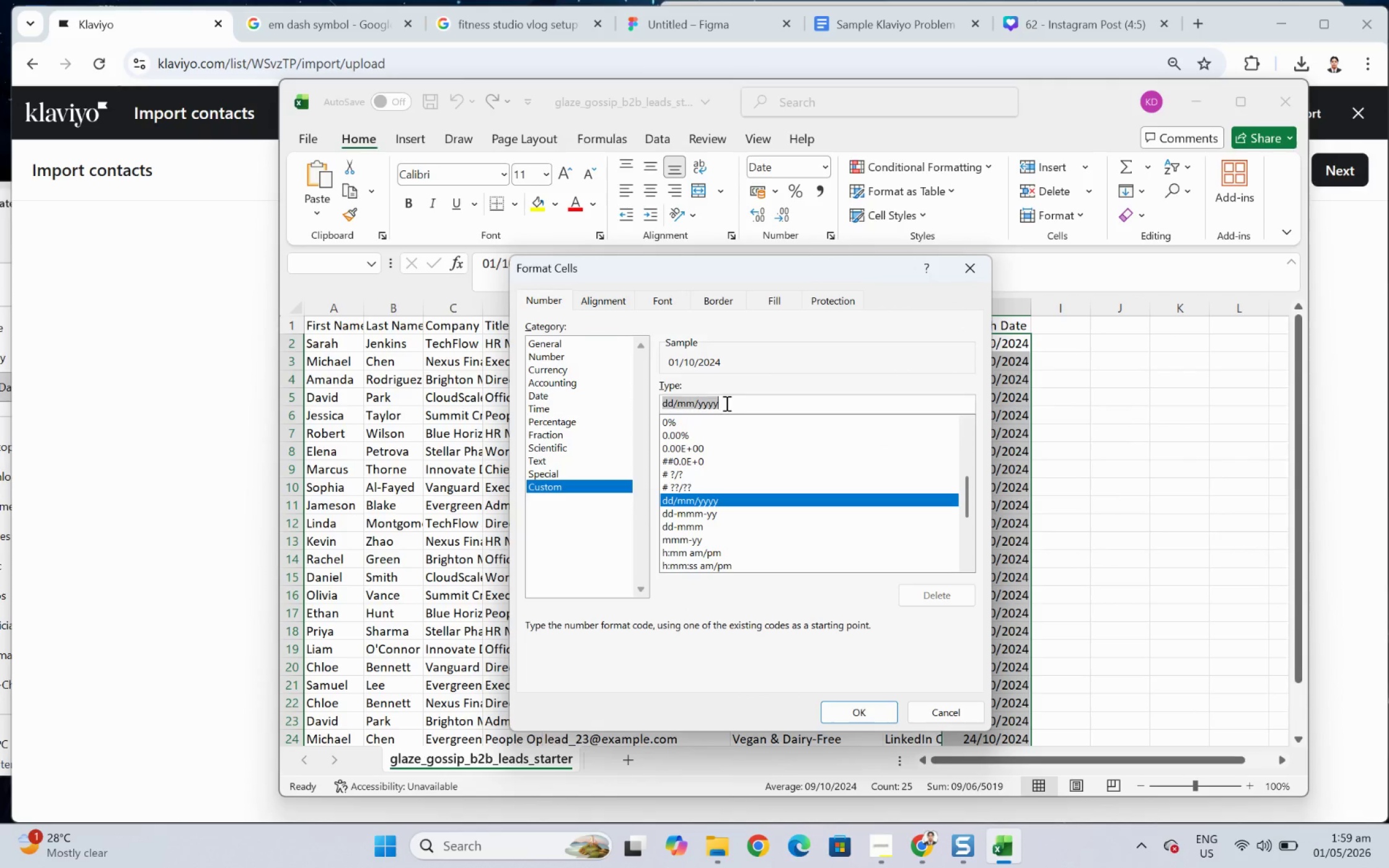 
triple_click([725, 403])
 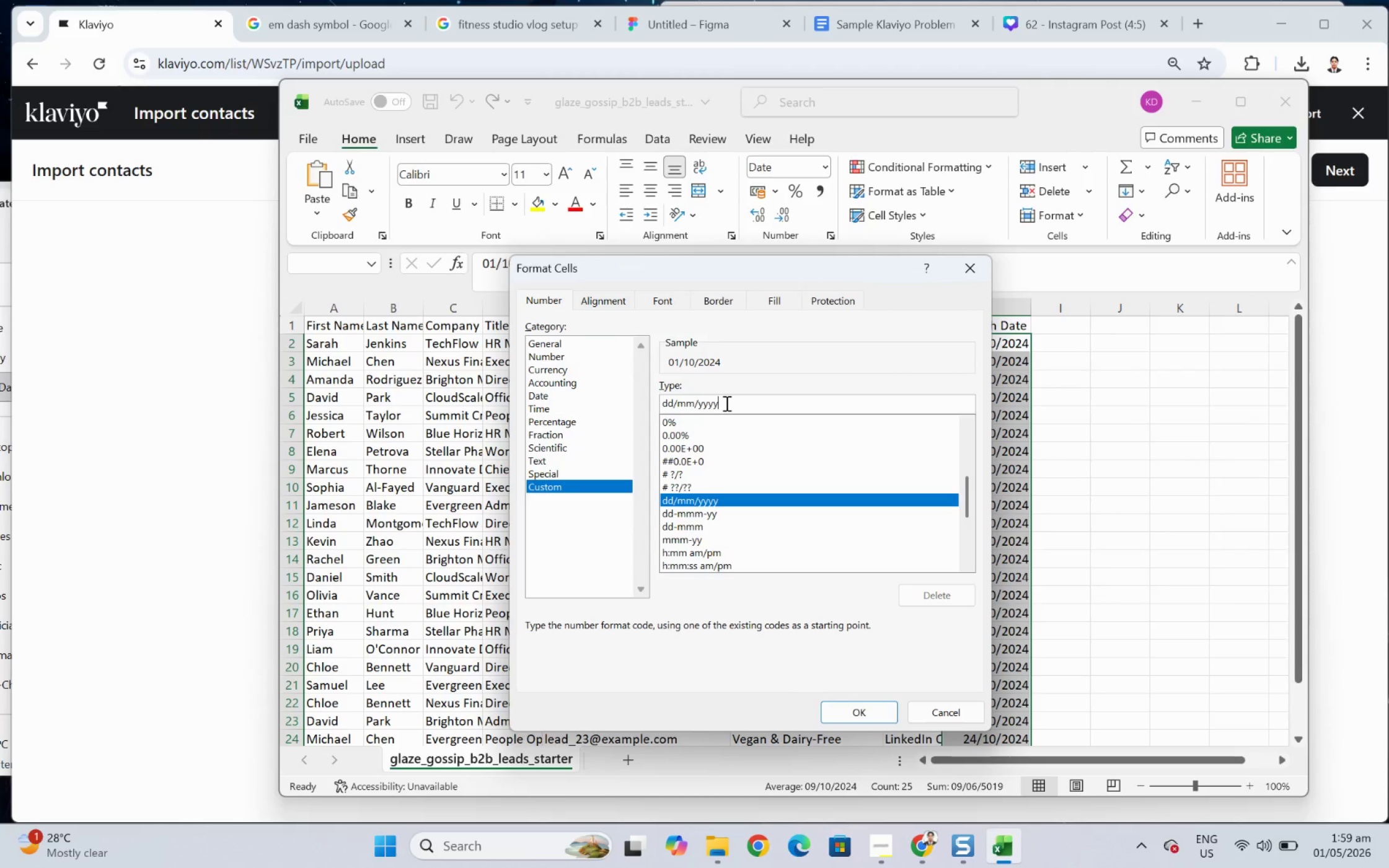 
left_click_drag(start_coordinate=[725, 403], to_coordinate=[655, 403])
 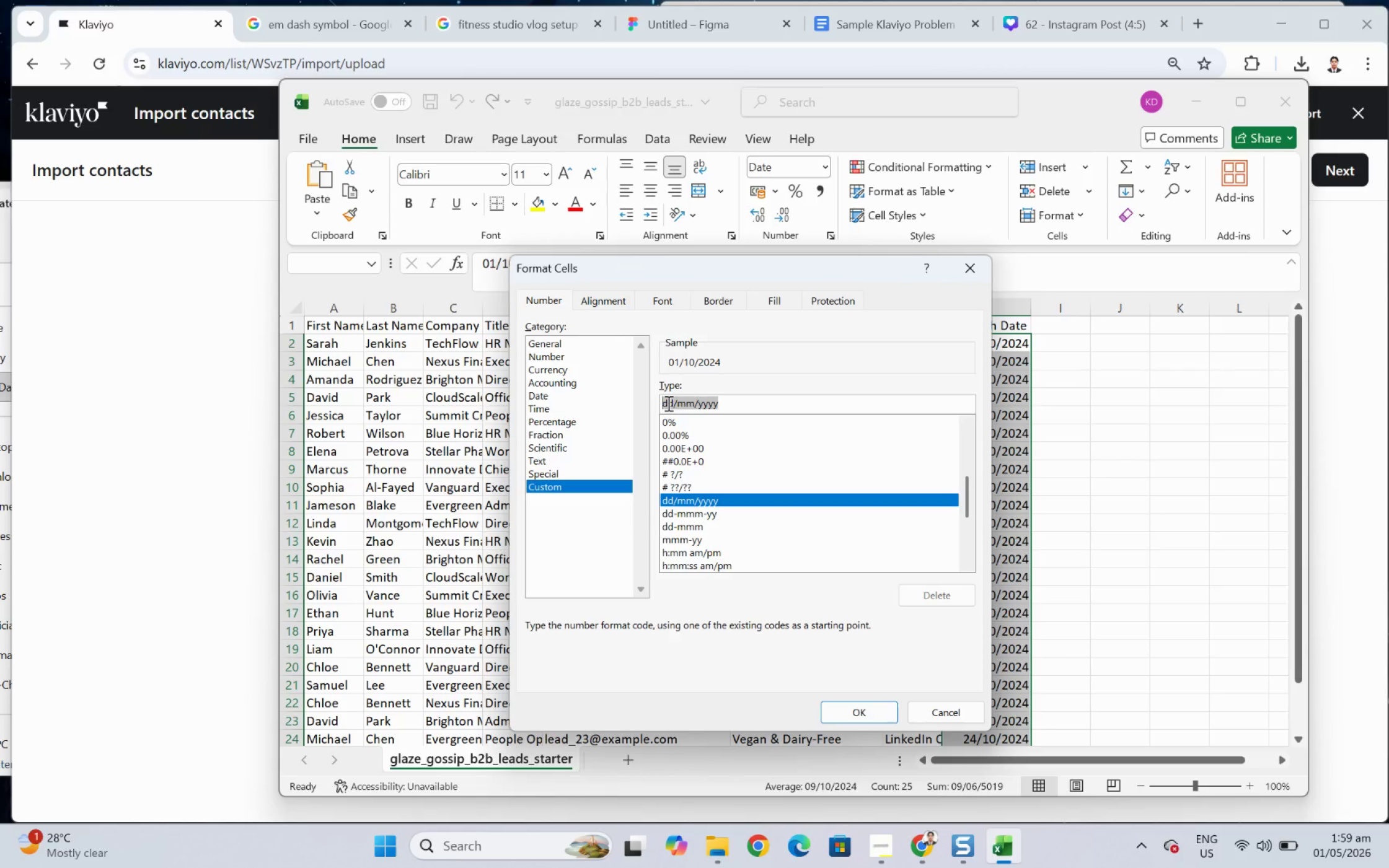 
type(YYYY-MM-DD HH:S)
key(Backspace)
type(MM:SS:)
key(Backspace)
 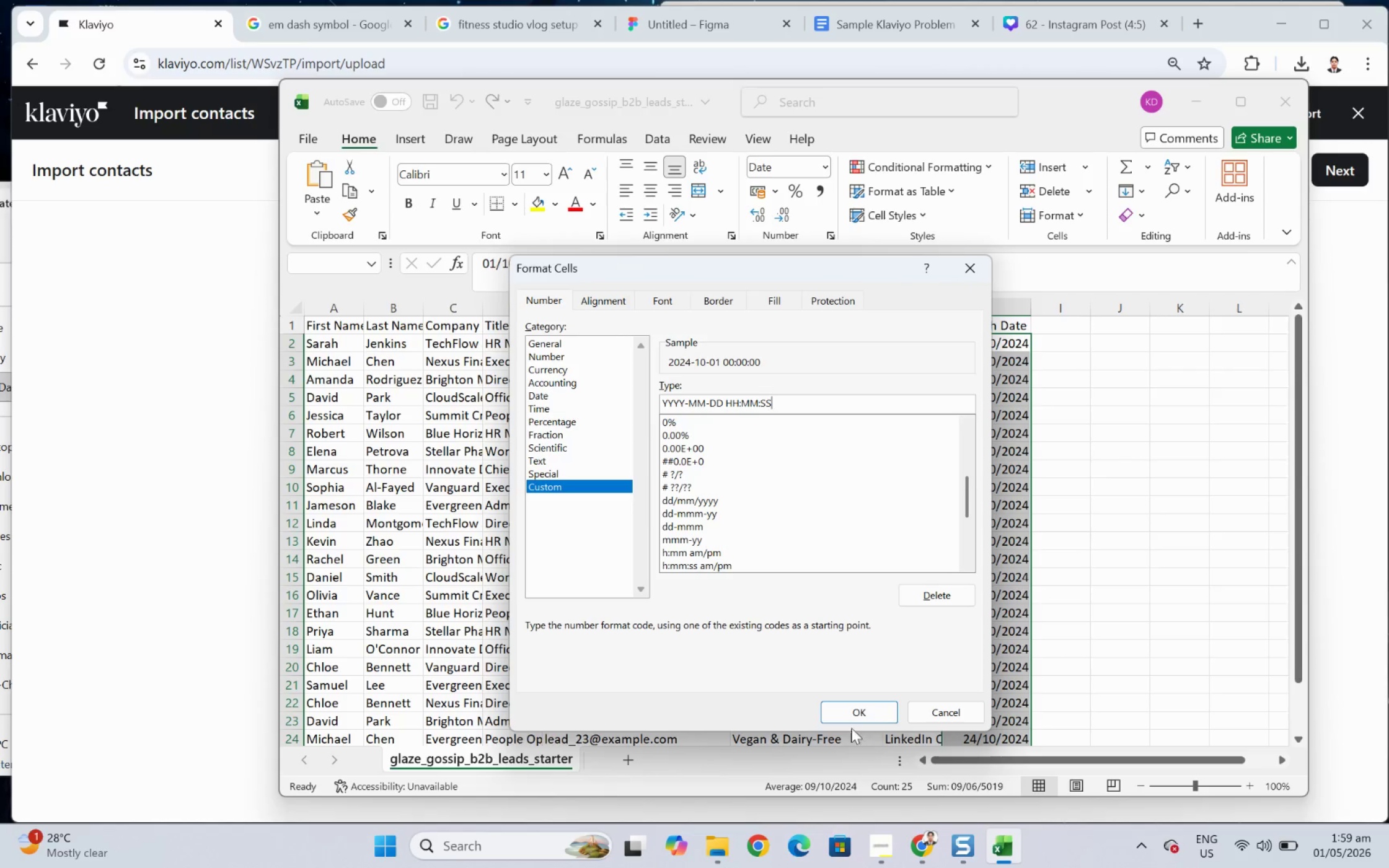 
left_click([853, 709])
 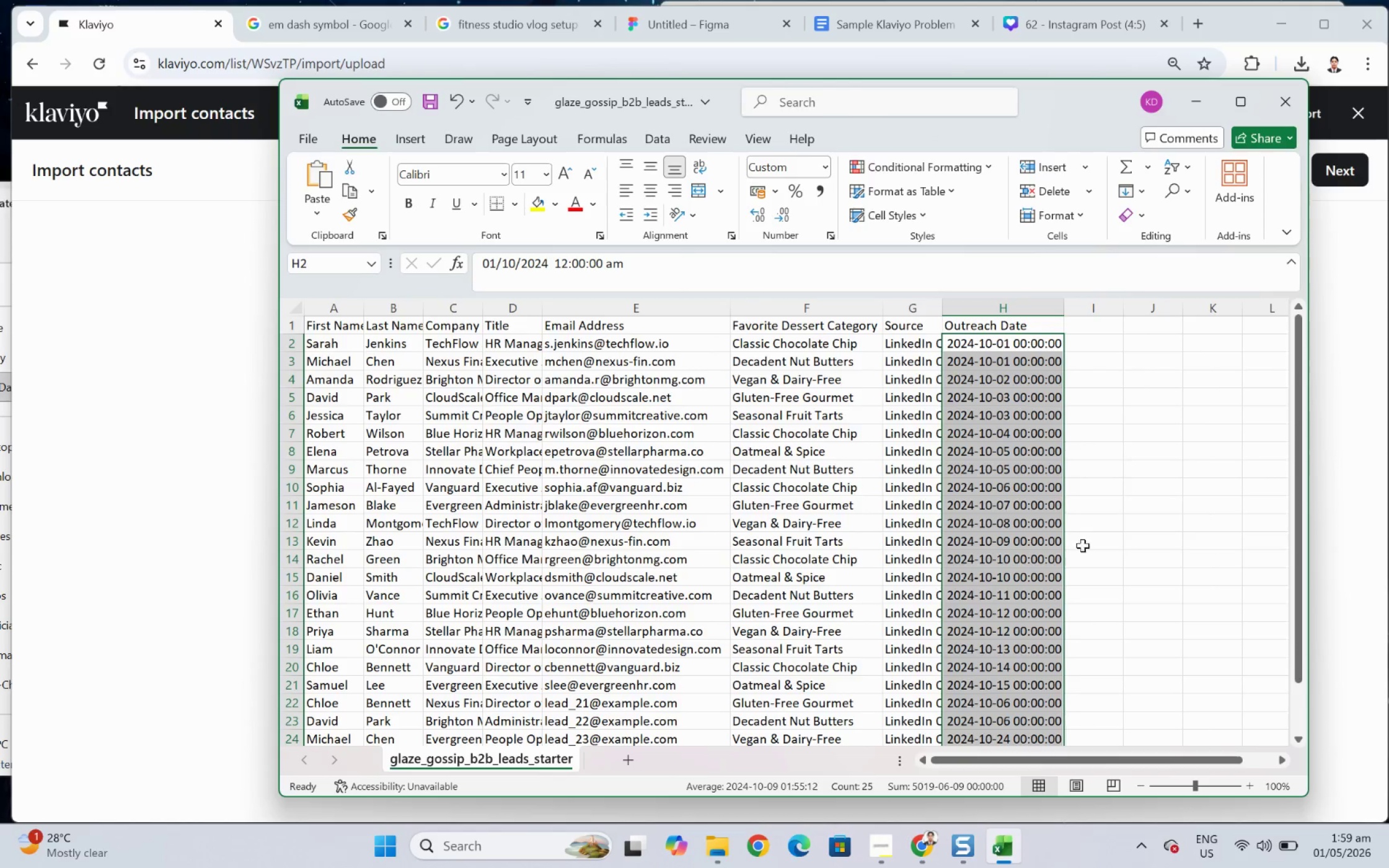 
left_click([1160, 467])
 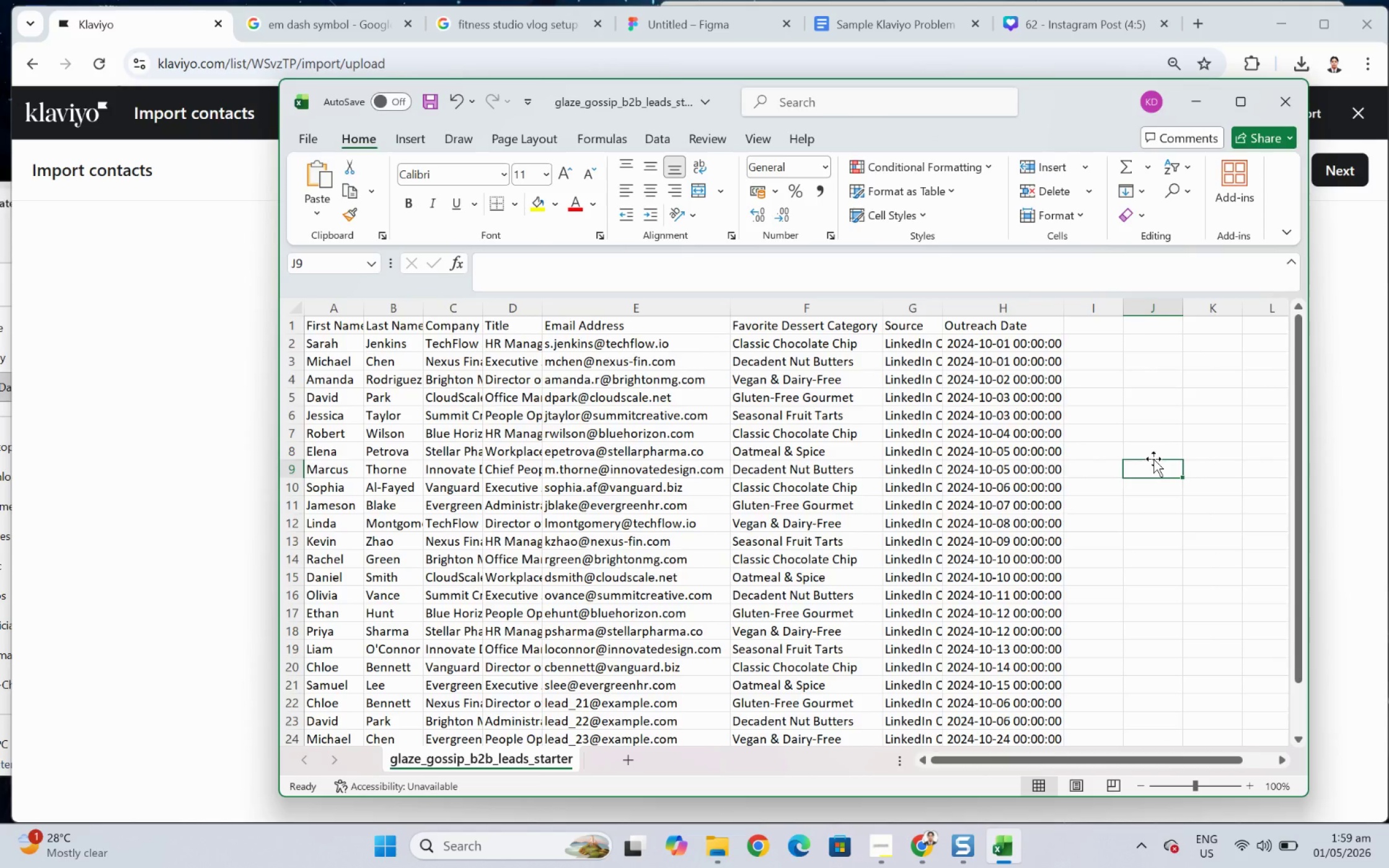 
key(Control+S)
 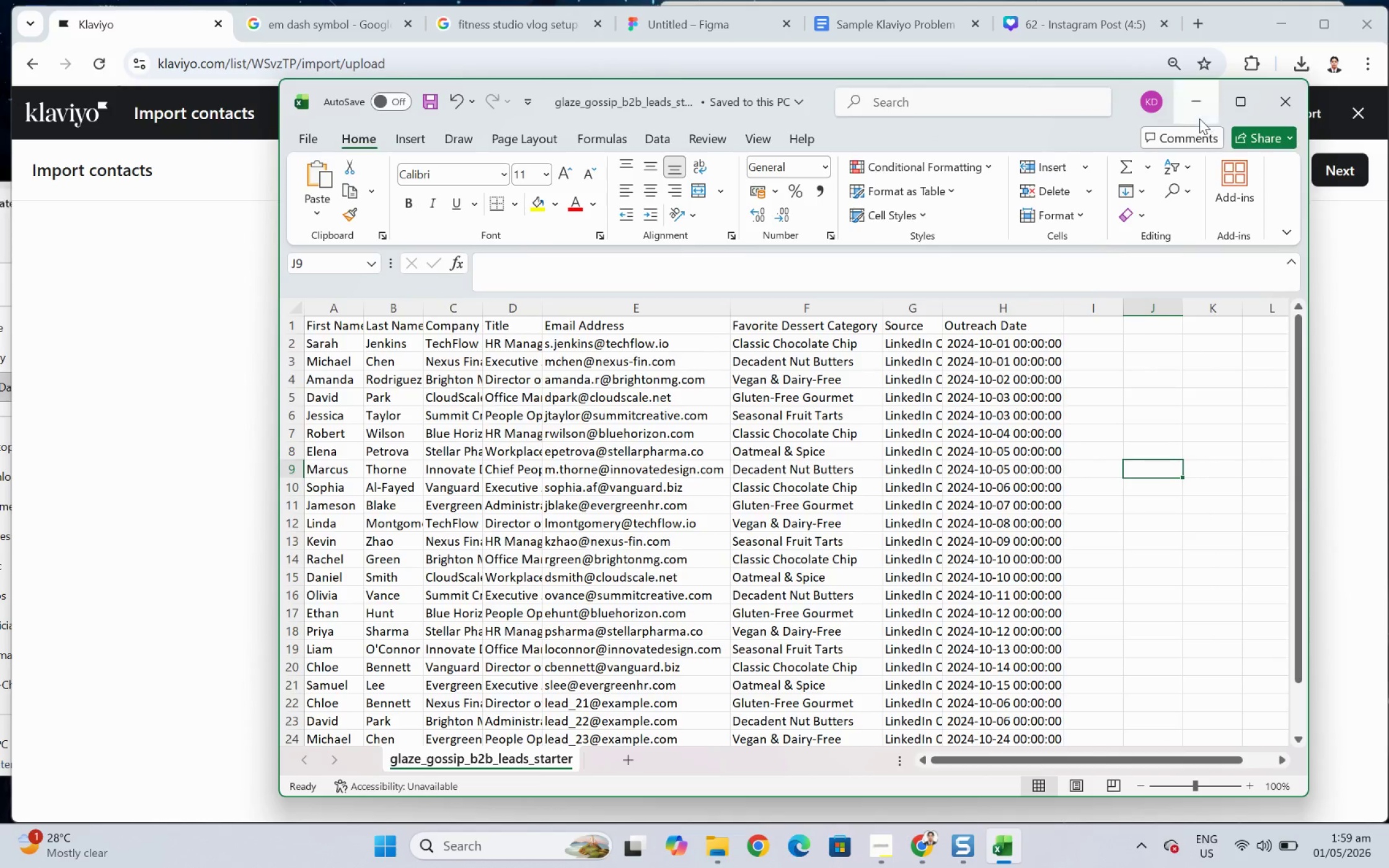 
left_click([1191, 107])
 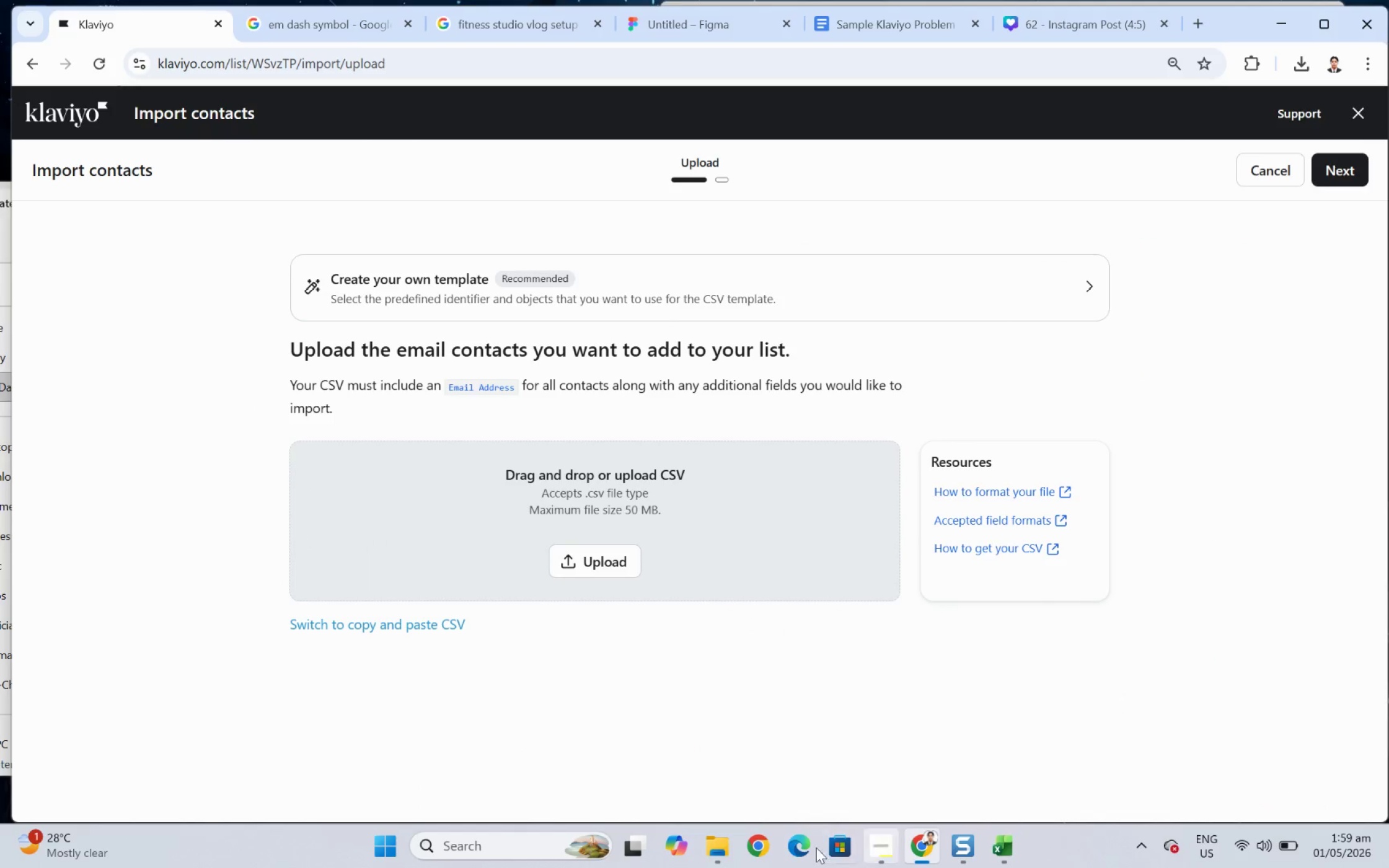 
left_click([723, 835])
 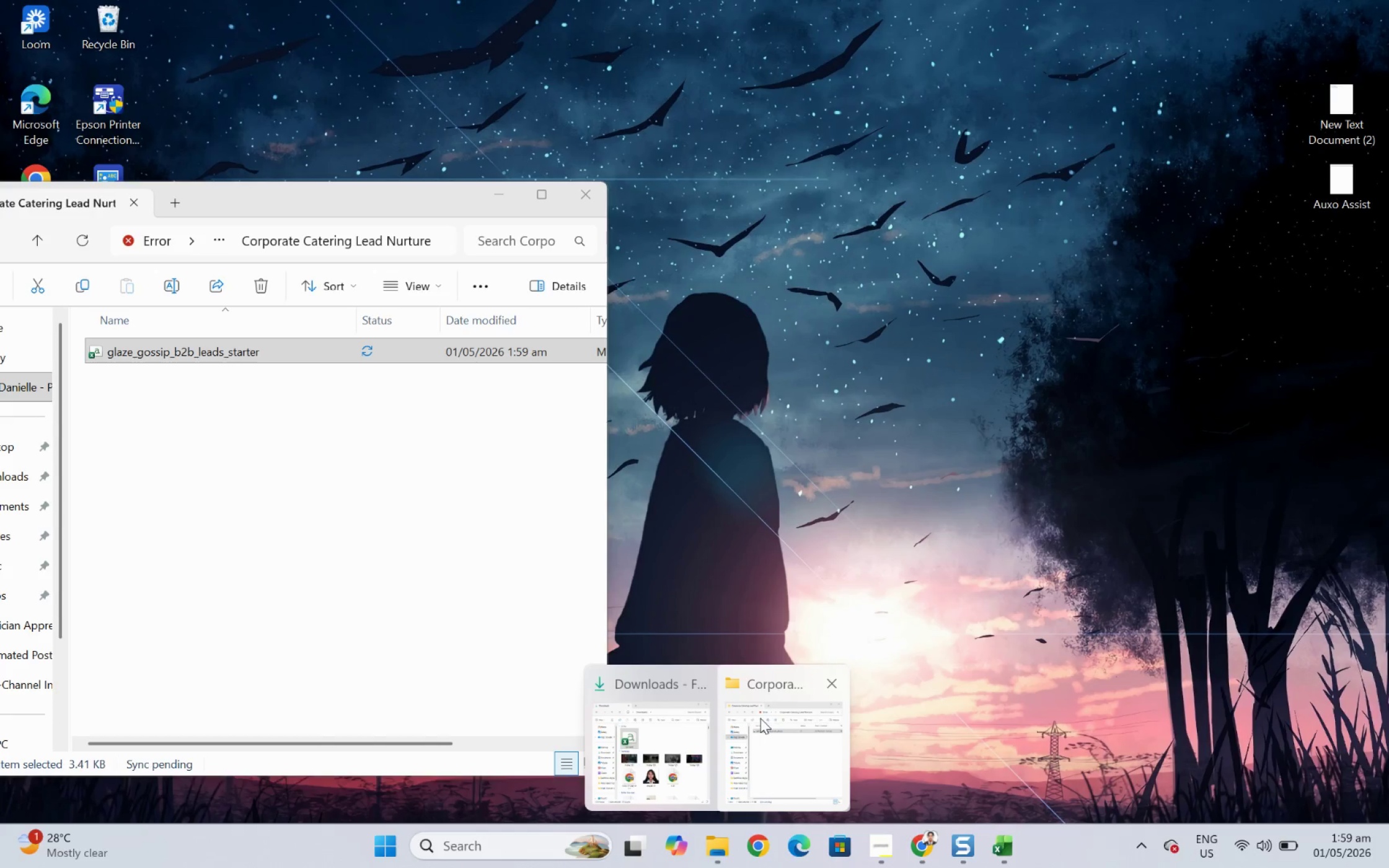 
left_click([760, 717])
 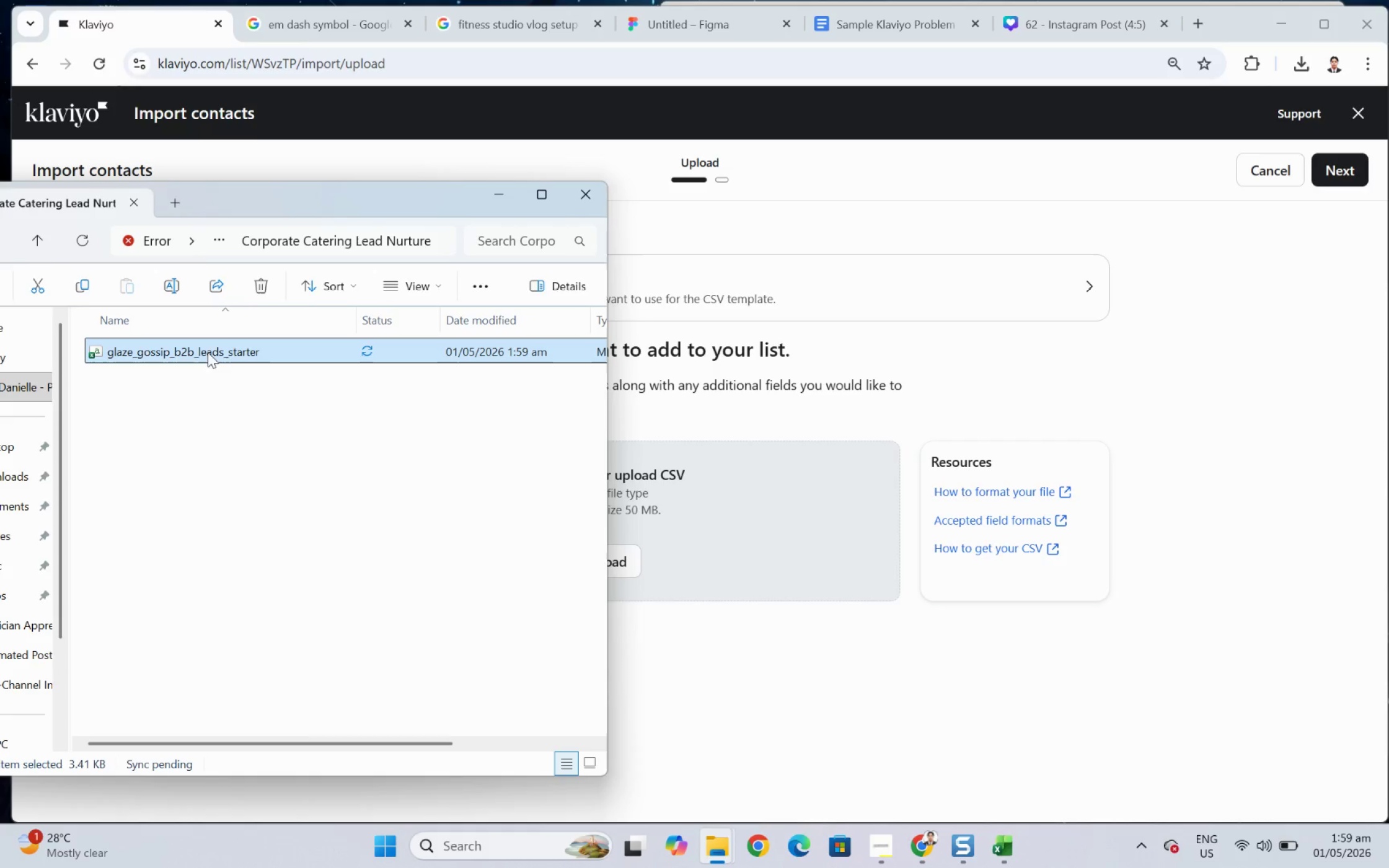 
left_click_drag(start_coordinate=[208, 353], to_coordinate=[762, 544])
 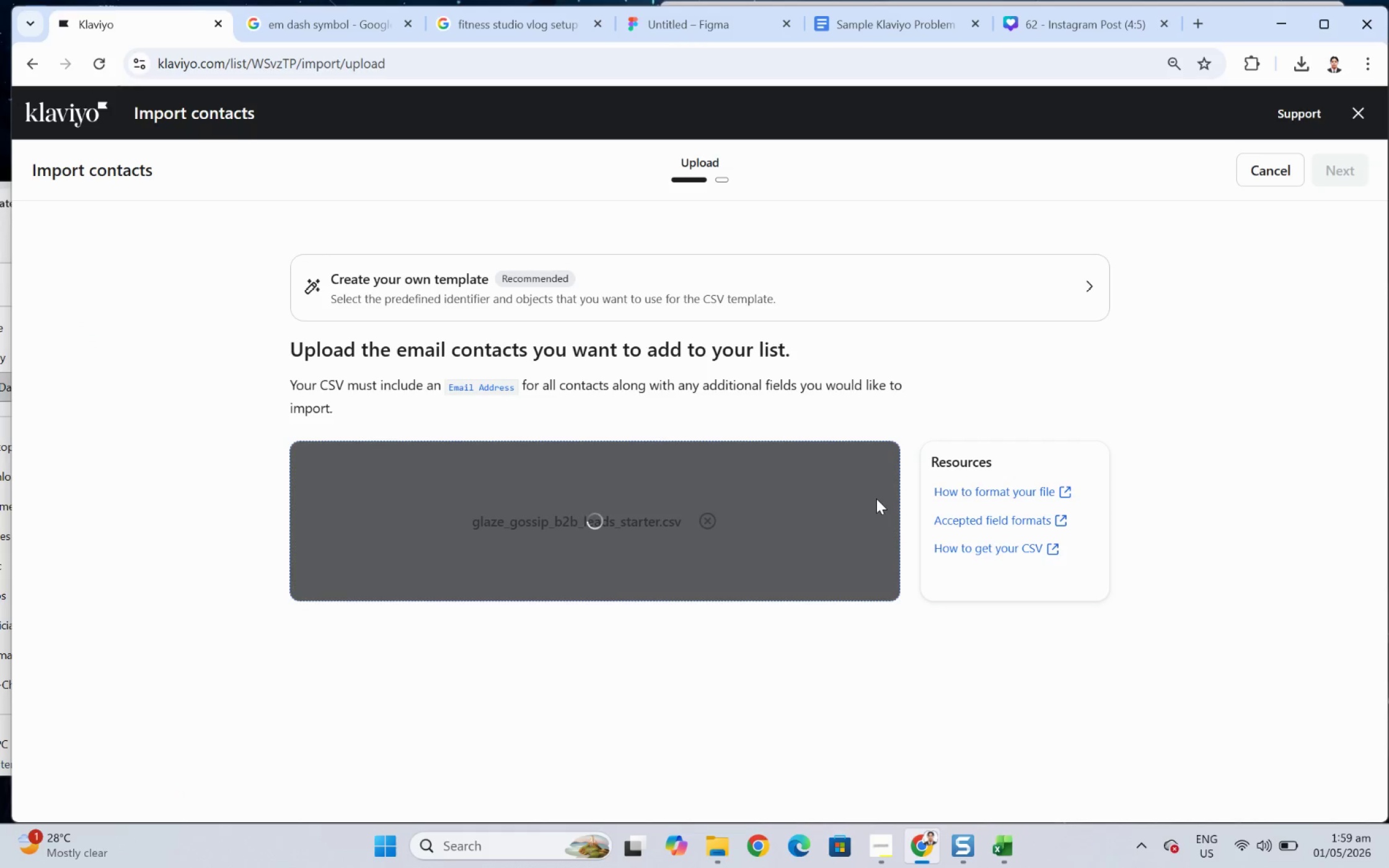 
scroll: coordinate [491, 576], scroll_direction: down, amount: 6.0
 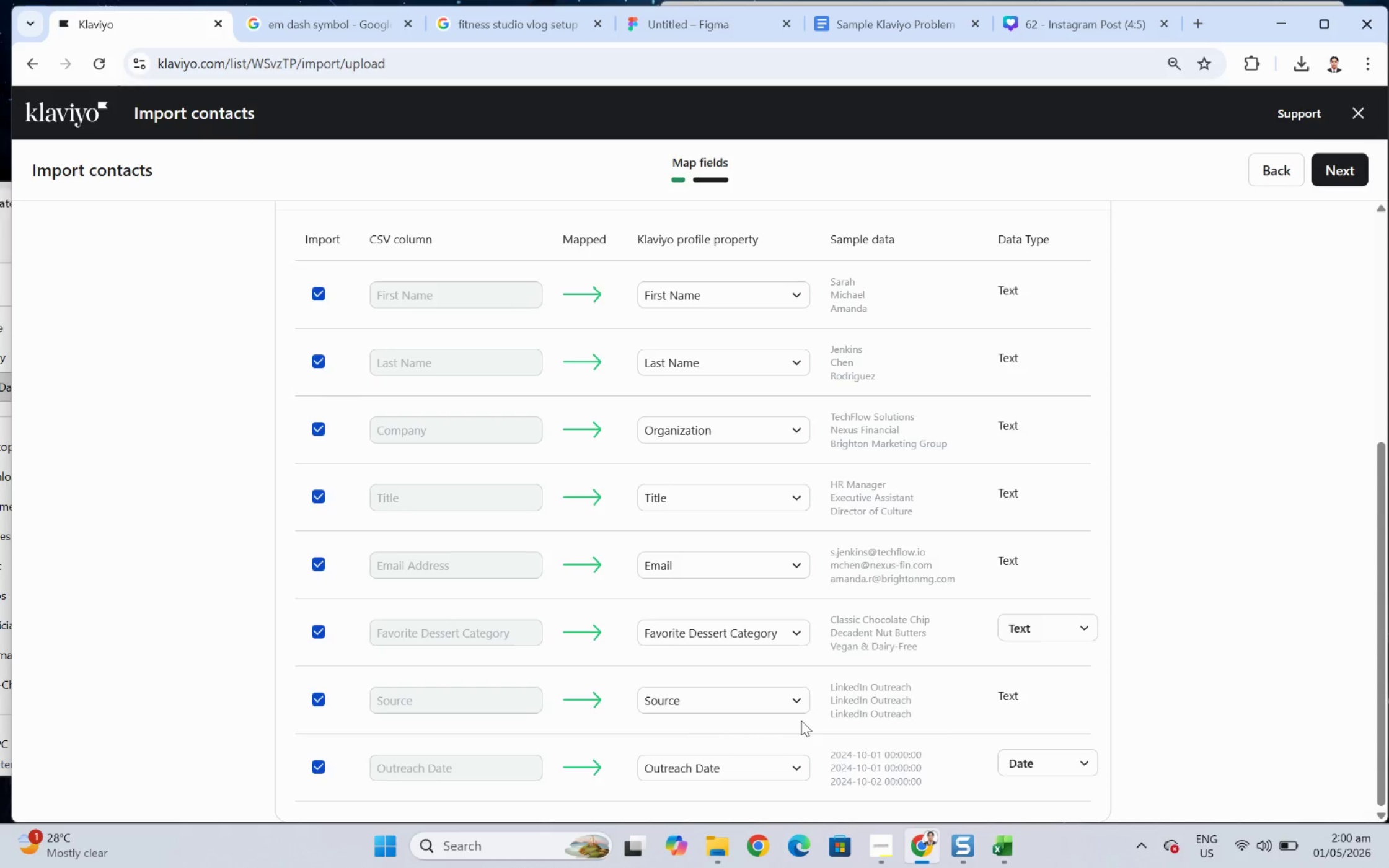 
left_click([797, 702])
 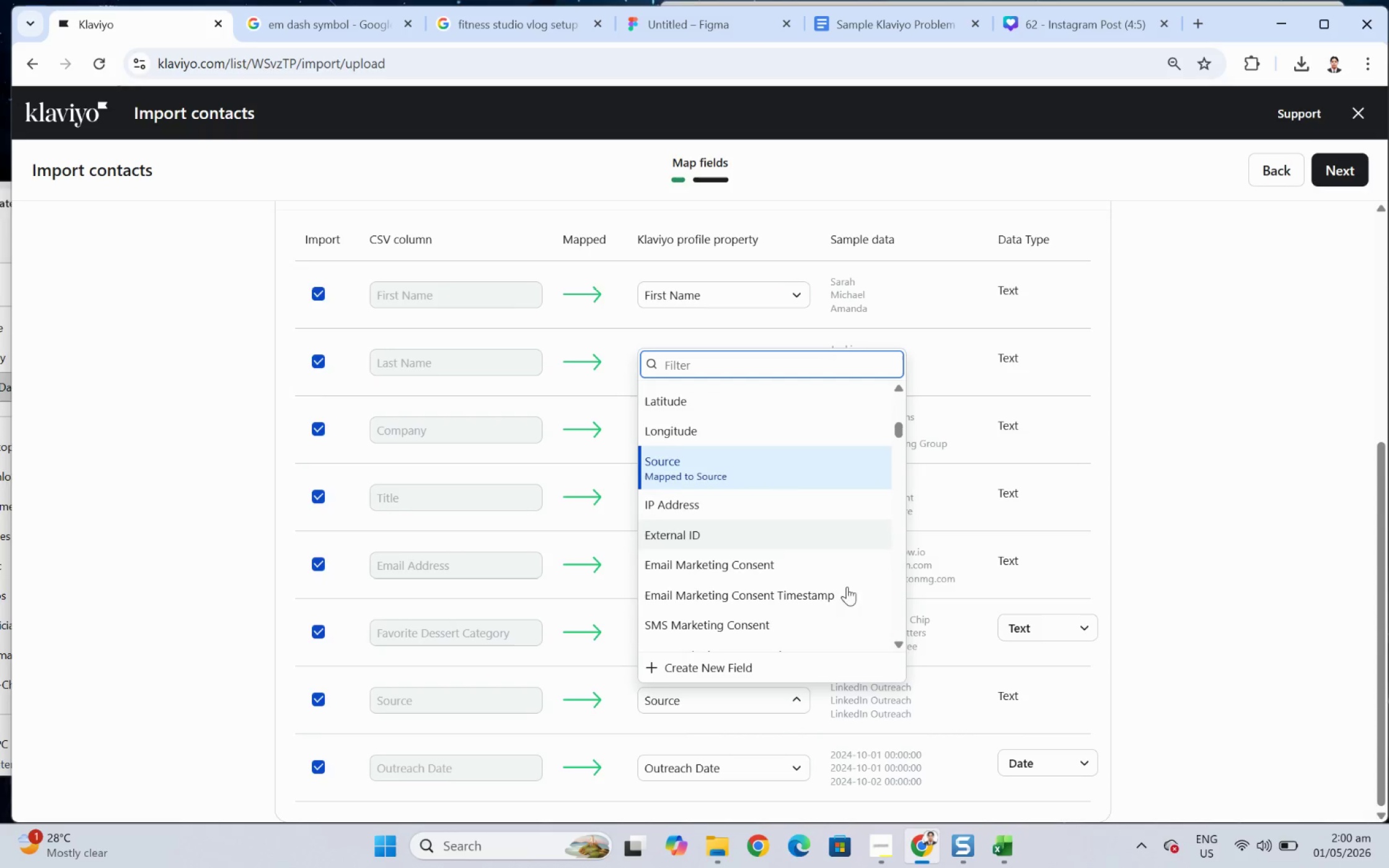 
scroll: coordinate [864, 523], scroll_direction: down, amount: 6.0
 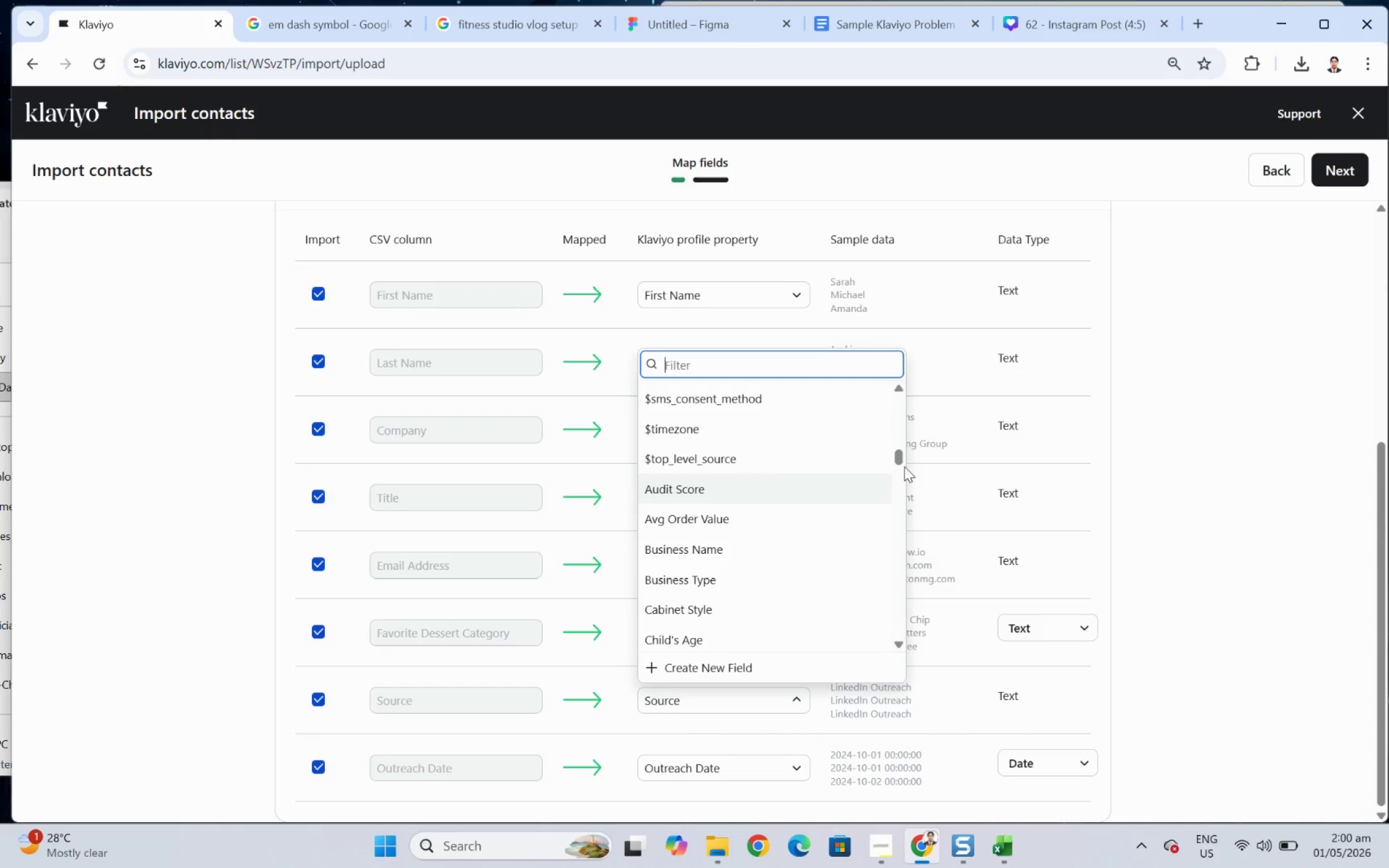 
left_click_drag(start_coordinate=[899, 457], to_coordinate=[894, 405])
 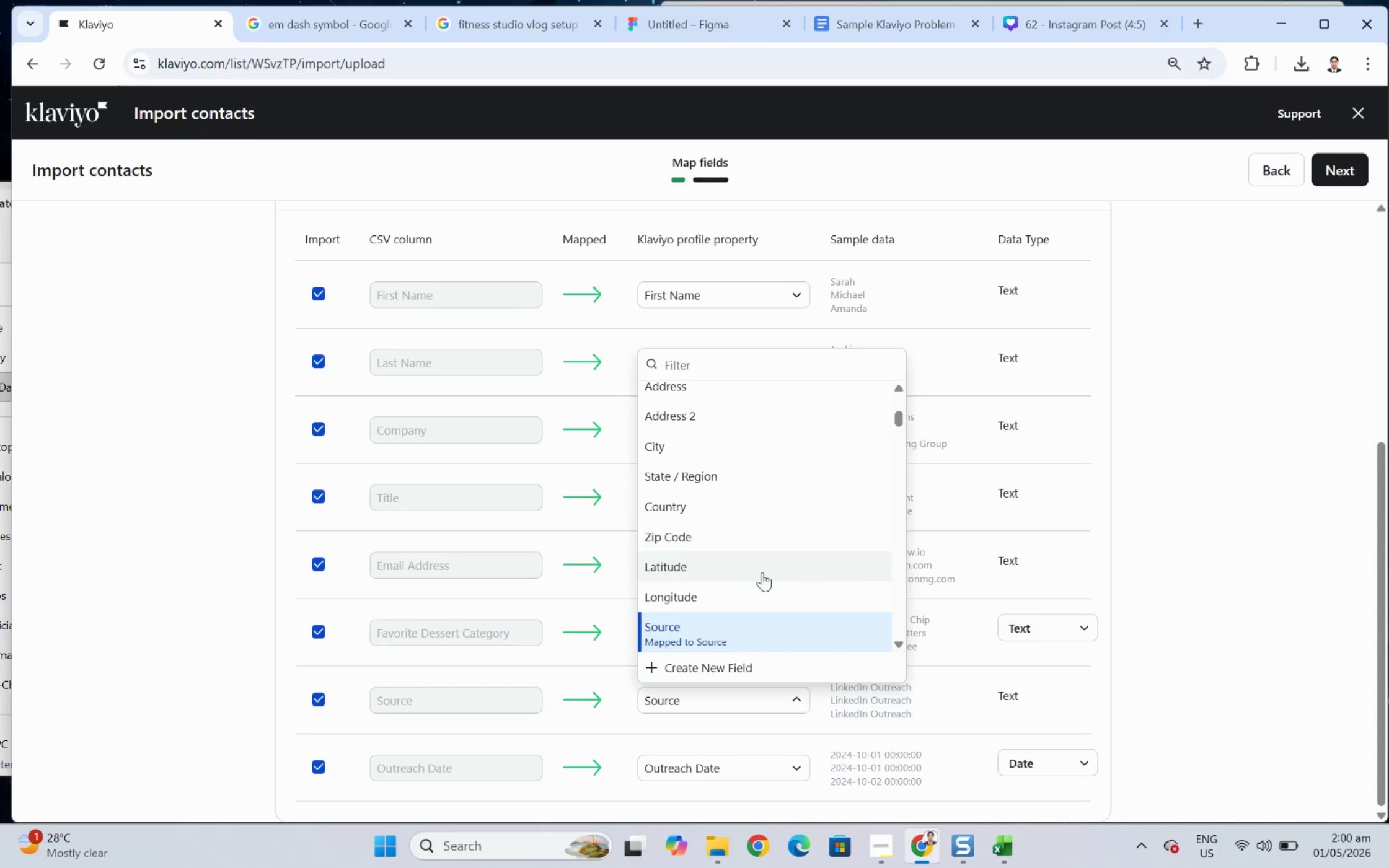 
scroll: coordinate [762, 572], scroll_direction: down, amount: 1.0
 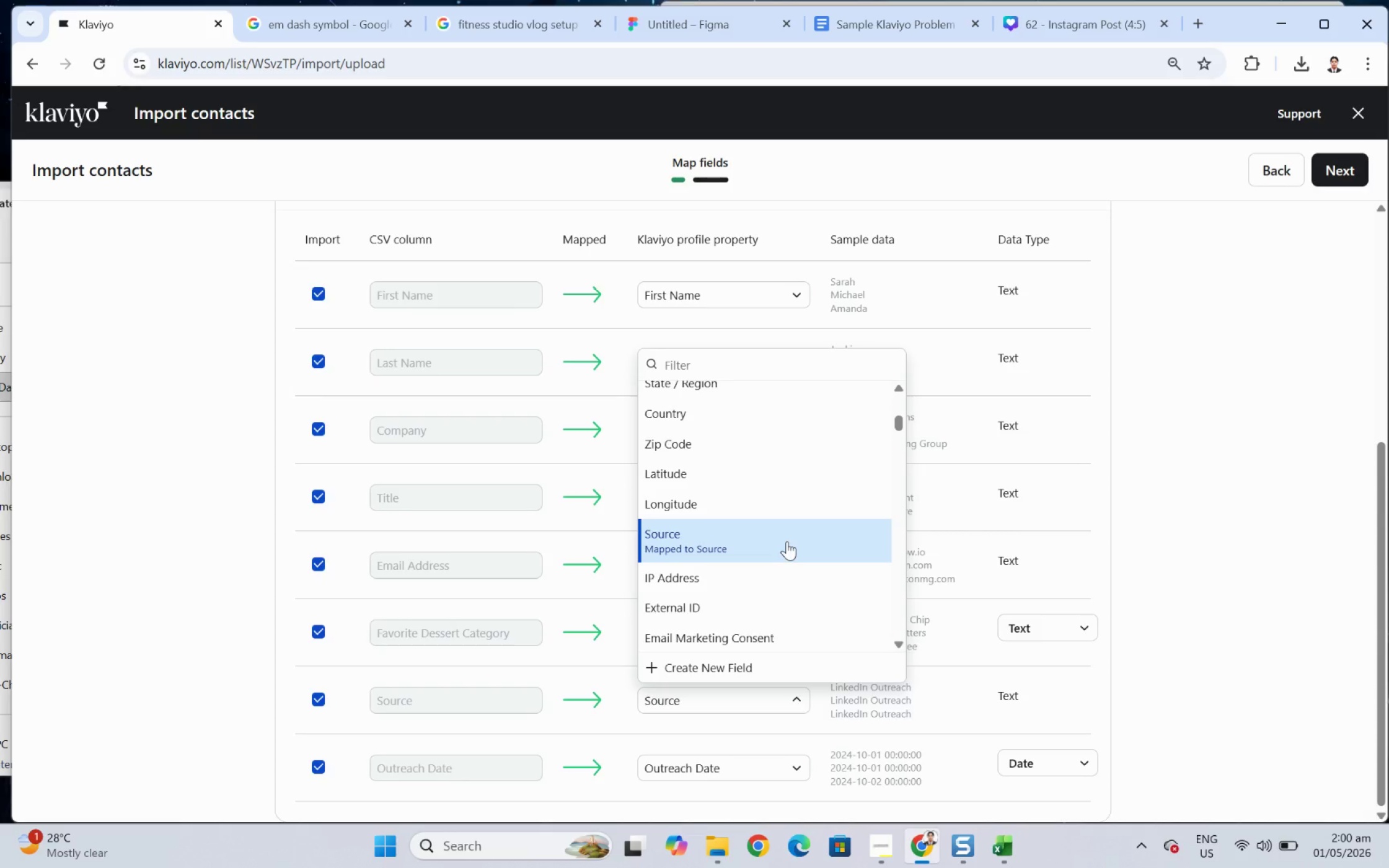 
wait(6.18)
 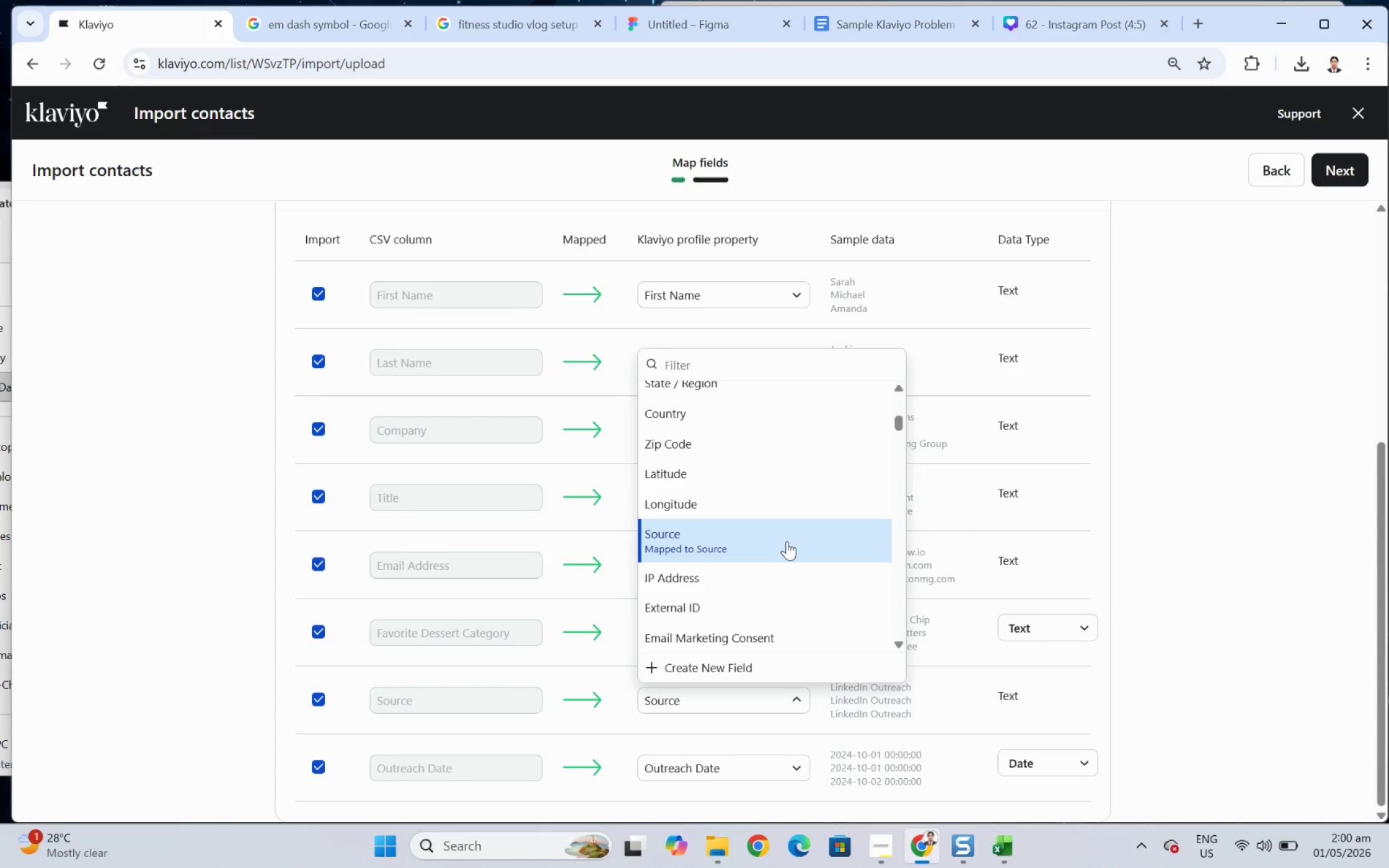 
left_click([787, 541])
 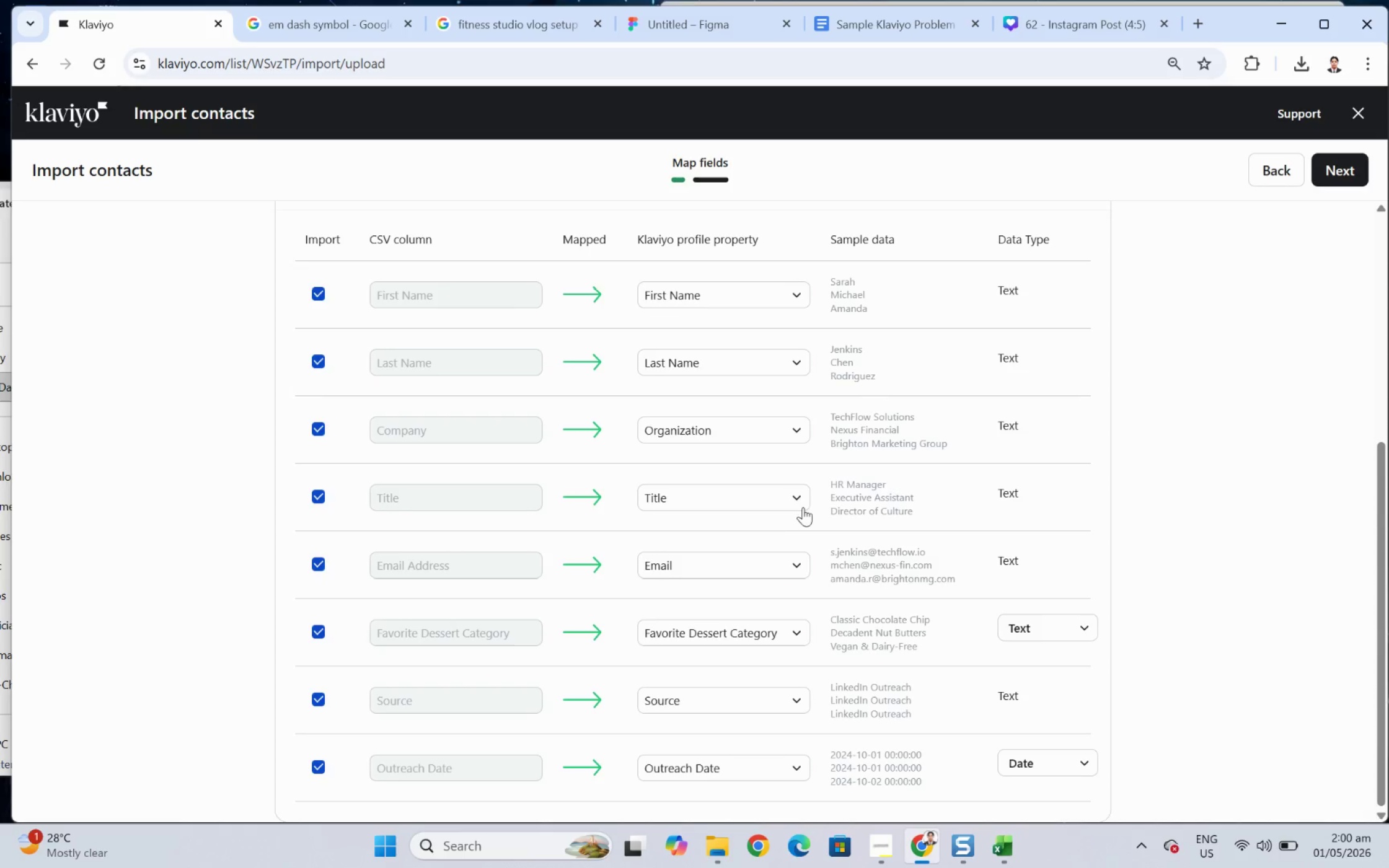 
scroll: coordinate [772, 600], scroll_direction: down, amount: 1.0
 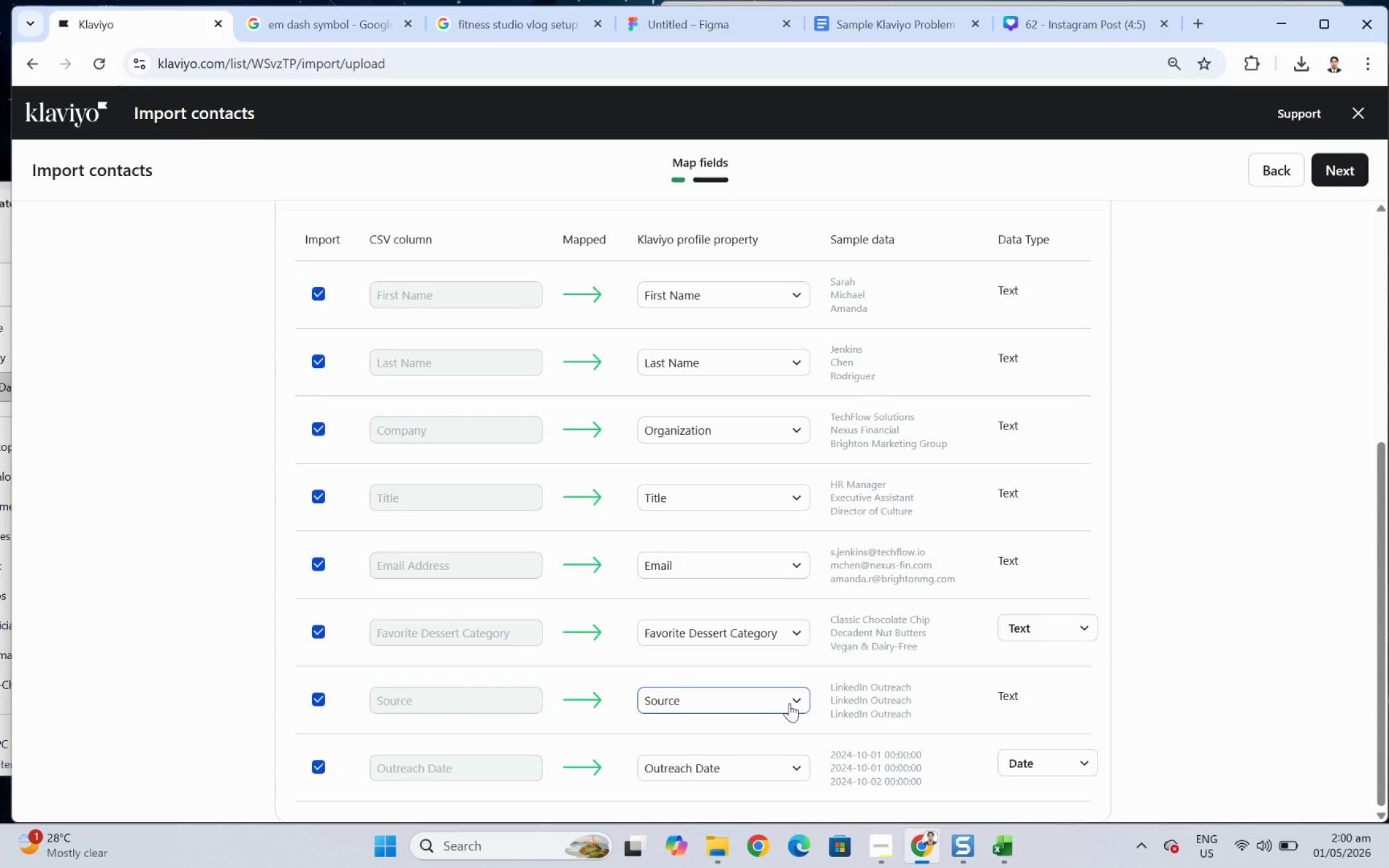 
left_click([789, 703])
 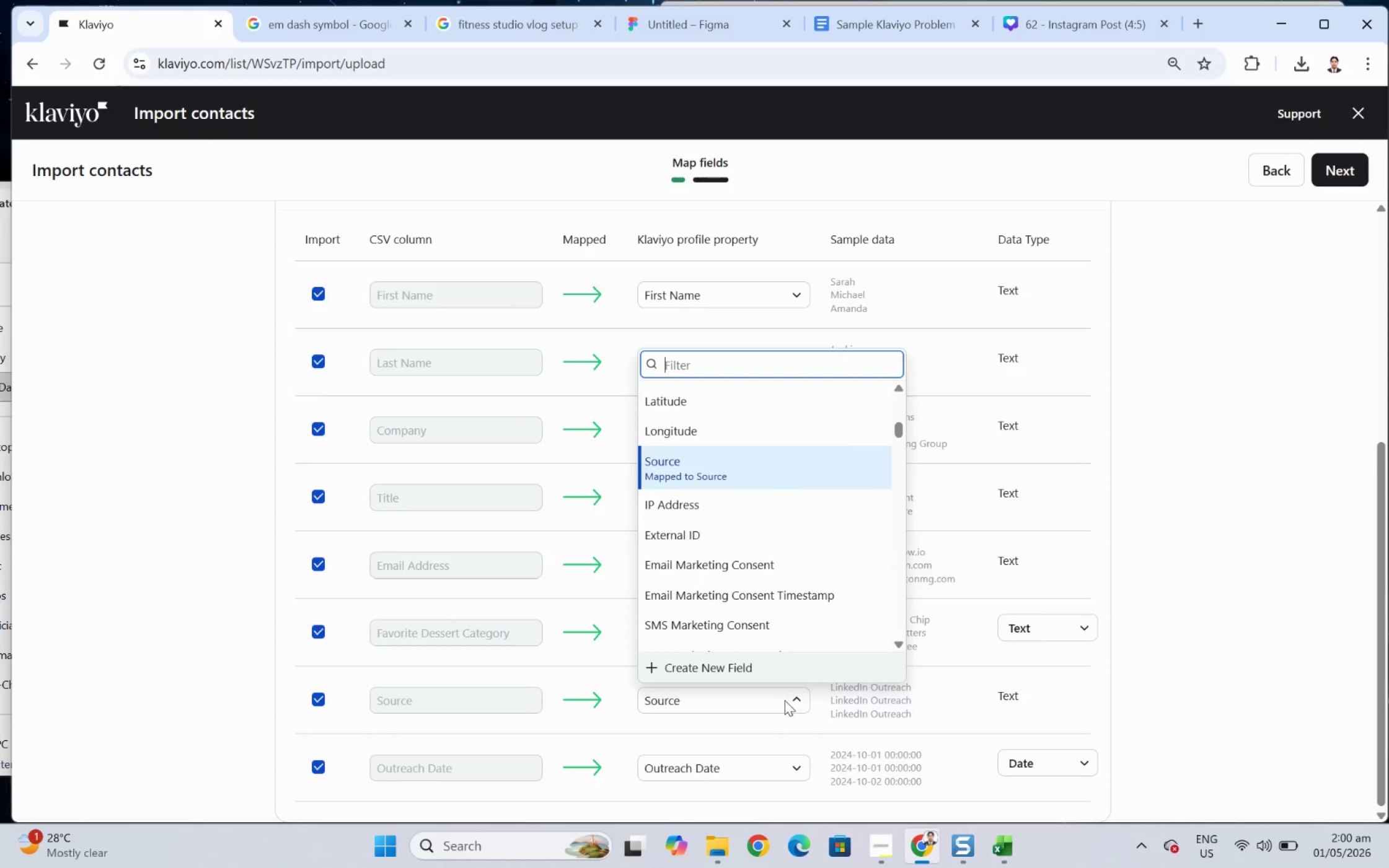 
mouse_move([793, 662])
 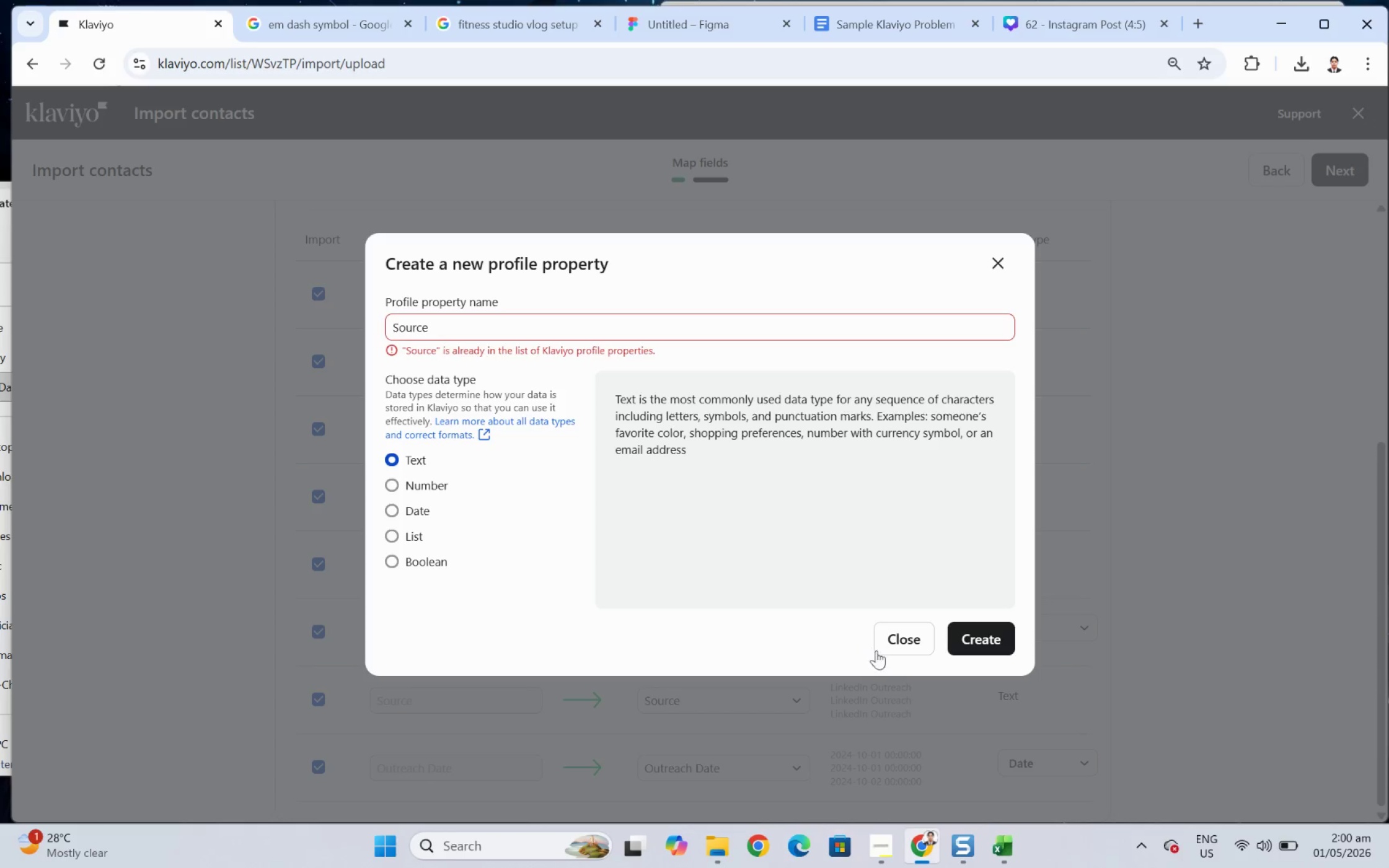 
wait(6.88)
 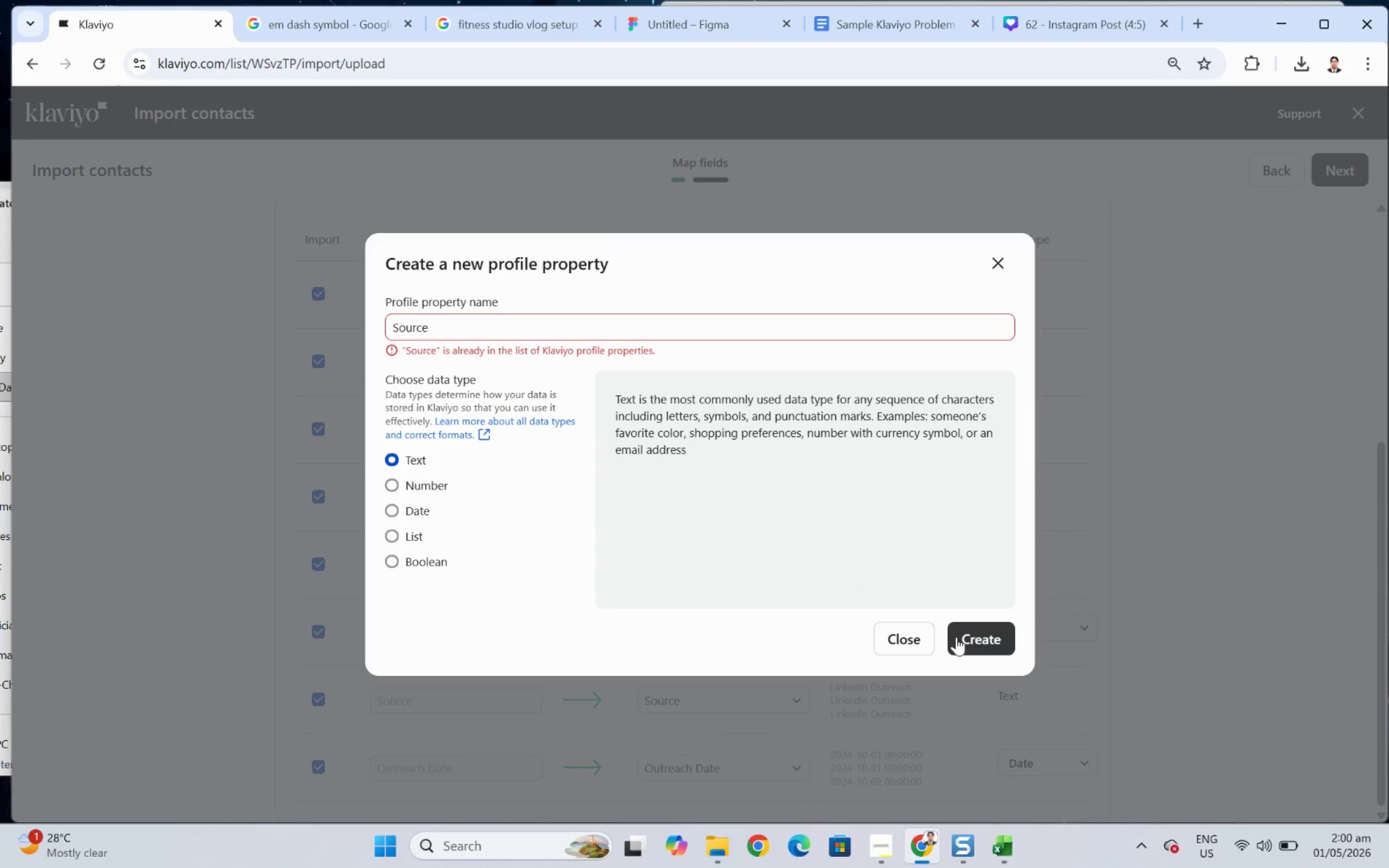 
left_click([897, 644])
 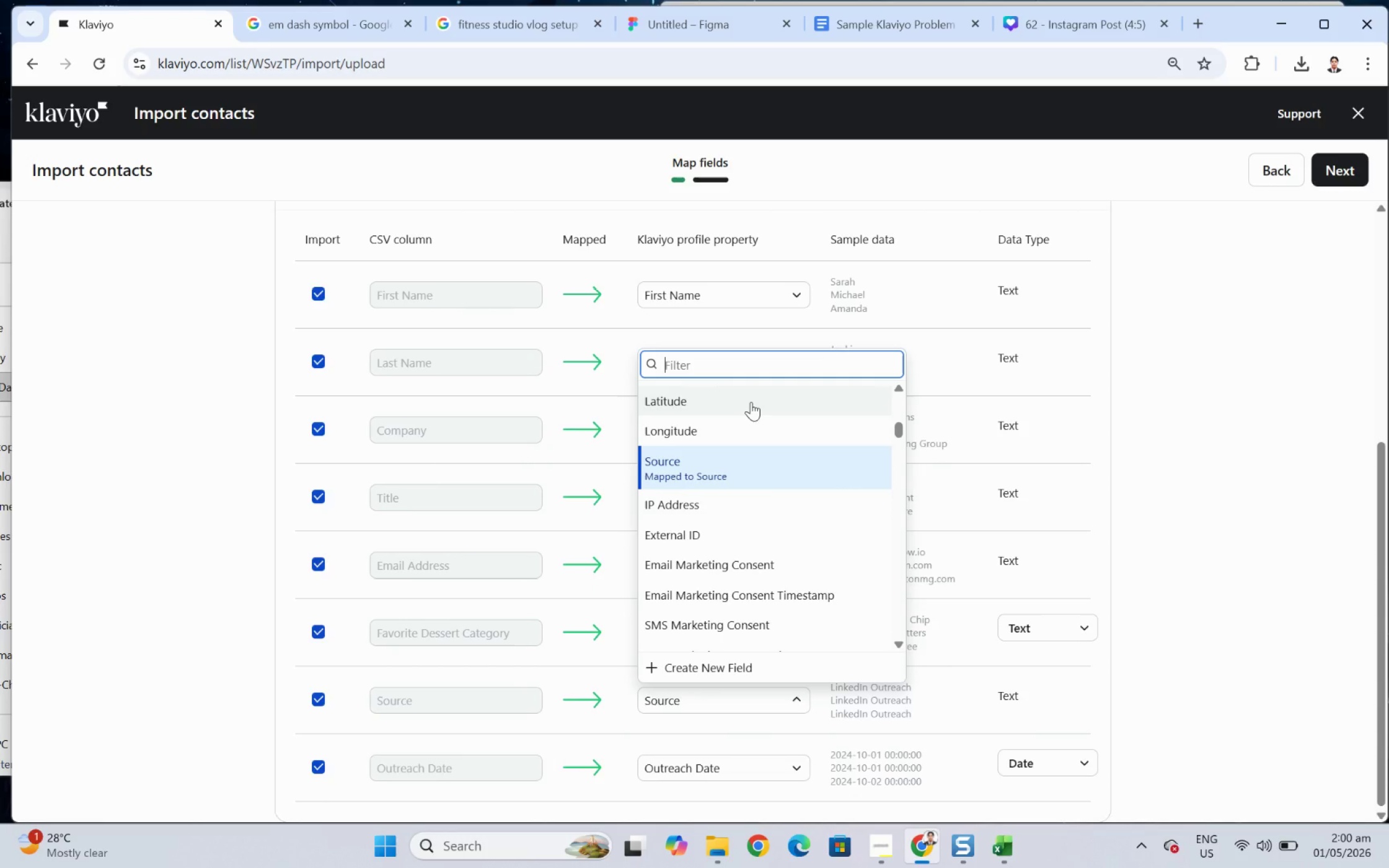 
type(SOU)
 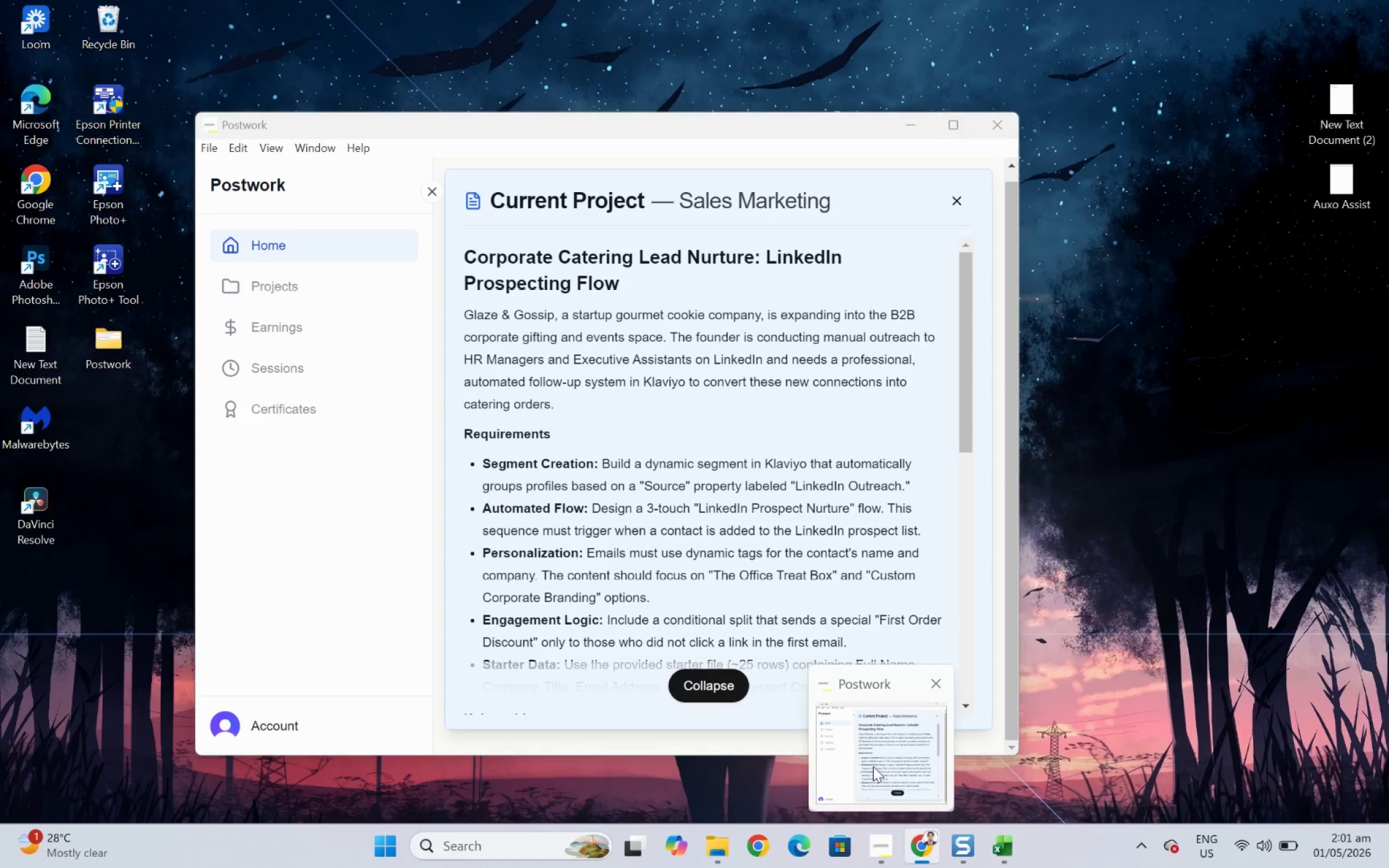 
wait(26.26)
 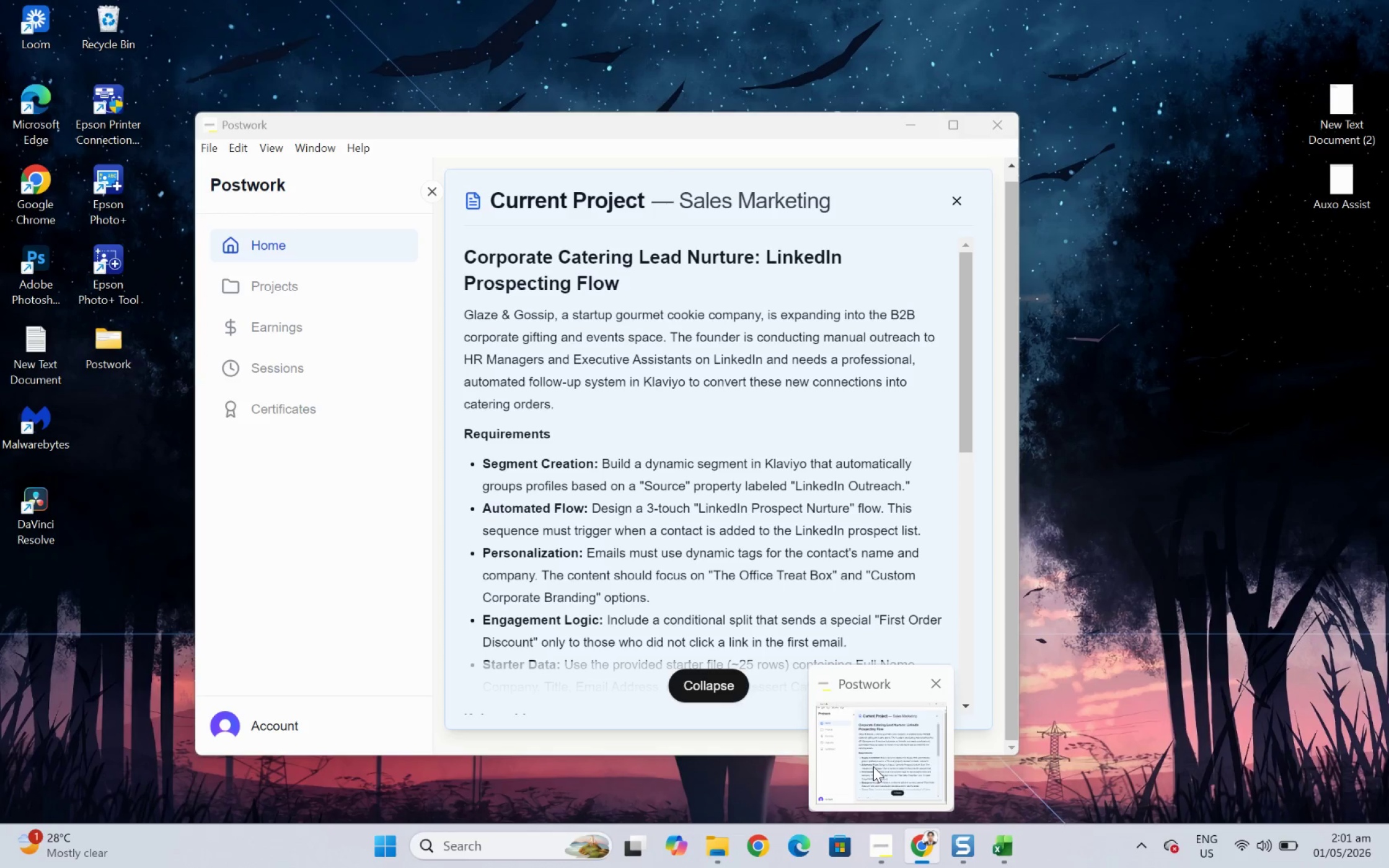 
mouse_move([929, 512])
 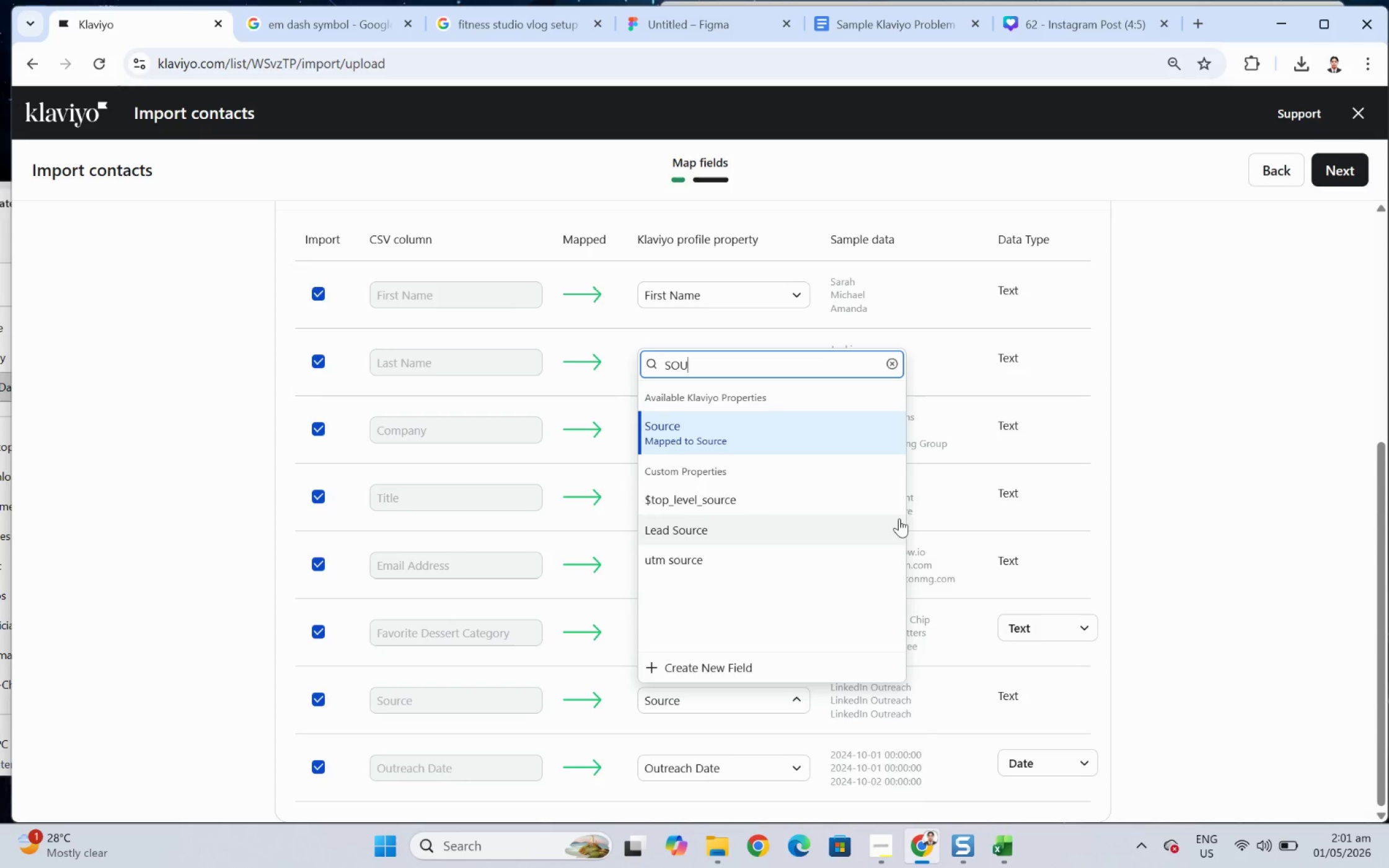 
left_click([867, 519])
 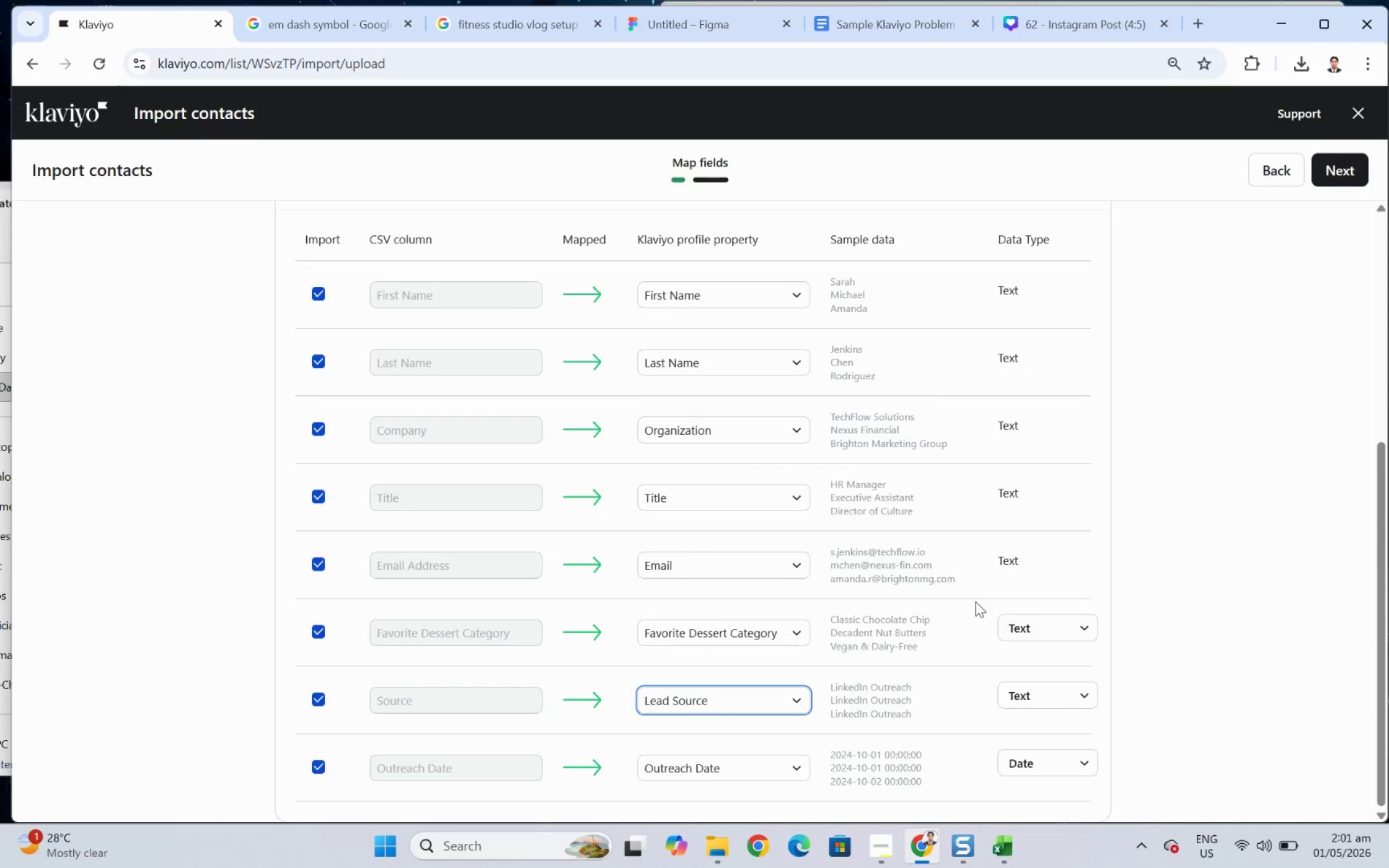 
scroll: coordinate [953, 633], scroll_direction: down, amount: 4.0
 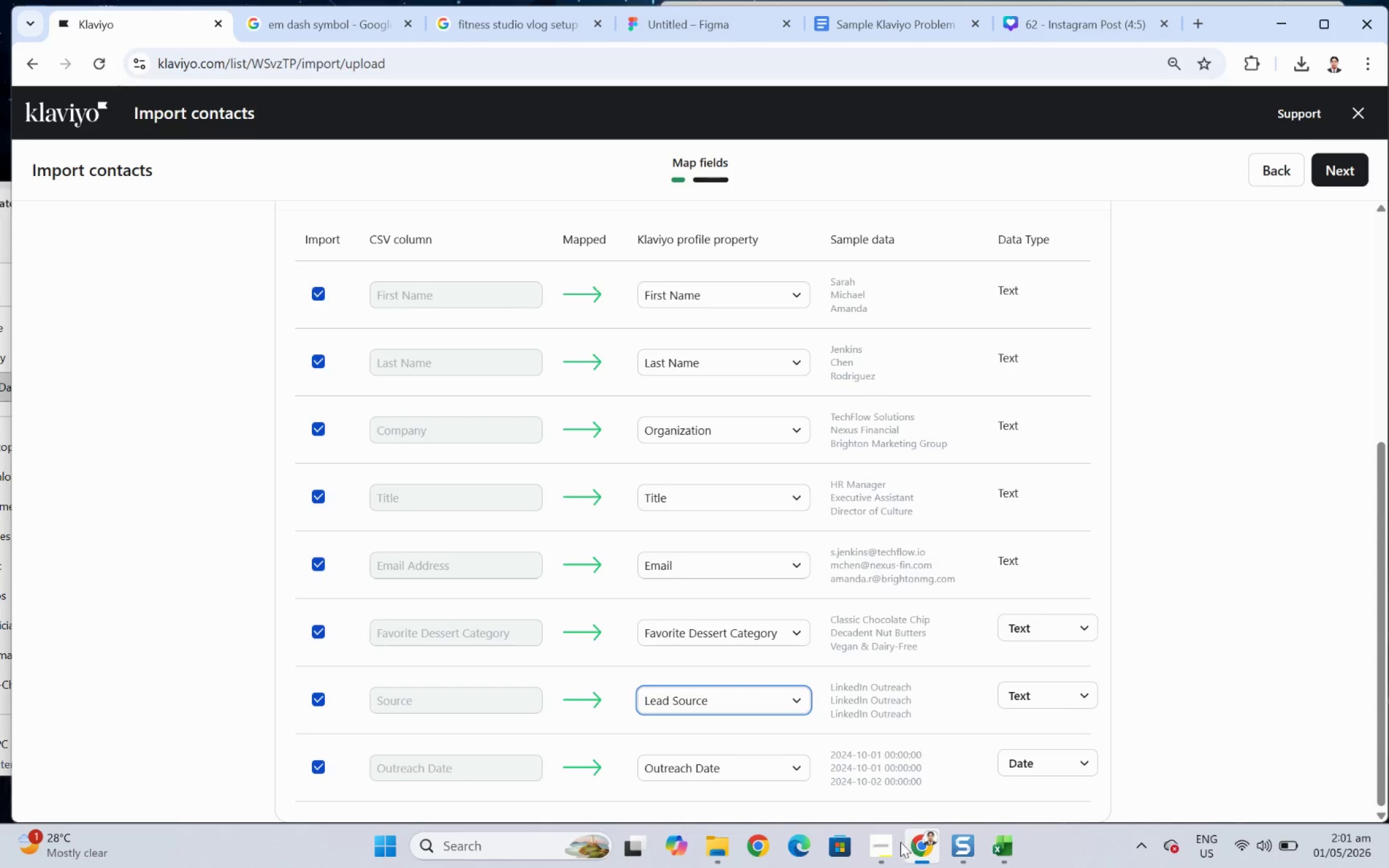 
mouse_move([888, 831])
 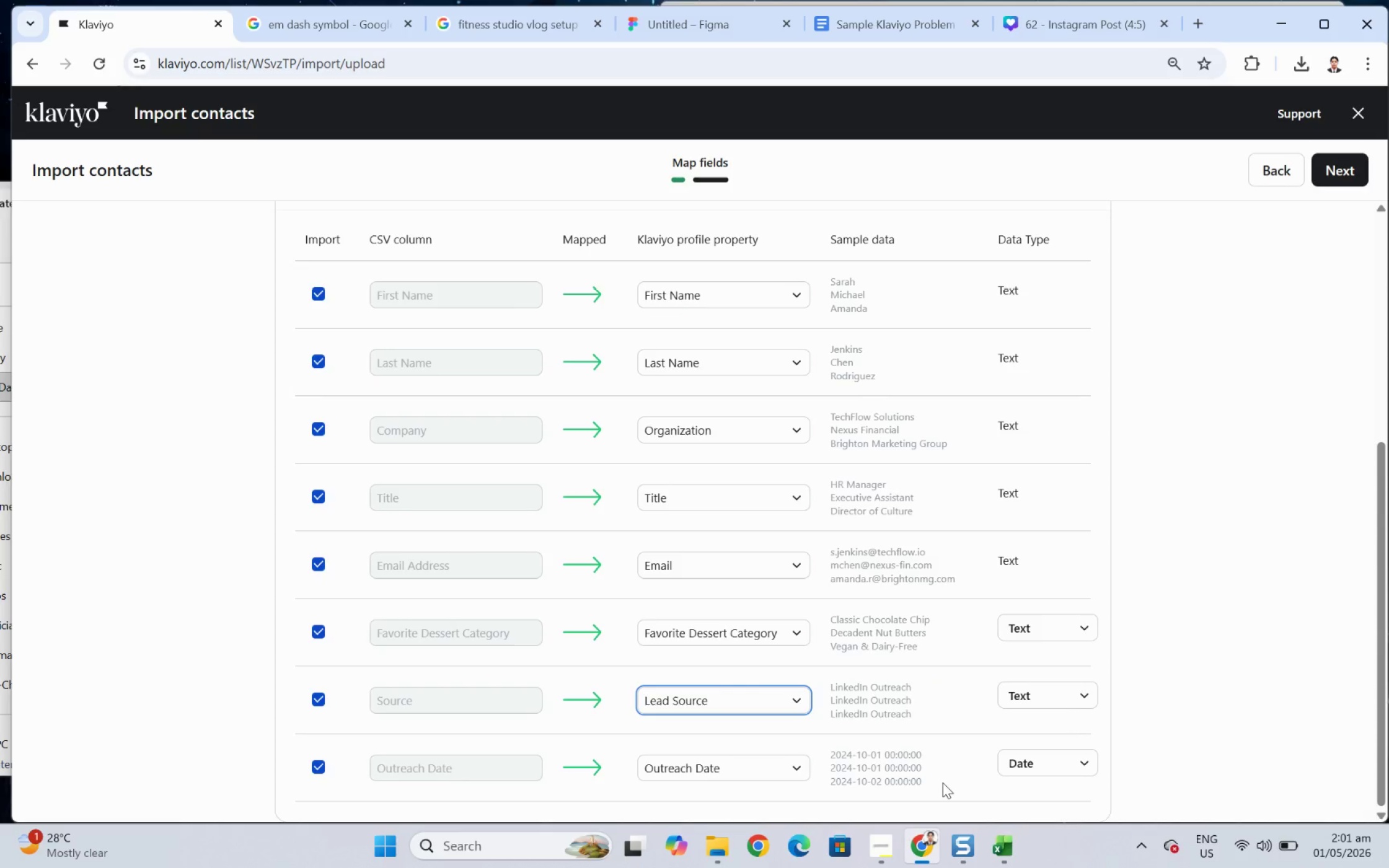 
left_click([915, 846])
 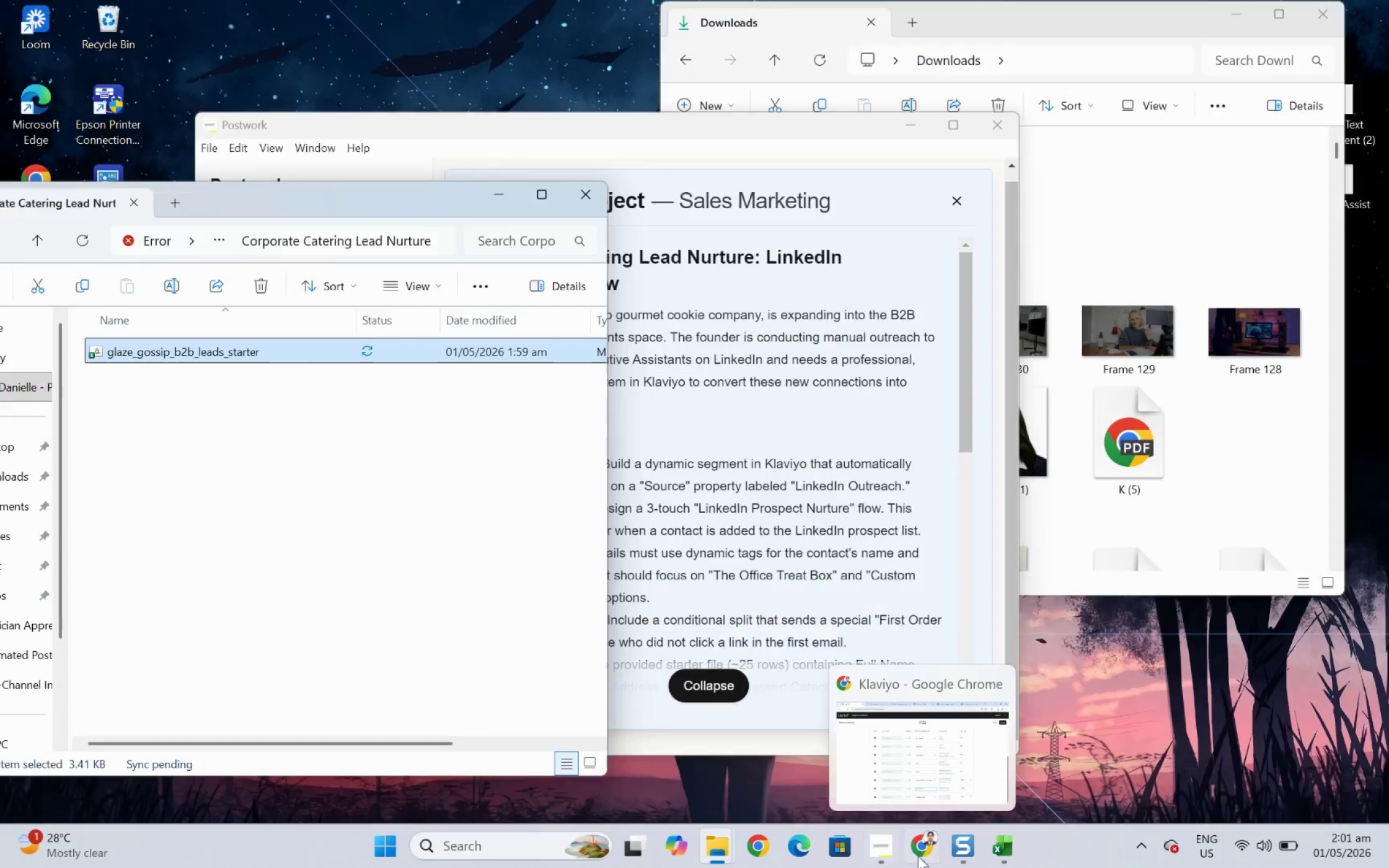 
left_click([923, 856])
 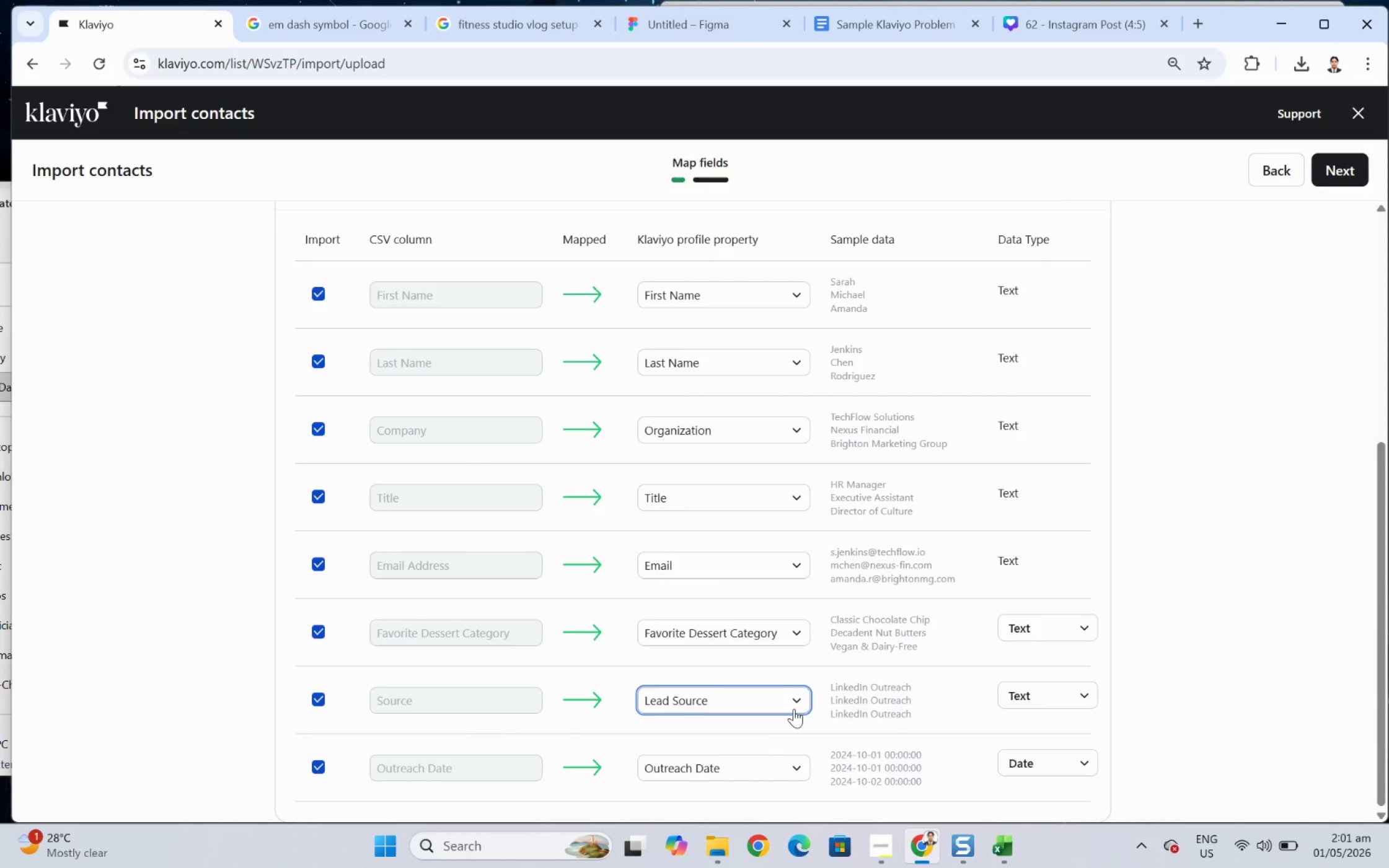 
left_click([790, 701])
 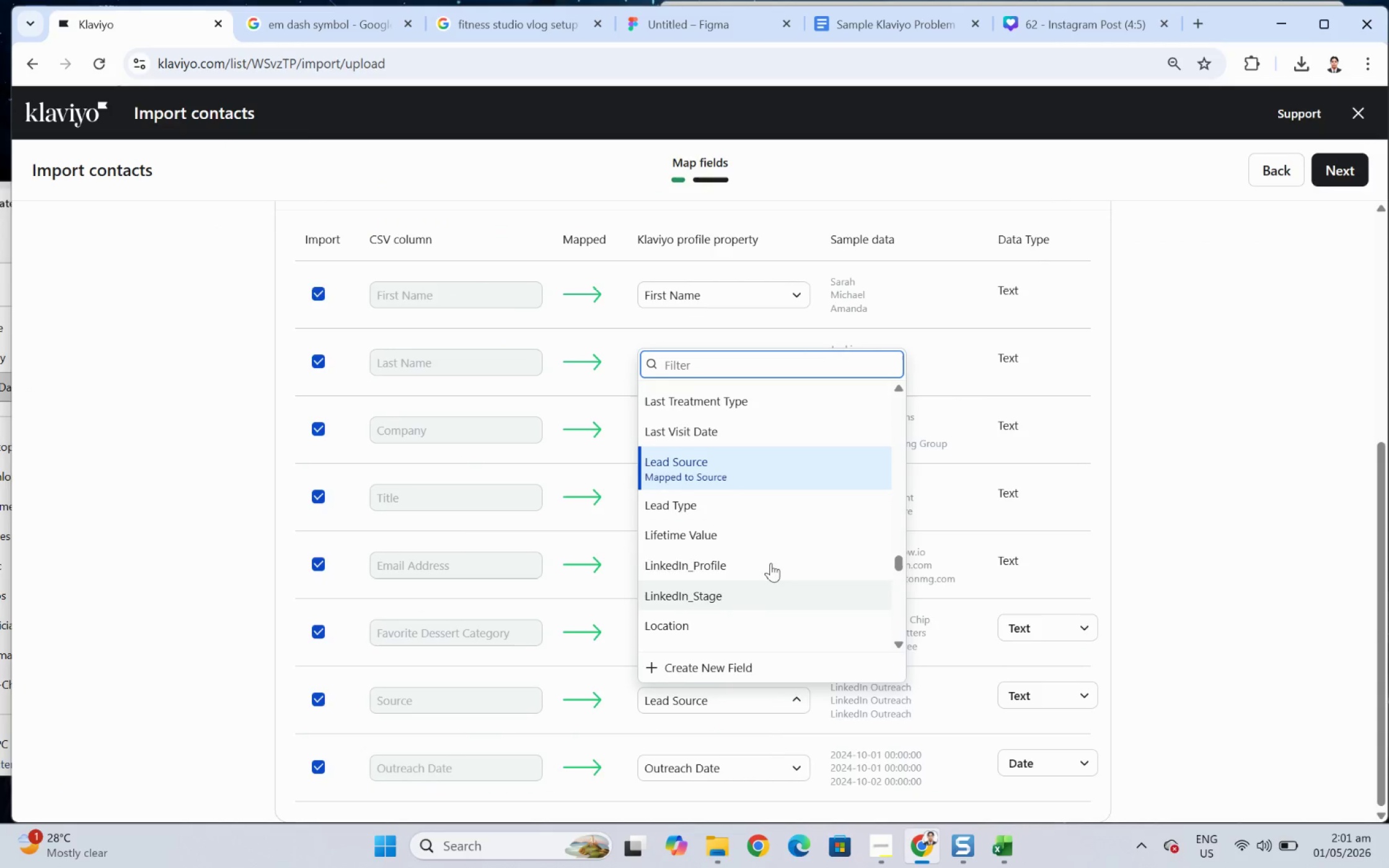 
left_click([797, 366])
 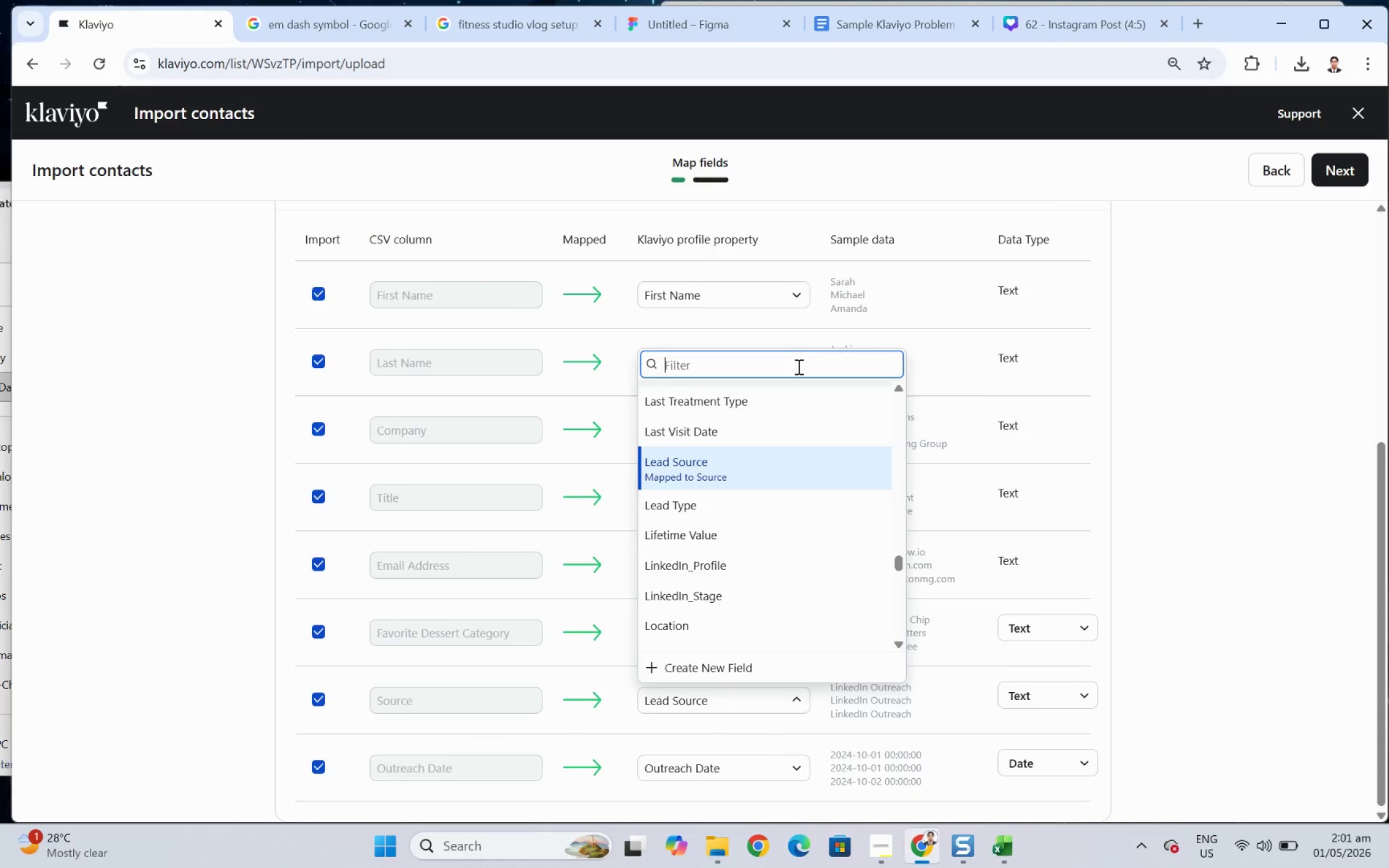 
type(SOUCE)
key(Backspace)
key(Backspace)
type(R)
 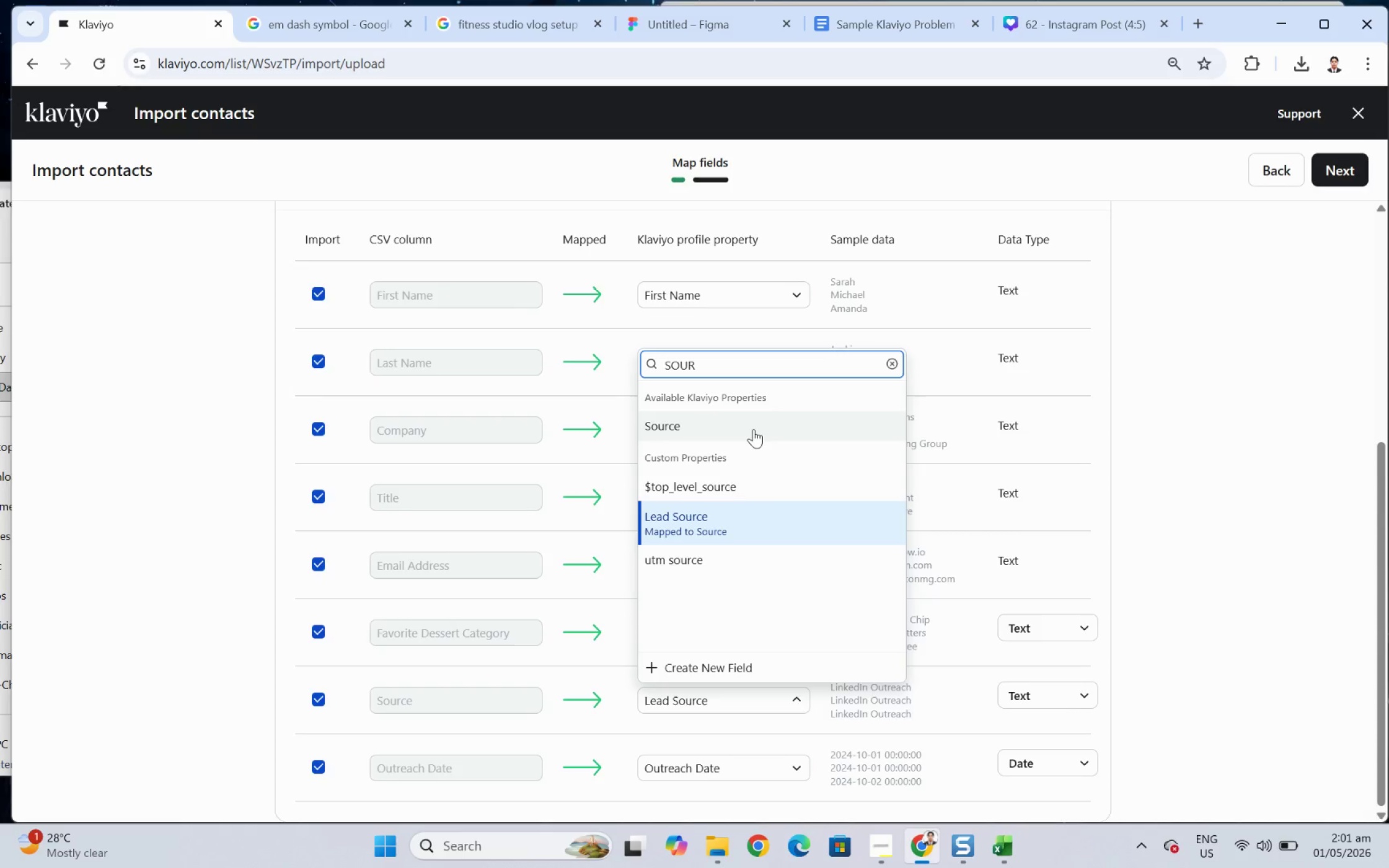 
left_click([753, 429])
 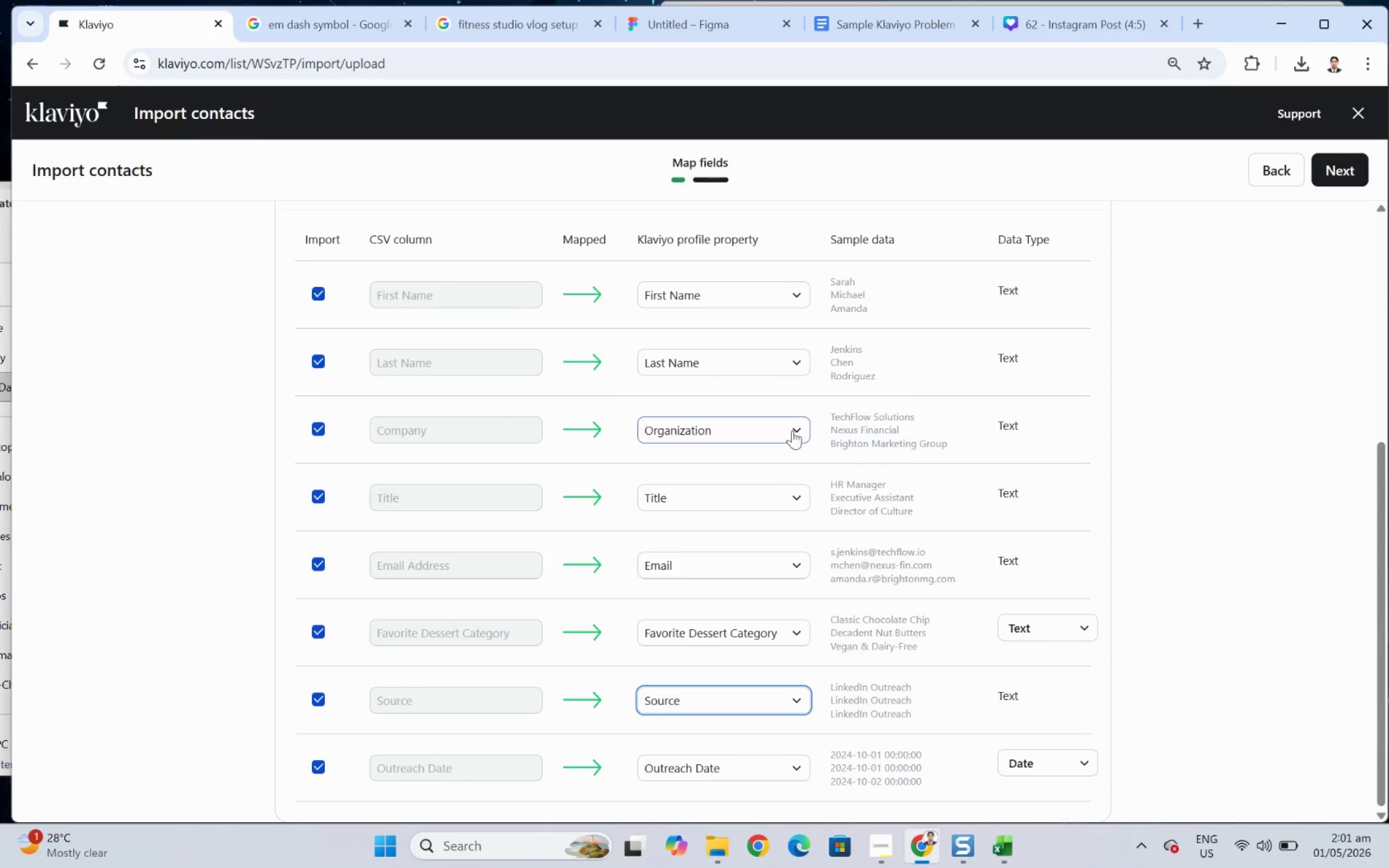 
left_click([786, 422])
 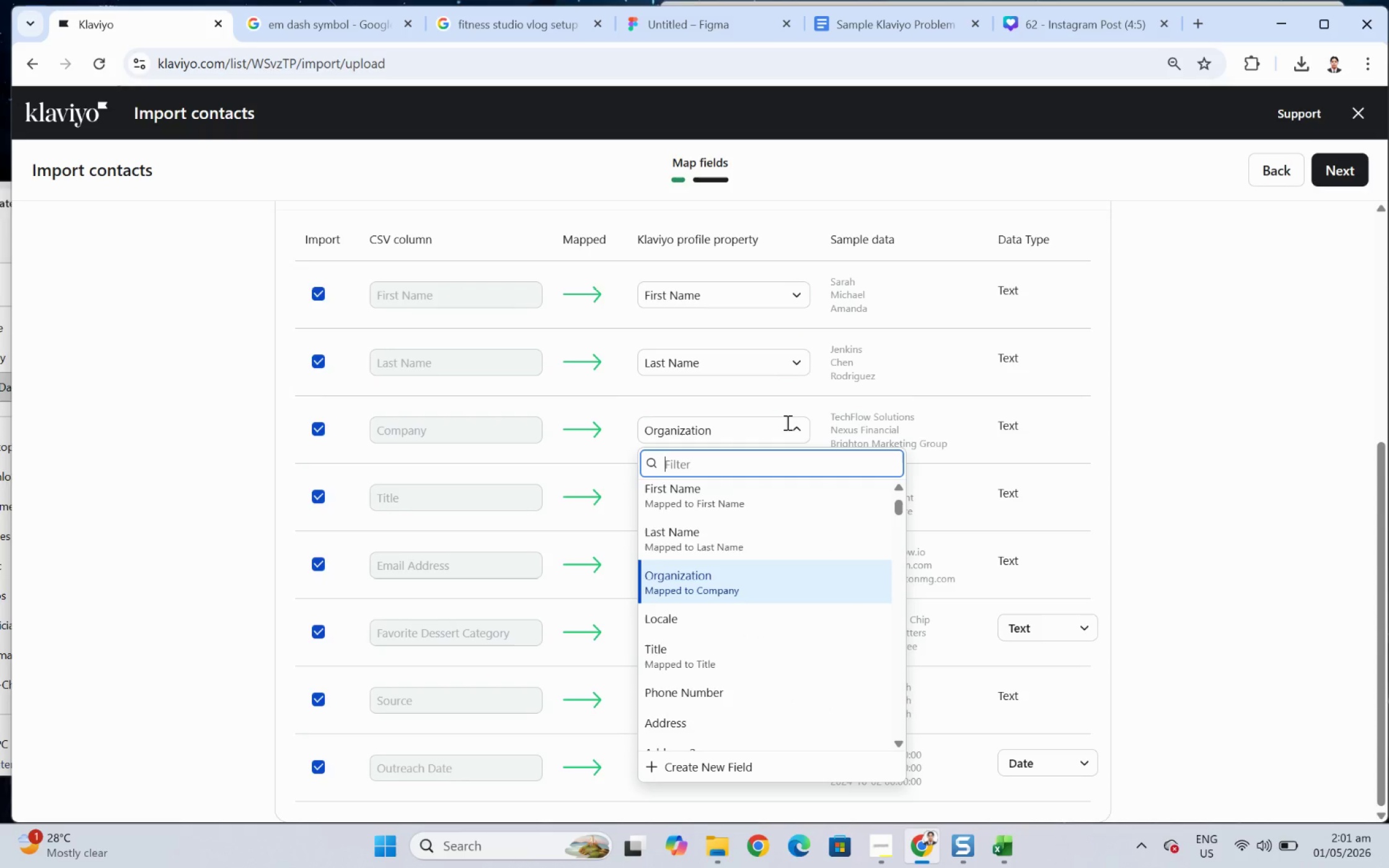 
left_click([794, 426])
 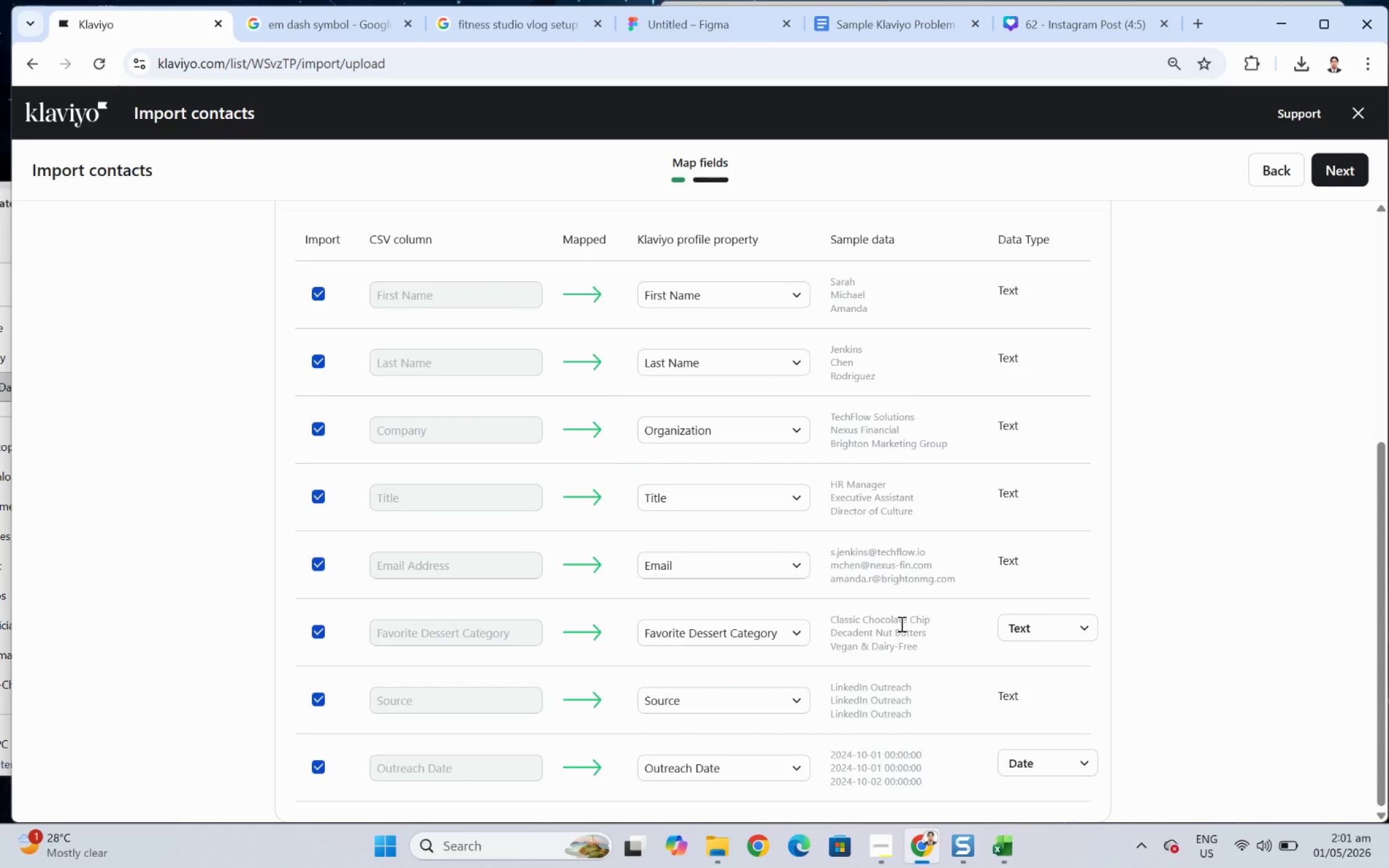 
scroll: coordinate [1076, 657], scroll_direction: down, amount: 2.0
 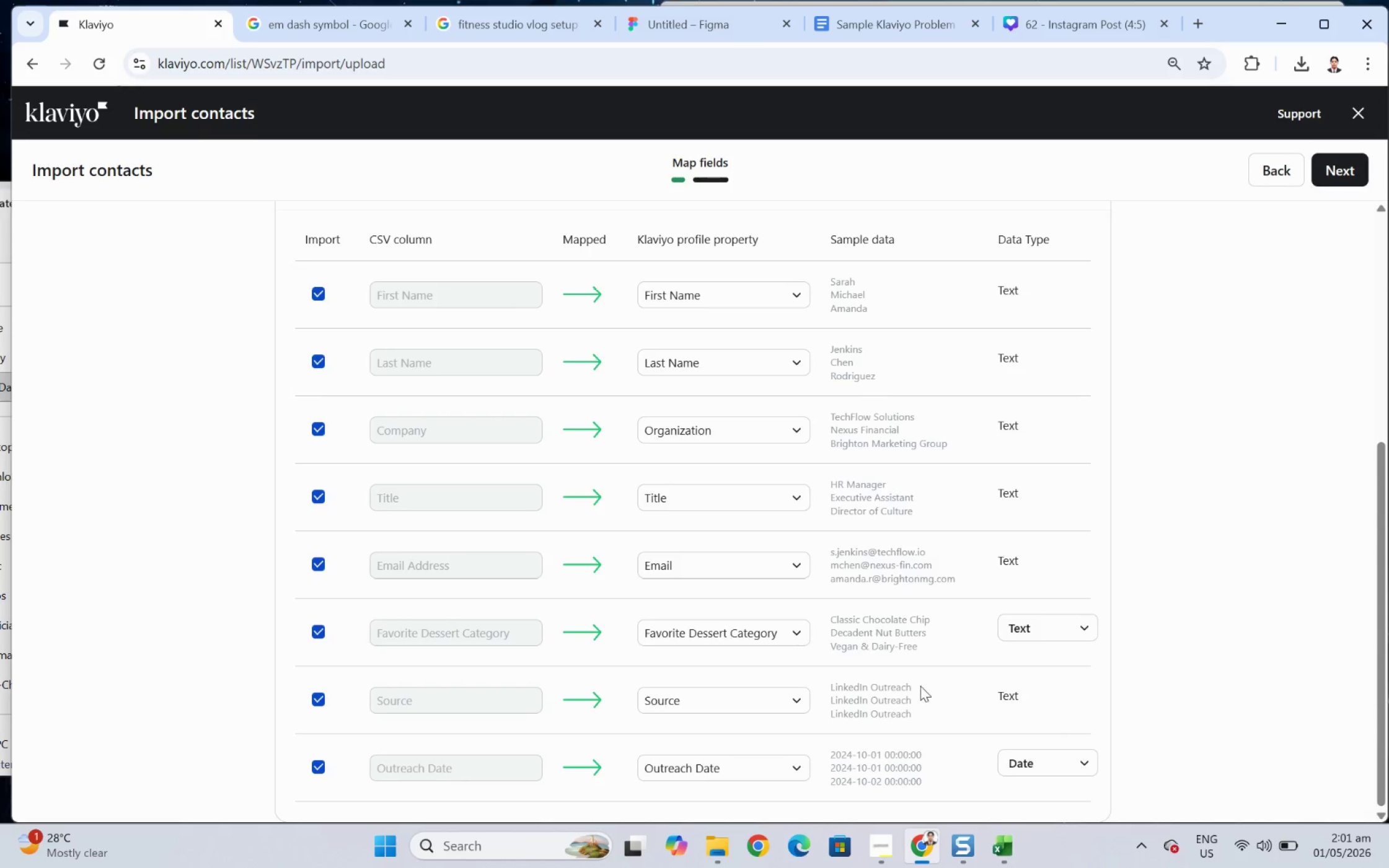 
left_click([1339, 169])
 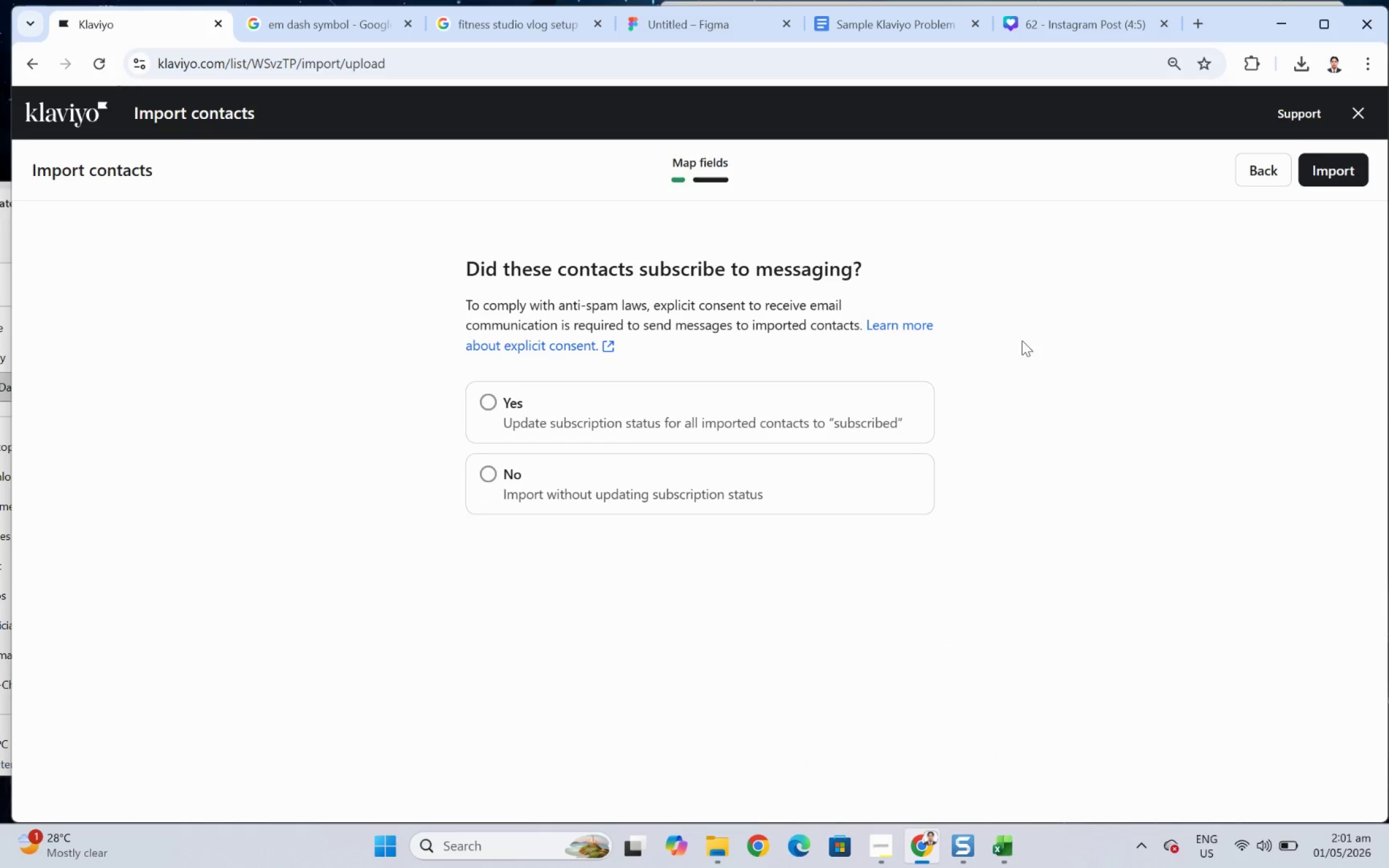 
left_click([788, 388])
 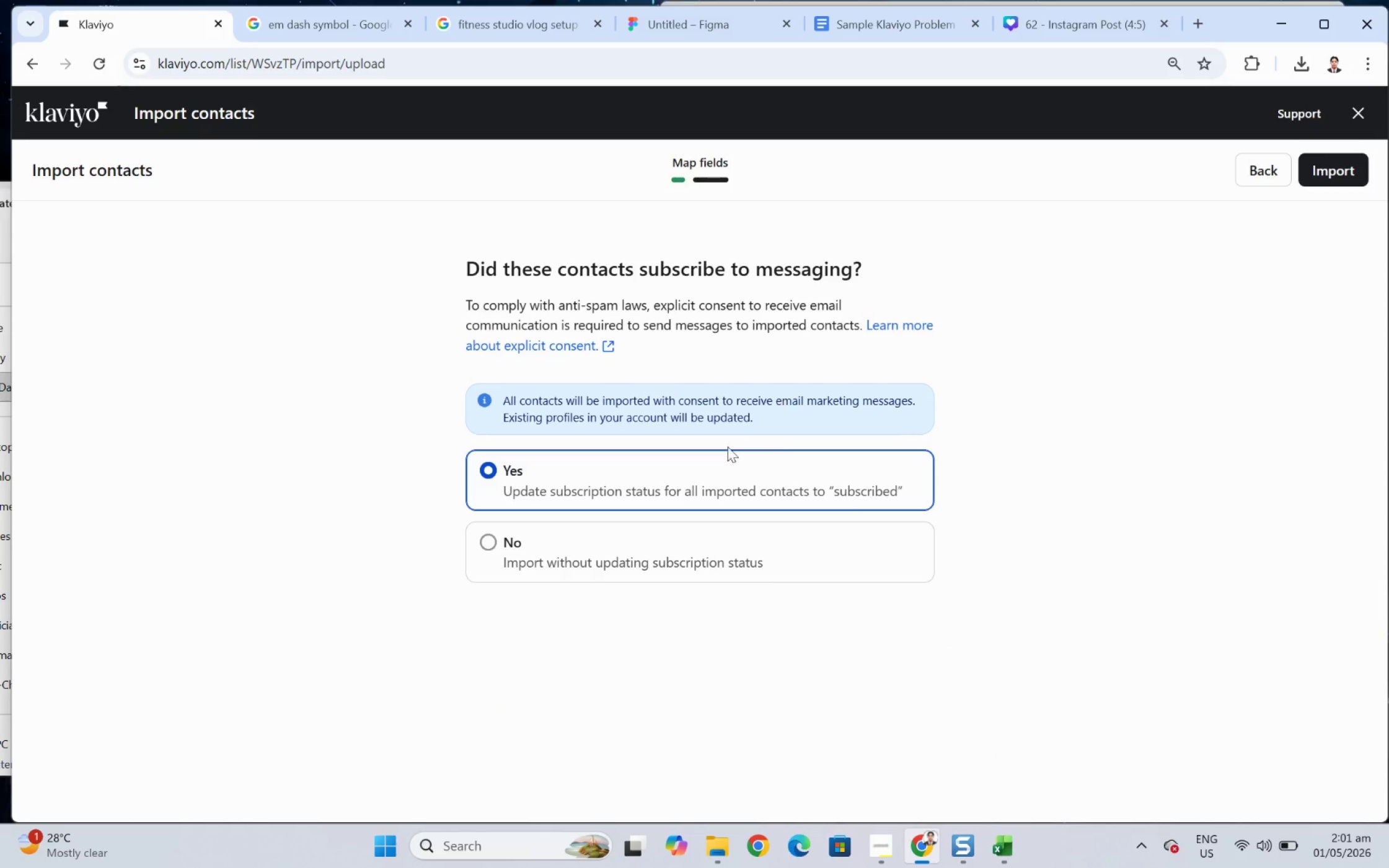 
left_click([700, 470])
 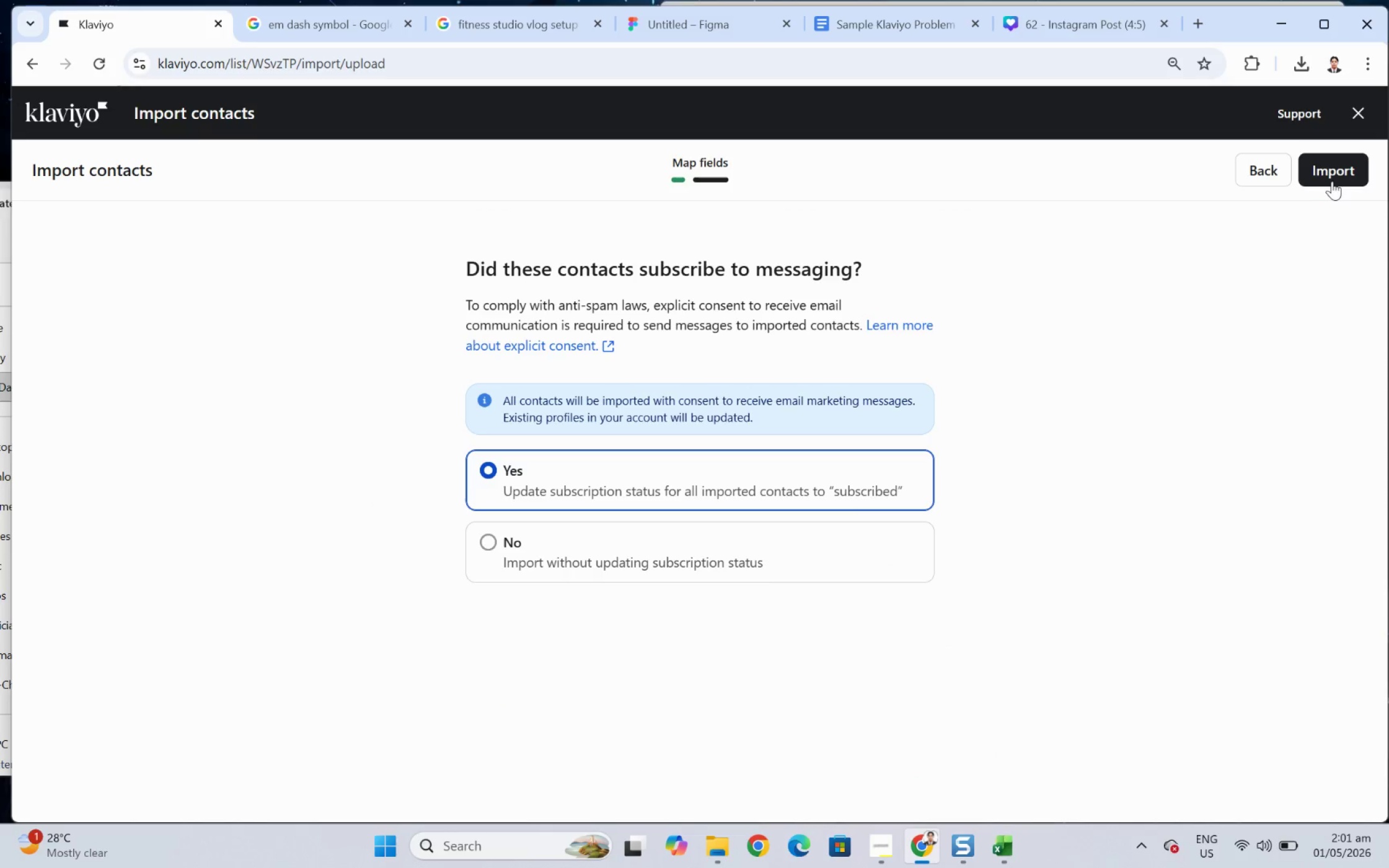 
left_click([1335, 177])
 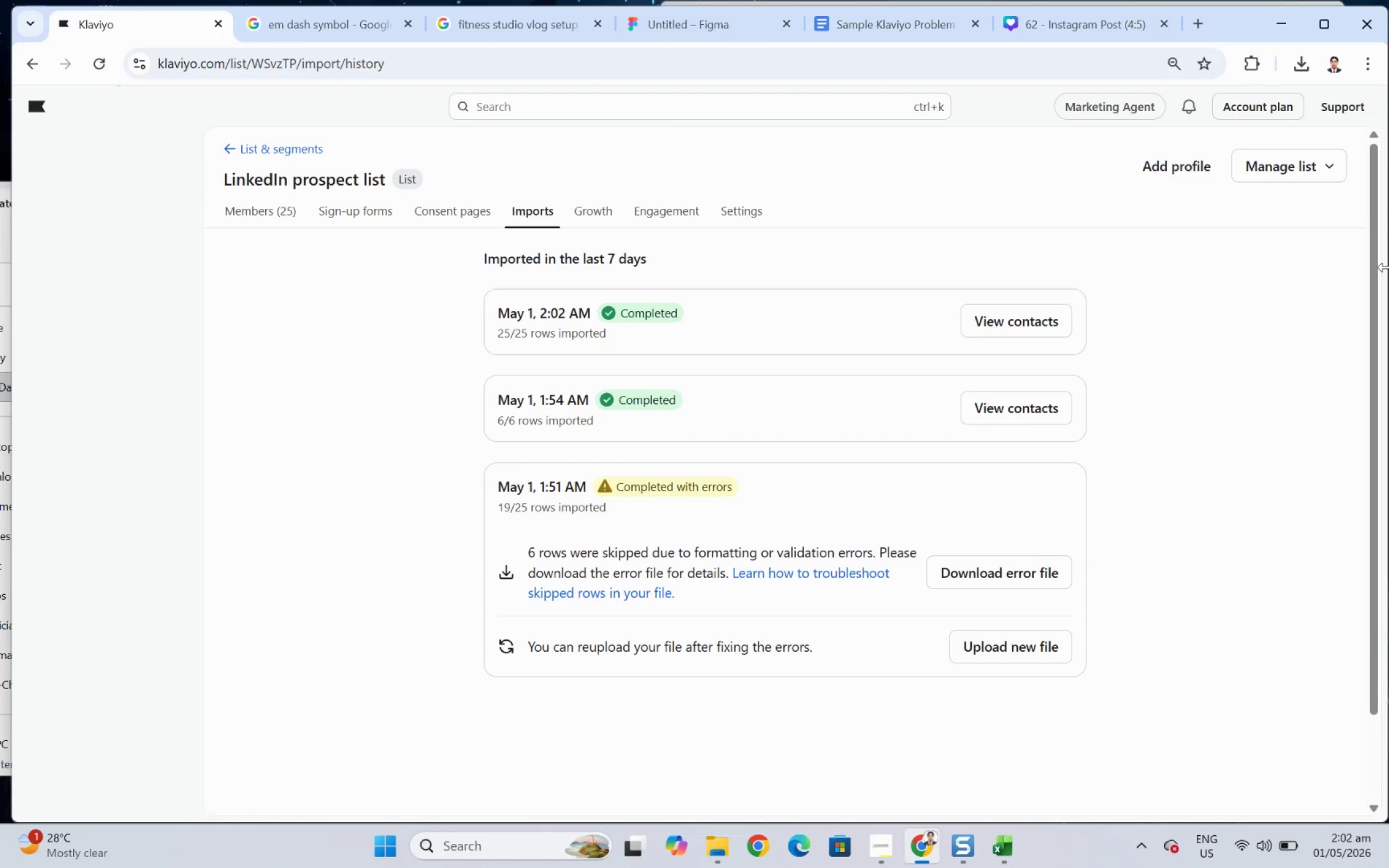 
wait(8.88)
 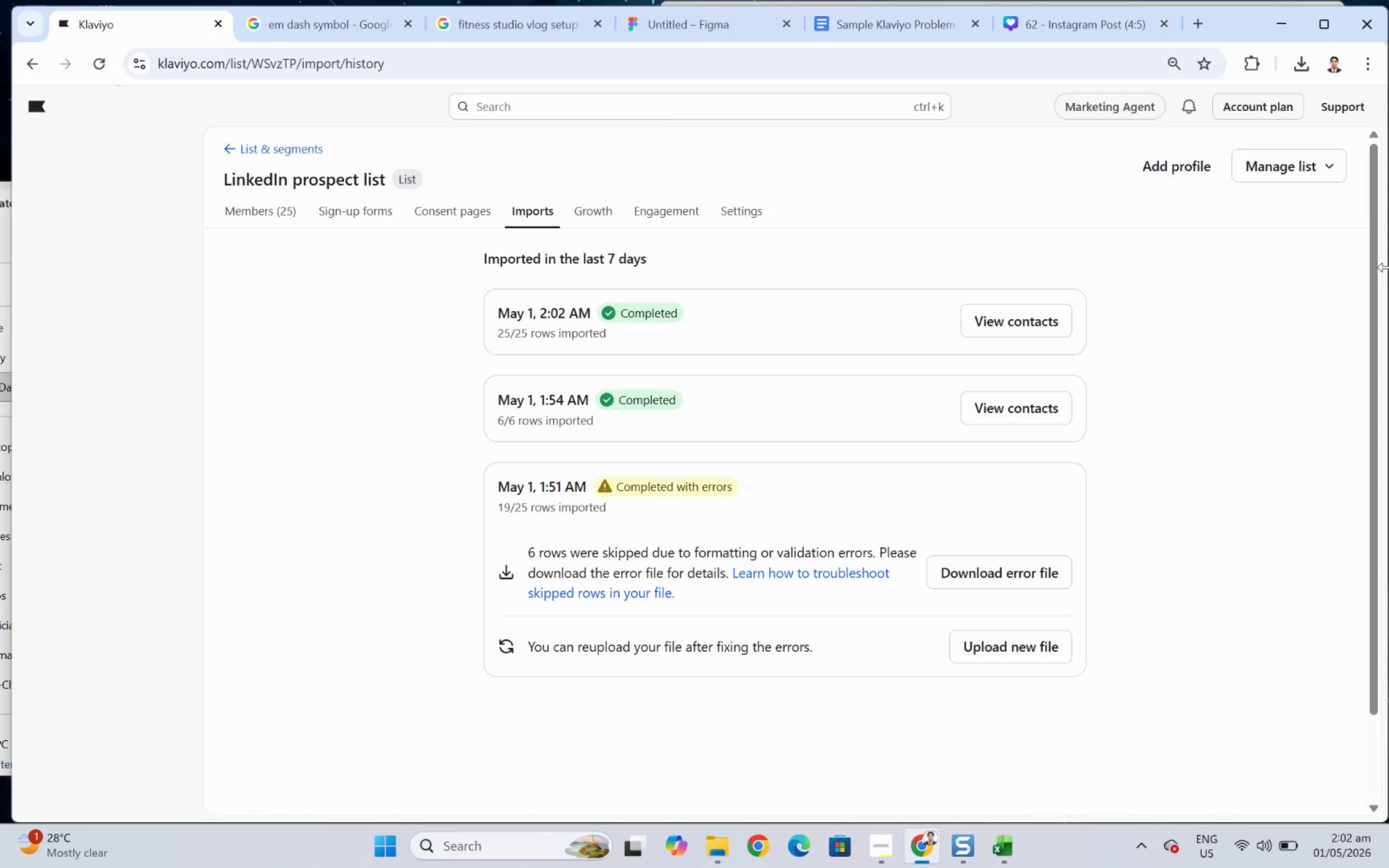 
left_click([261, 216])
 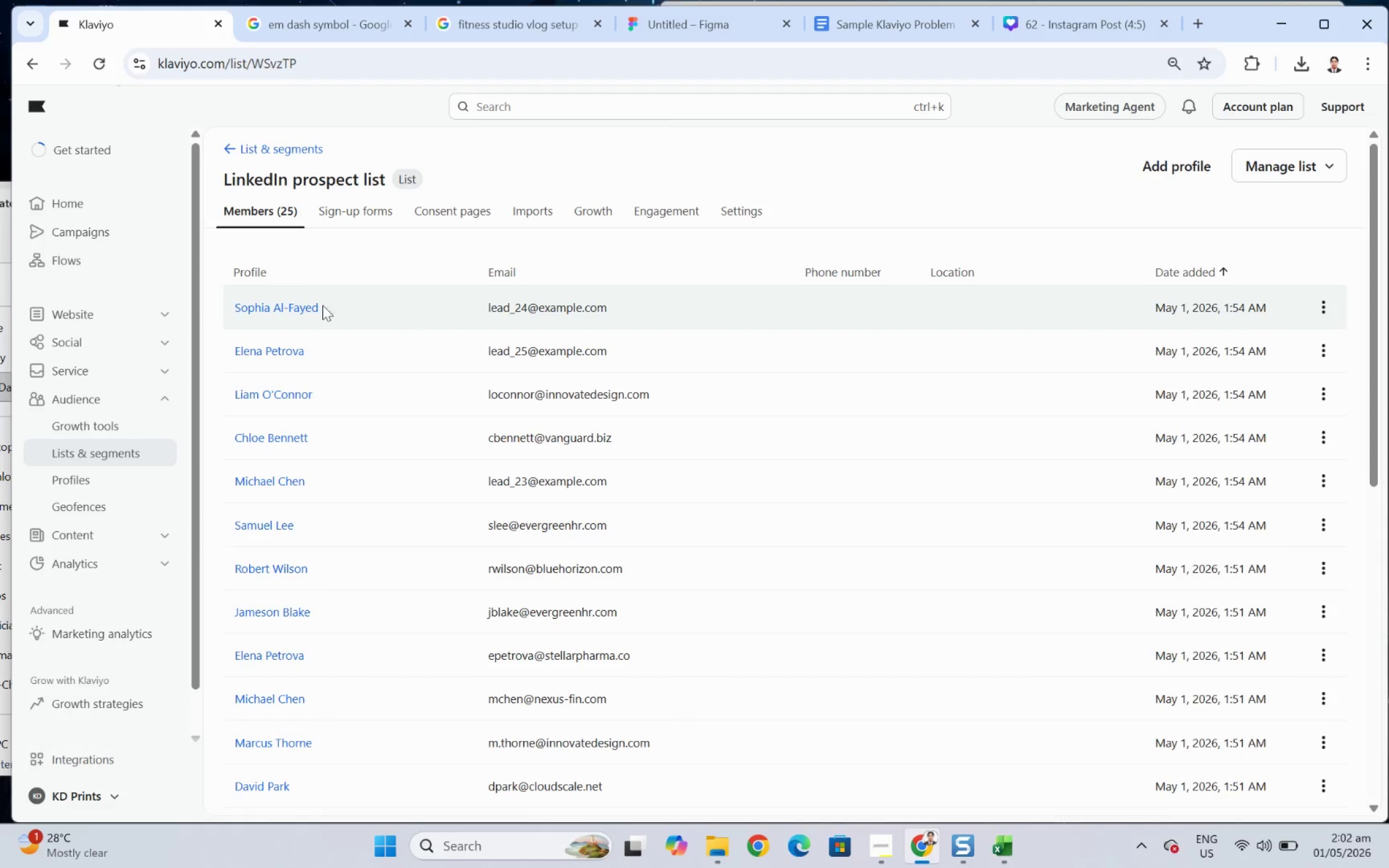 
left_click([286, 311])
 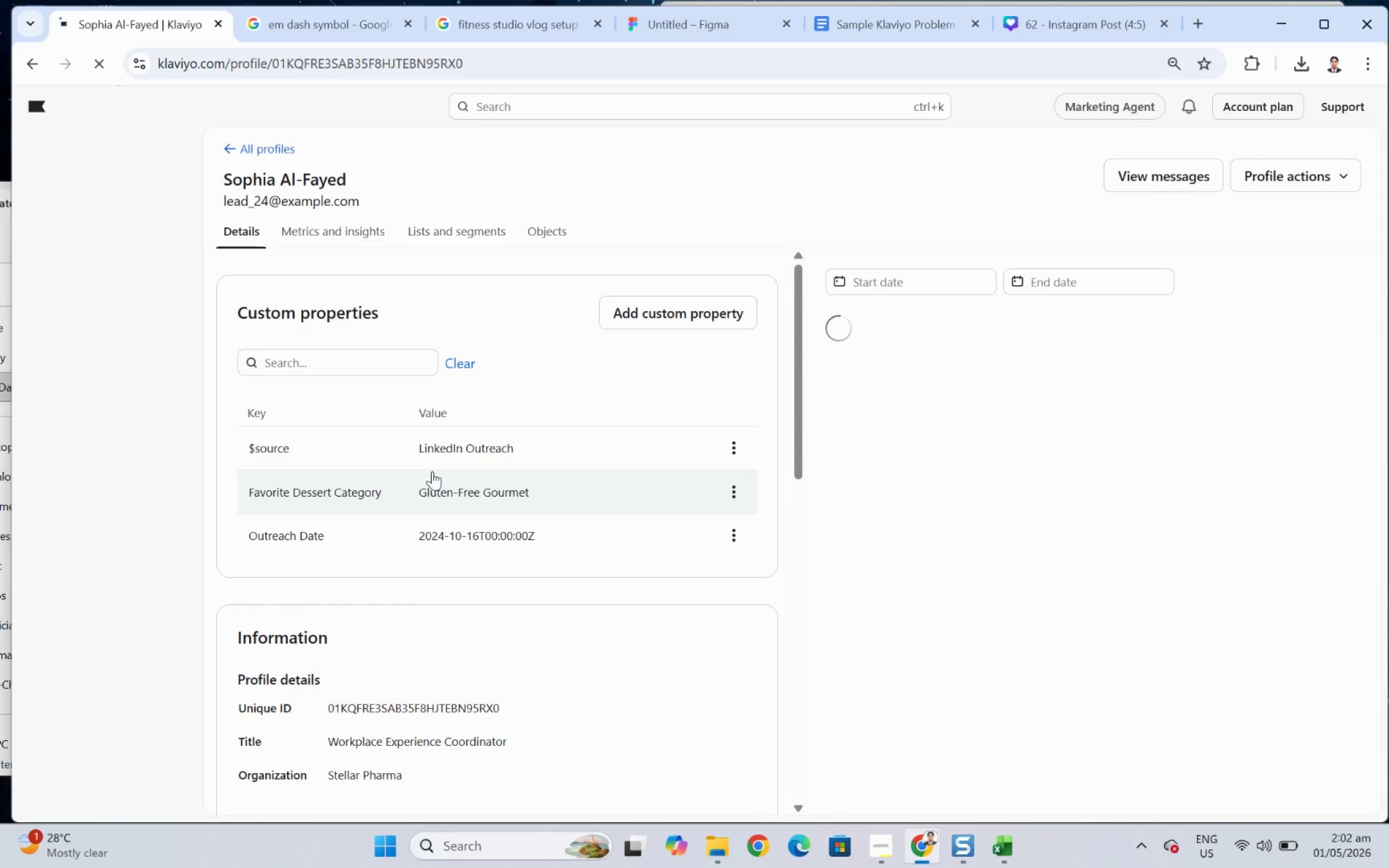 
wait(18.63)
 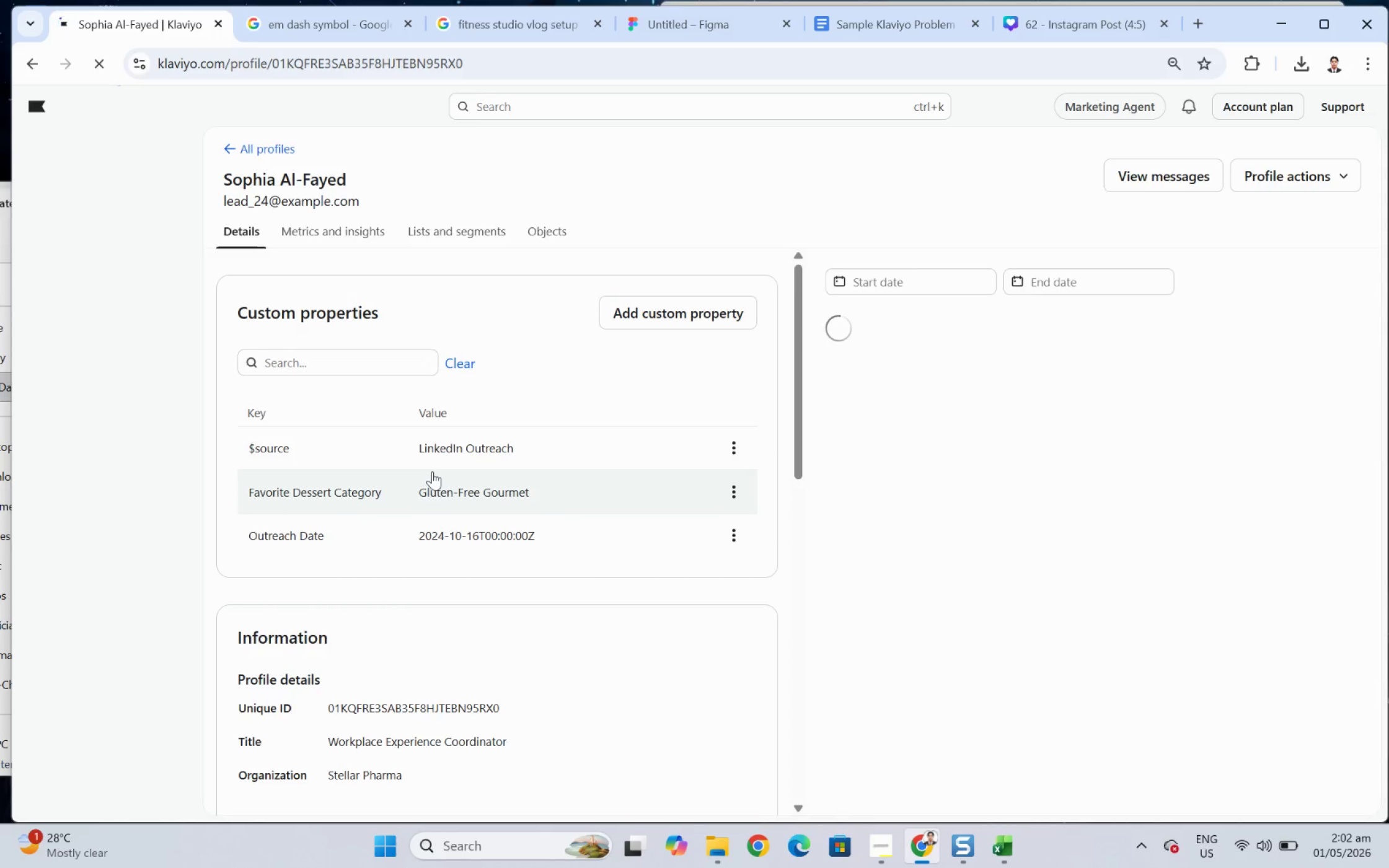 
left_click([237, 146])
 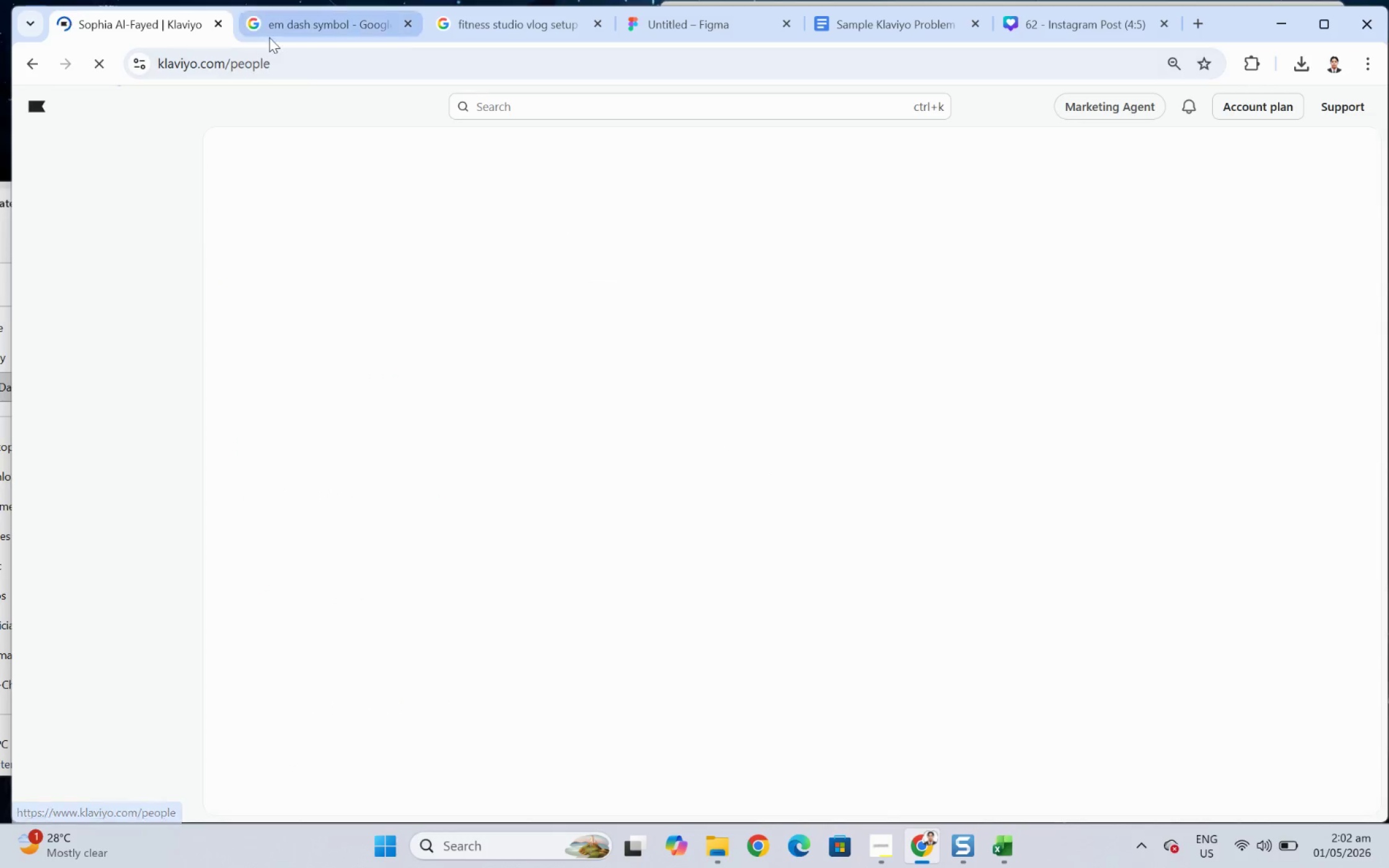 
mouse_move([294, 40])
 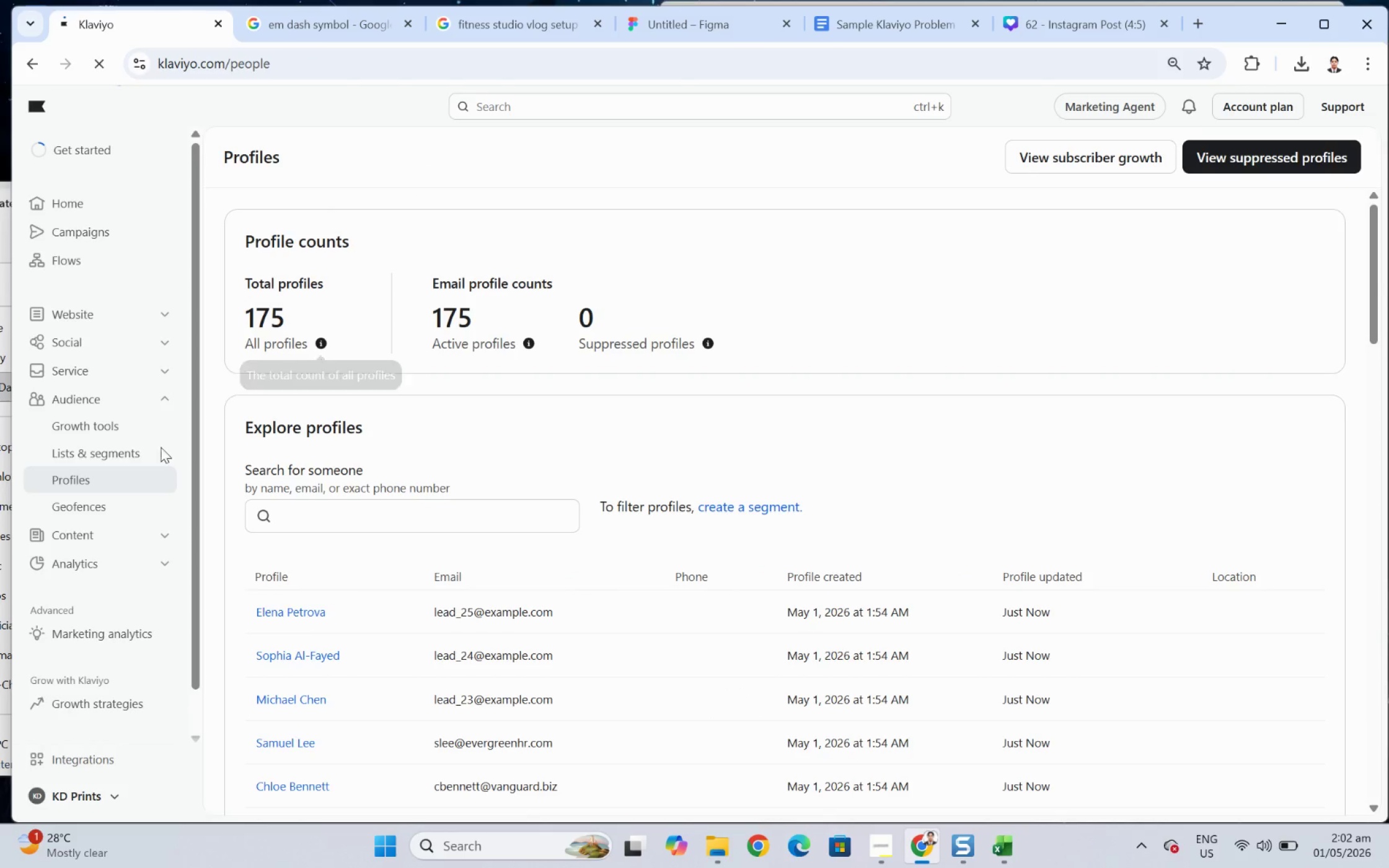 
wait(5.24)
 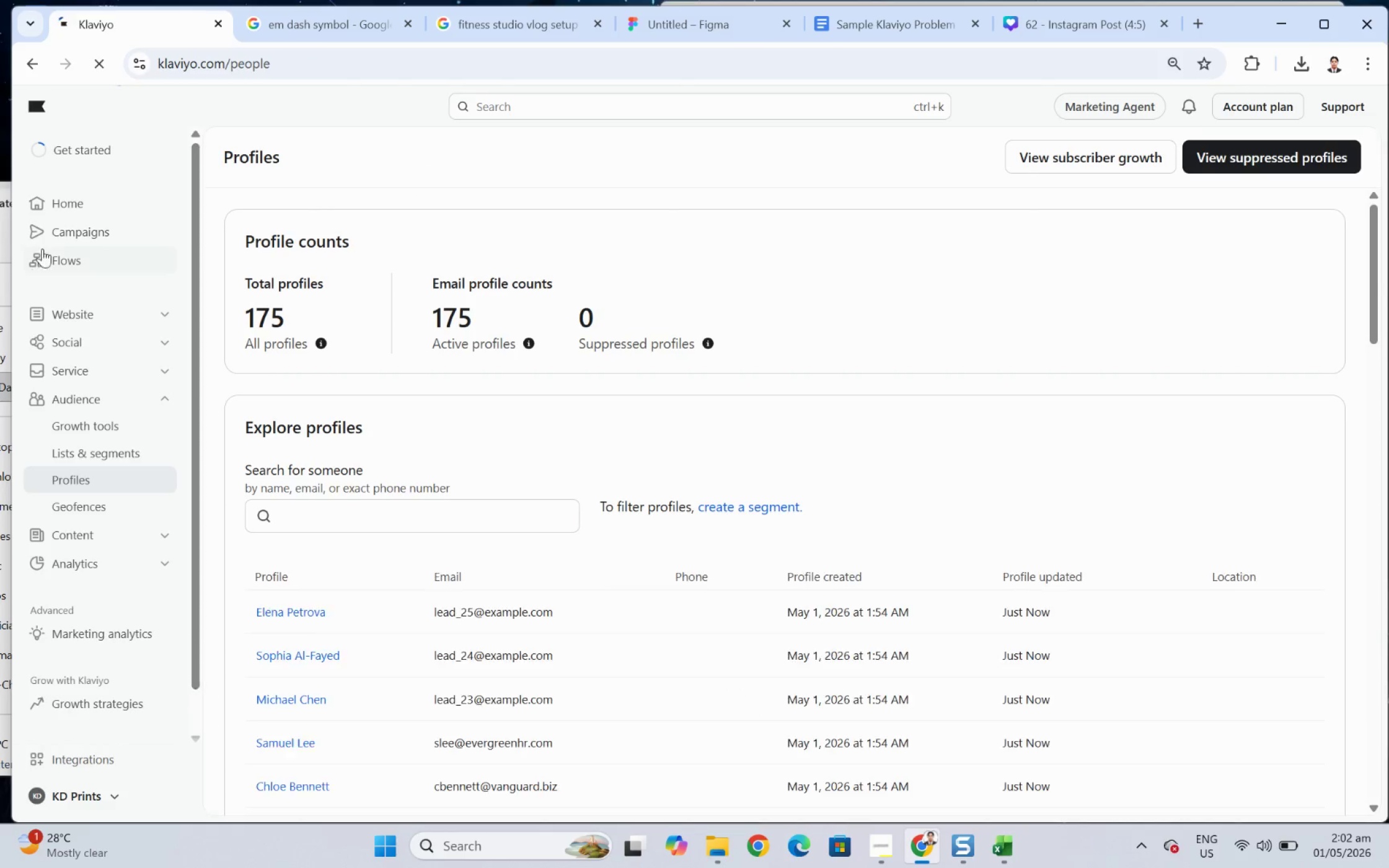 
left_click([105, 452])
 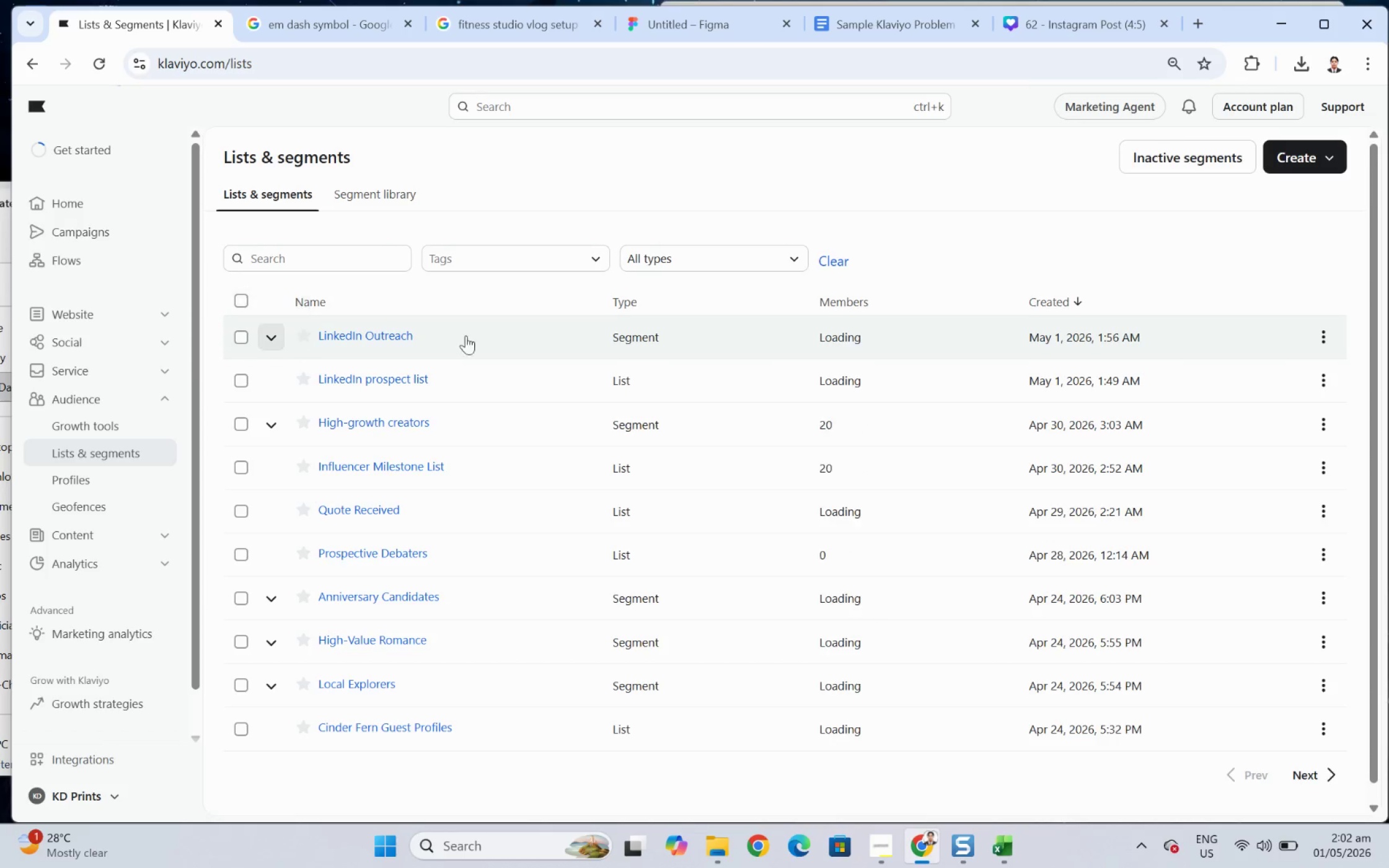 
wait(6.56)
 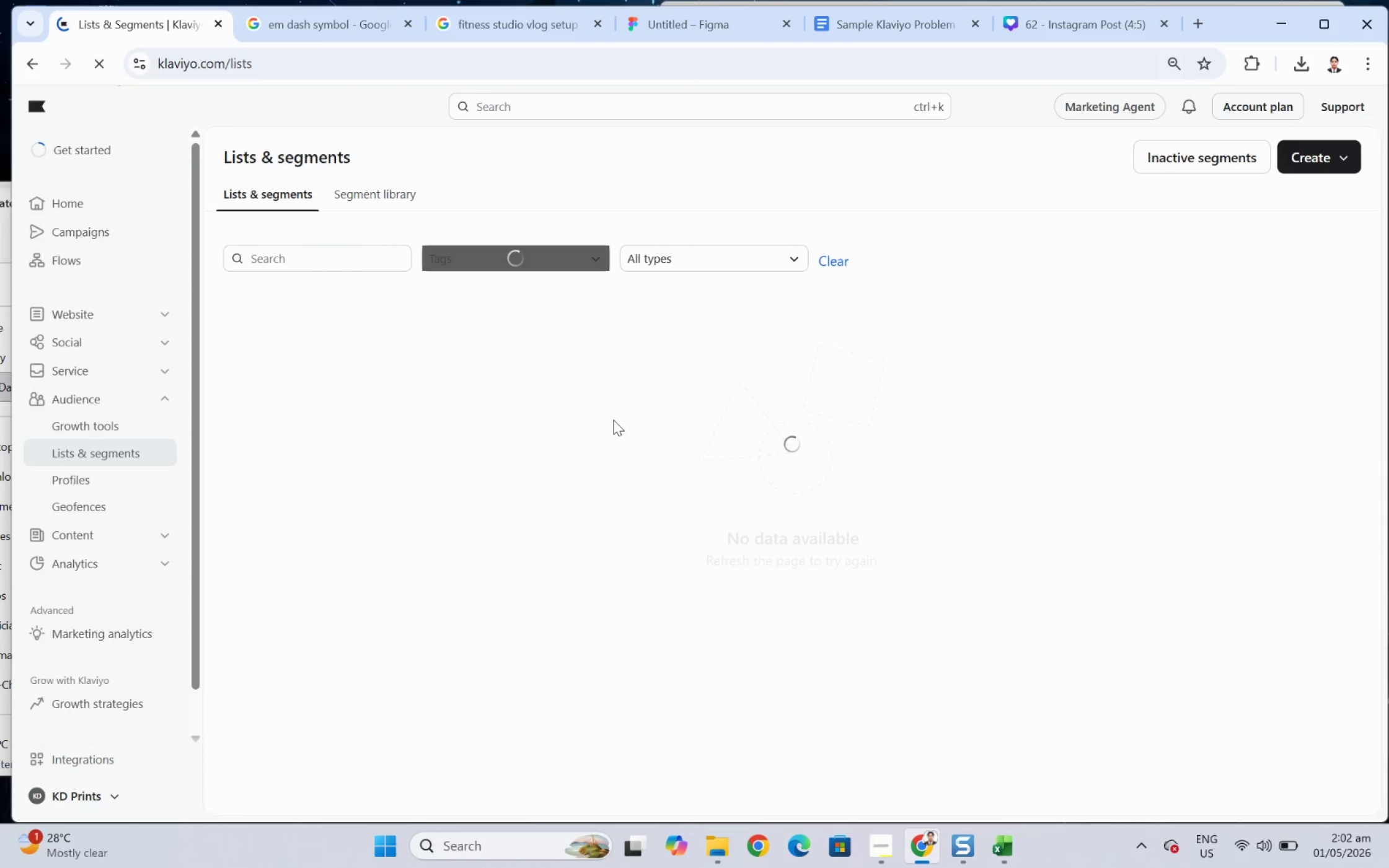 
left_click([273, 338])
 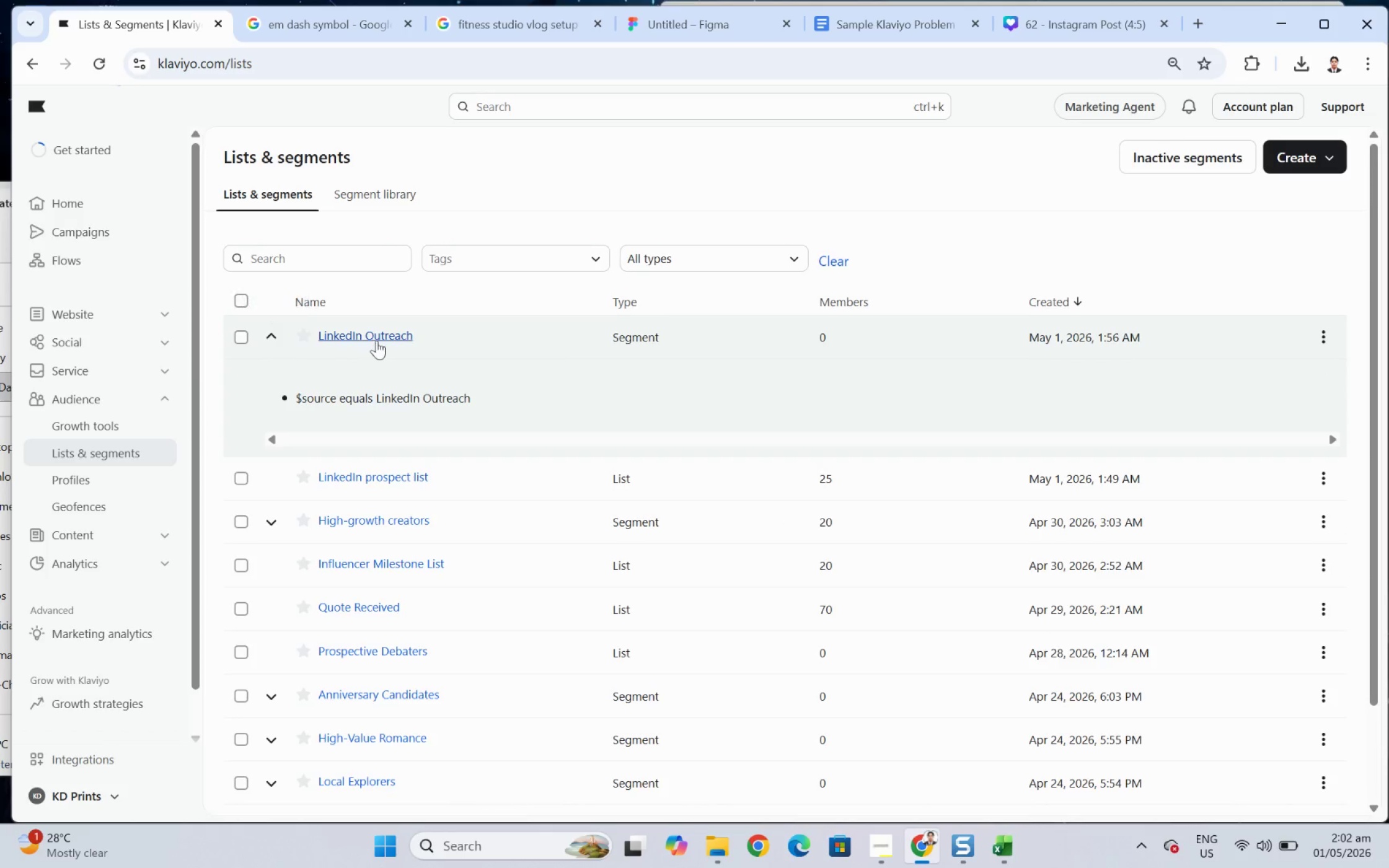 
left_click([373, 332])
 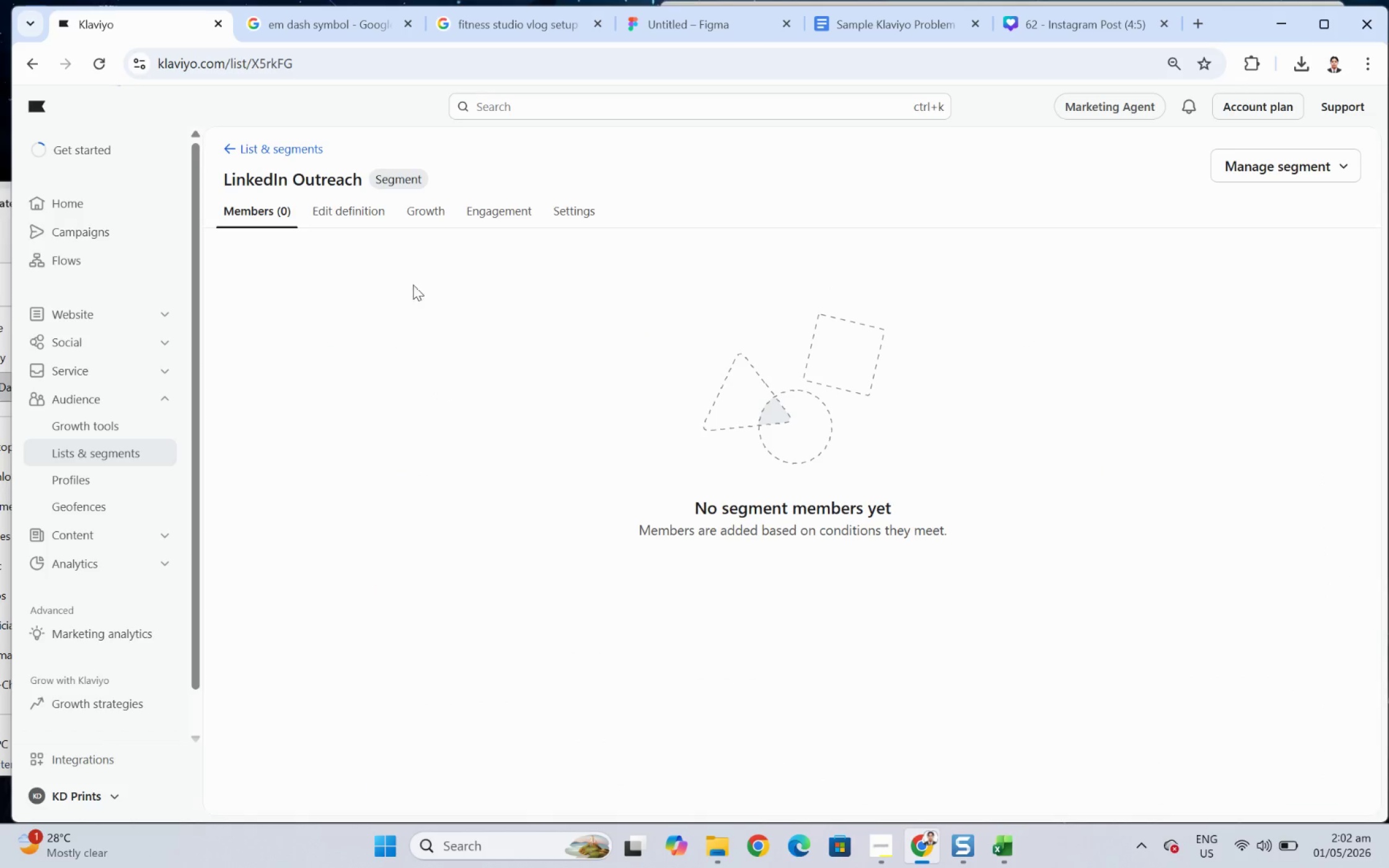 
left_click([327, 209])
 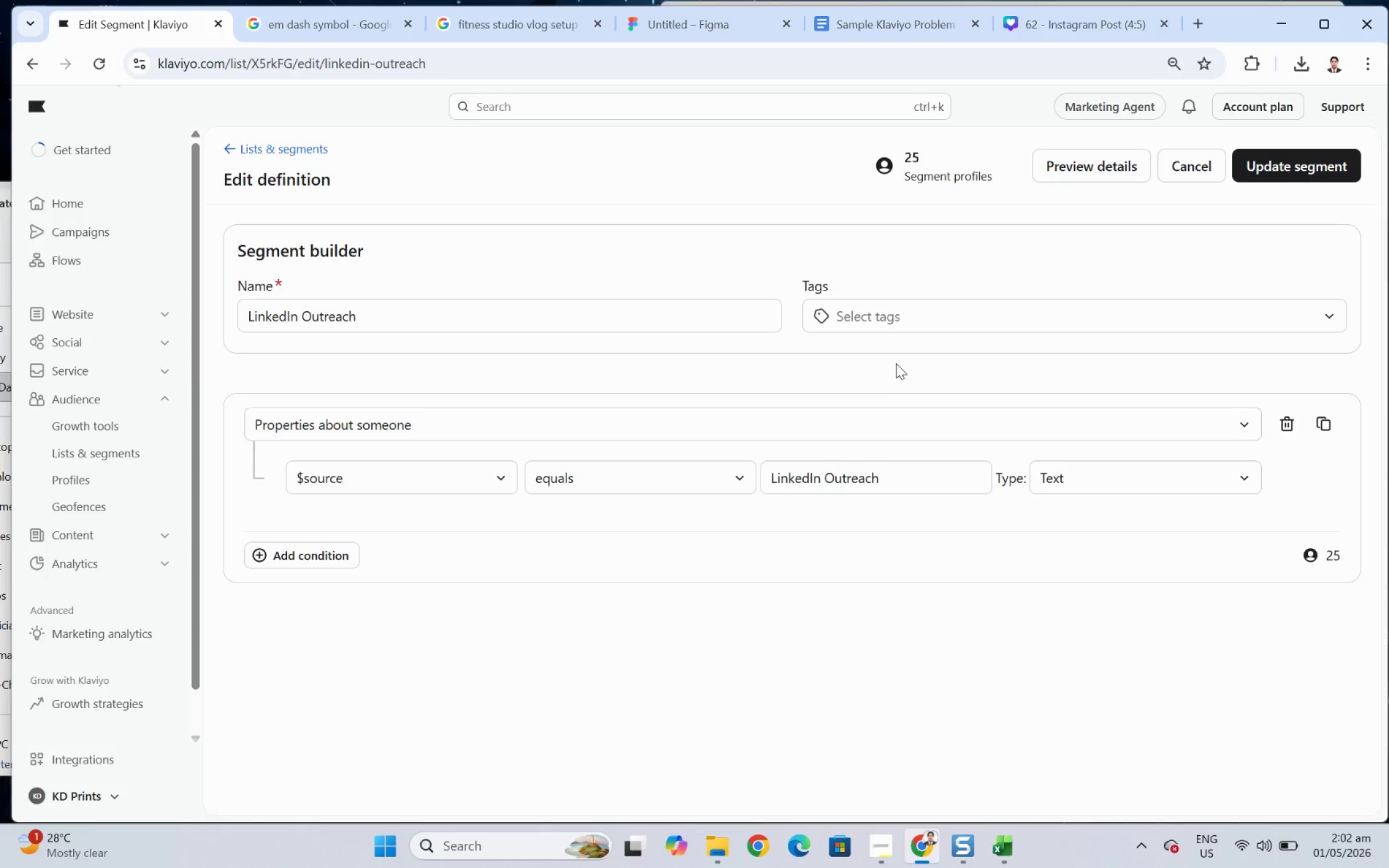 
wait(10.39)
 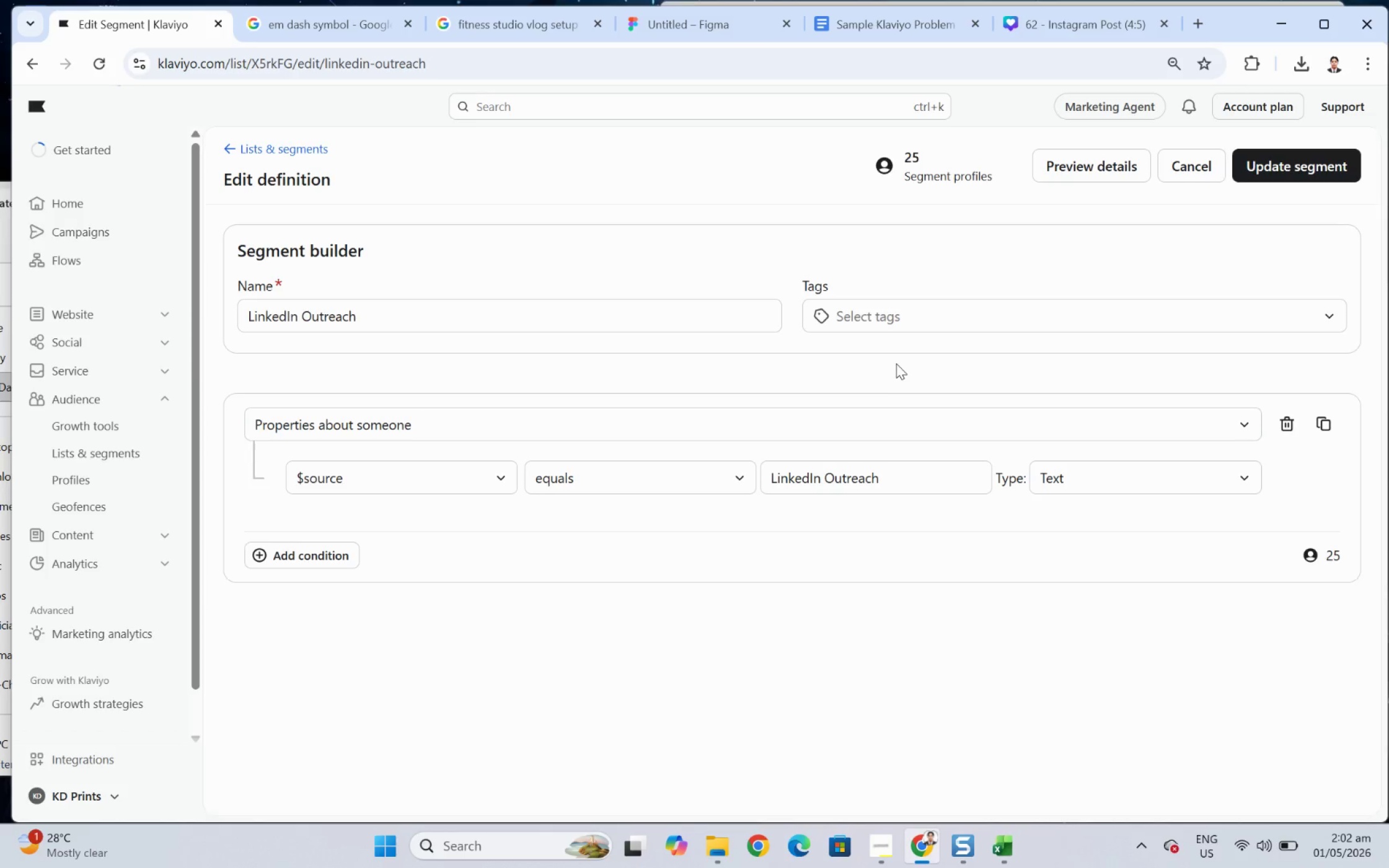 
left_click([1309, 167])
 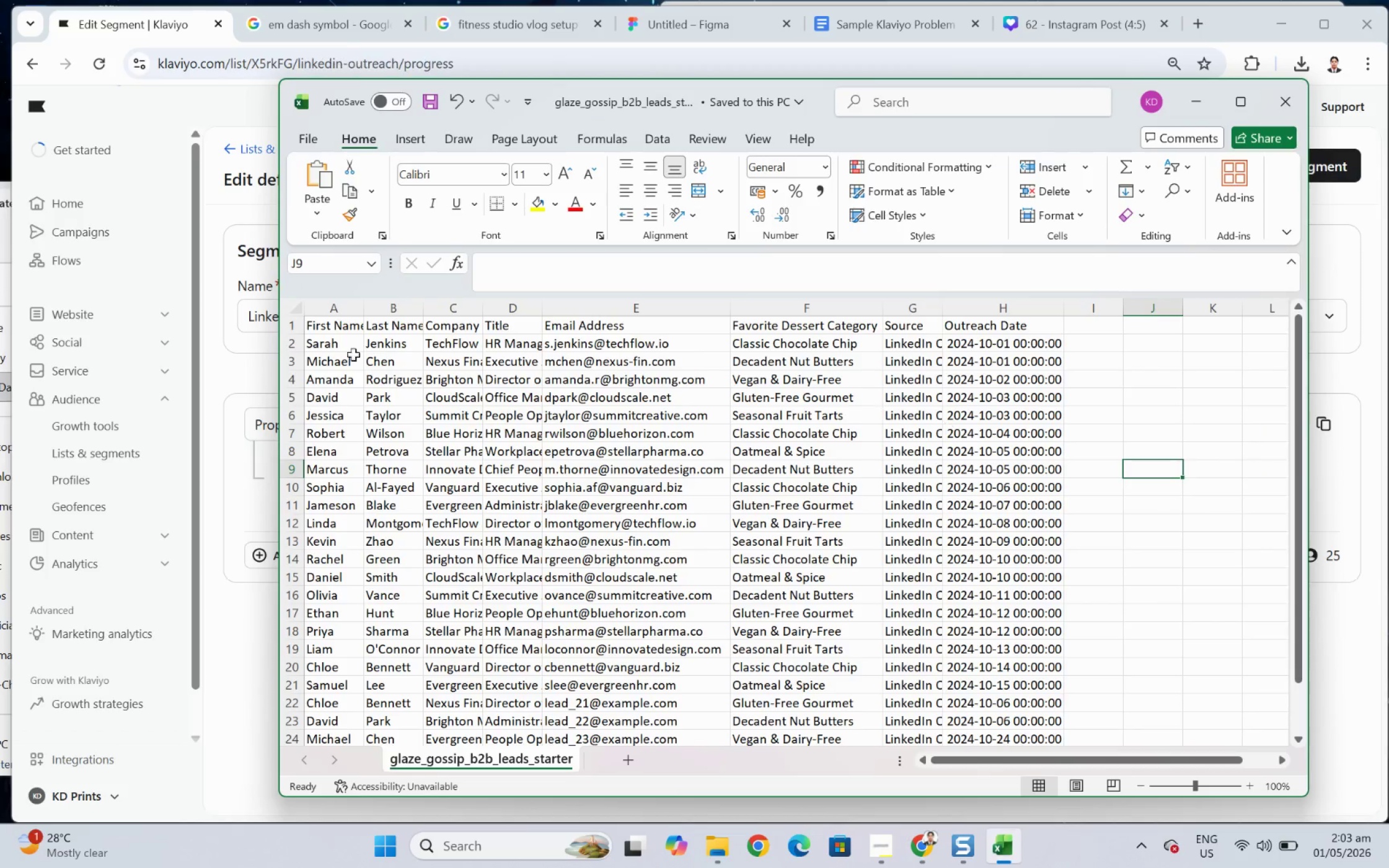 
left_click([320, 344])
 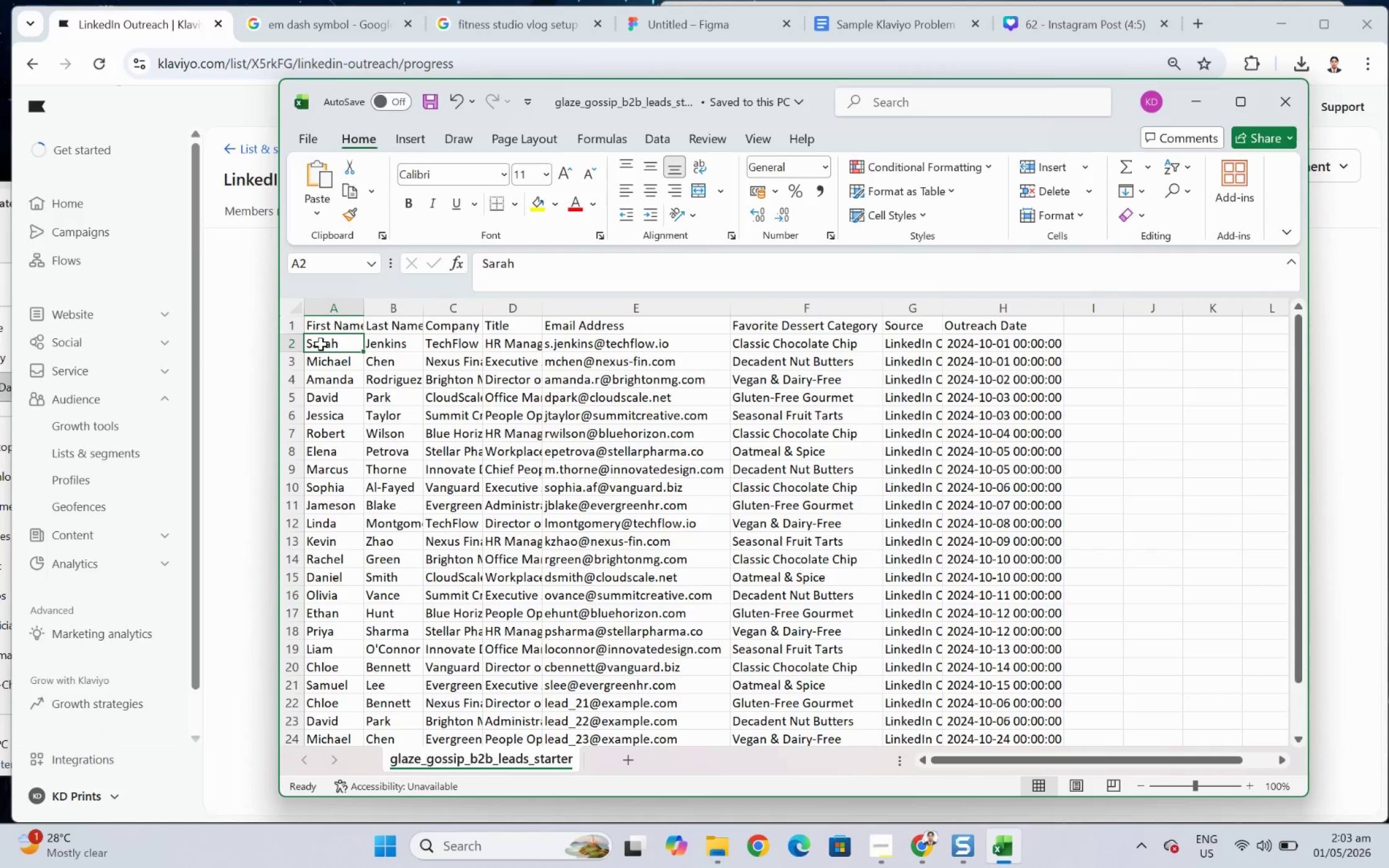 
key(Control+Shift+ArrowDown)
 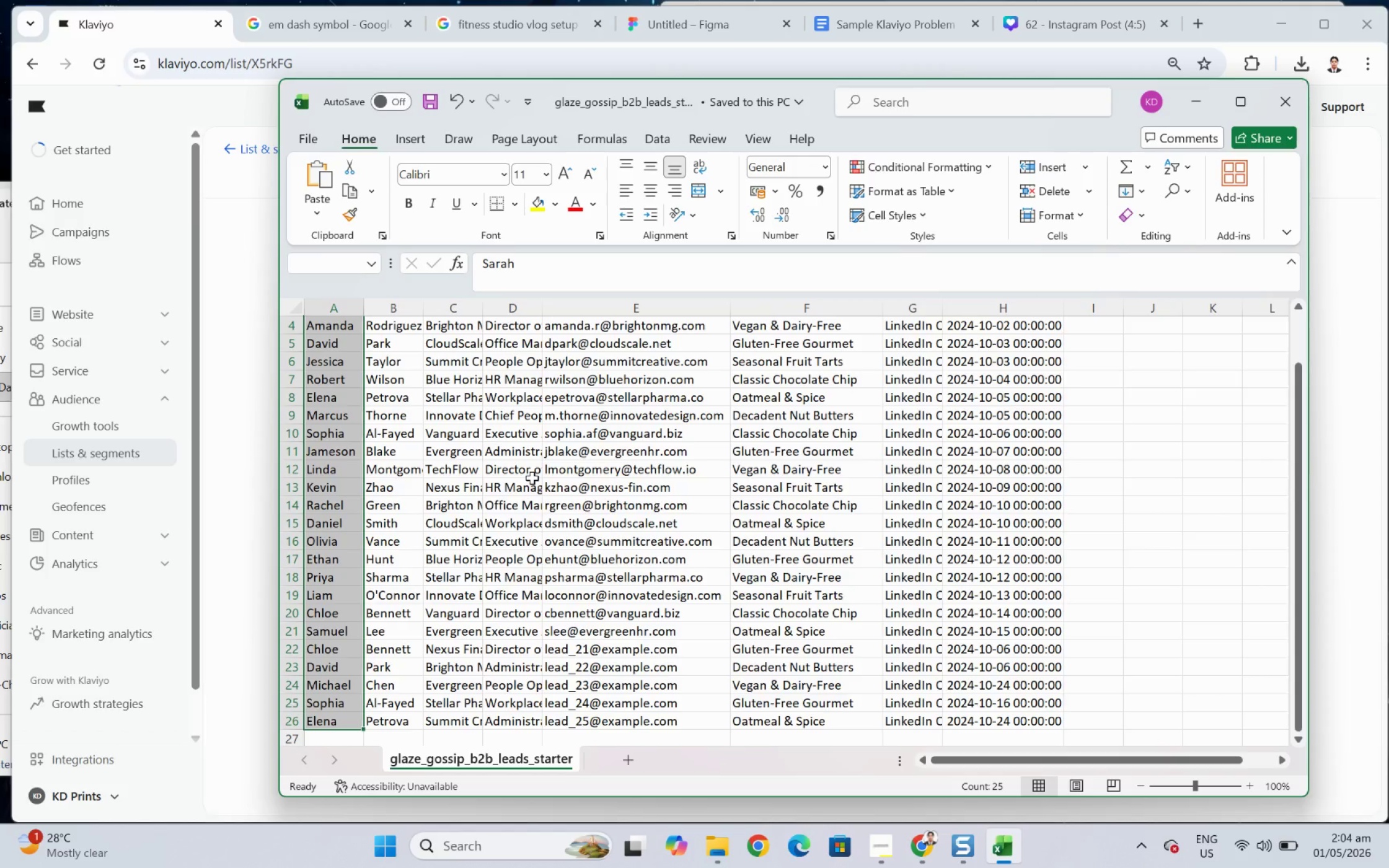 
wait(62.24)
 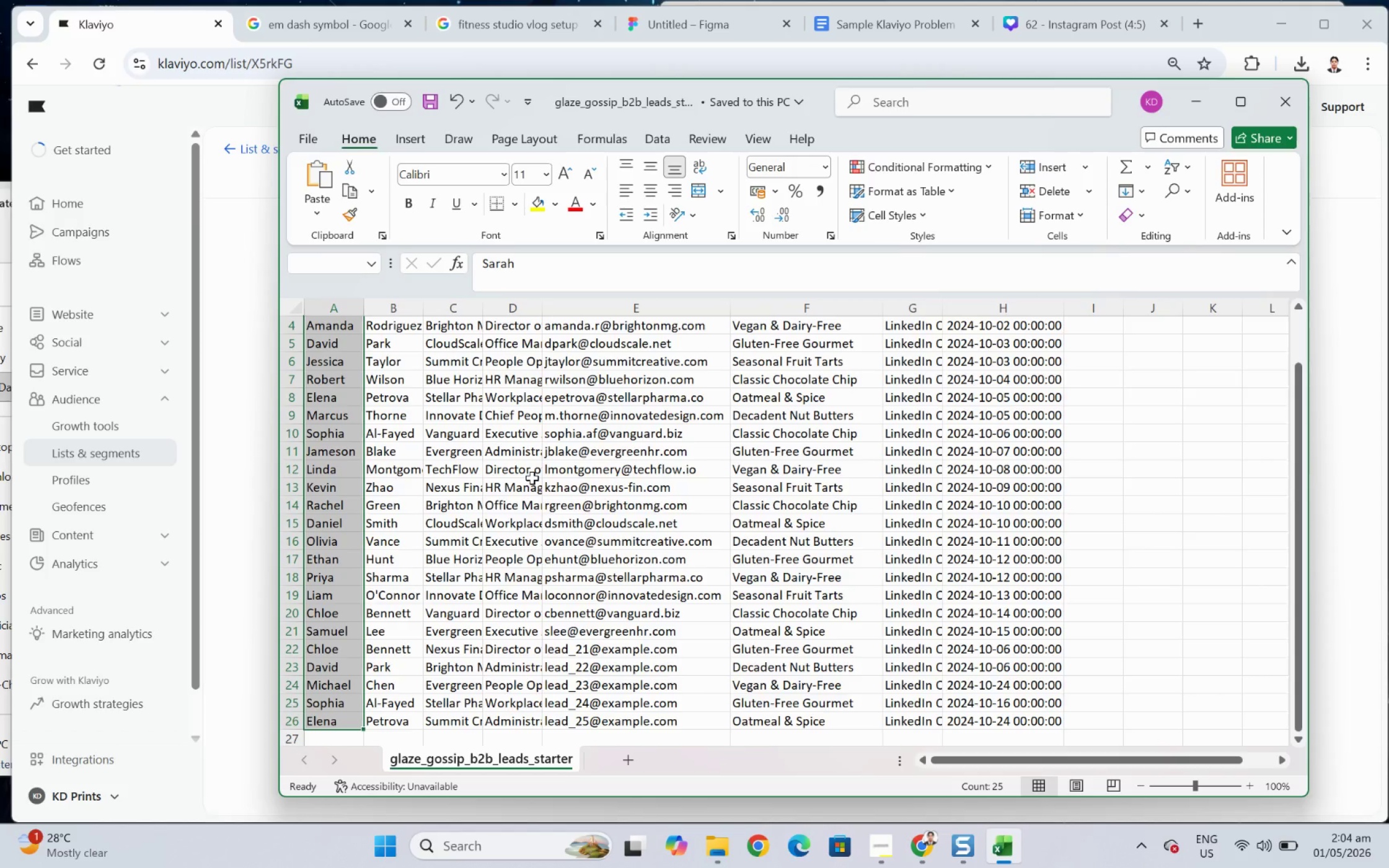 
left_click([1051, 508])
 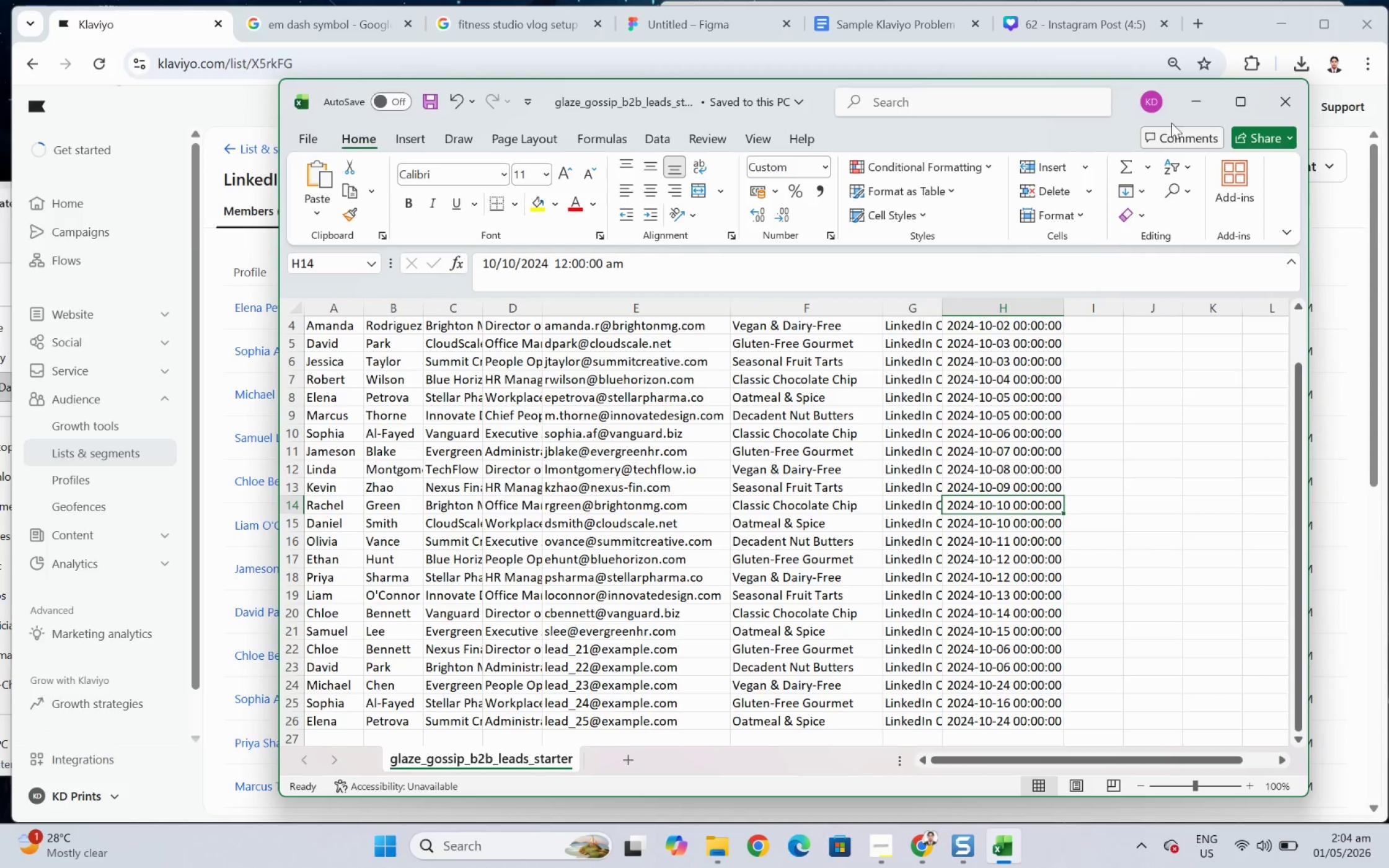 
left_click([1200, 94])
 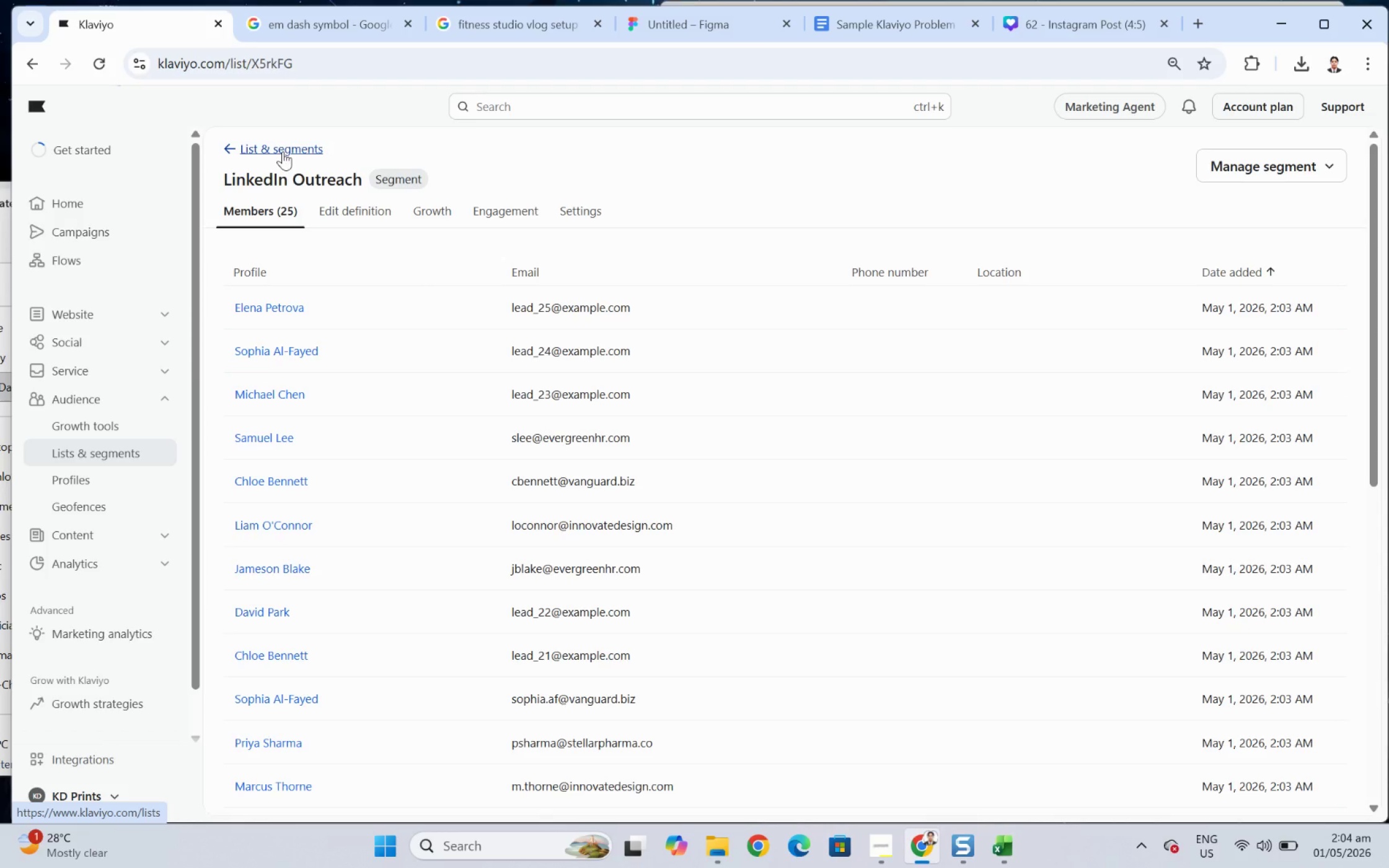 
wait(17.79)
 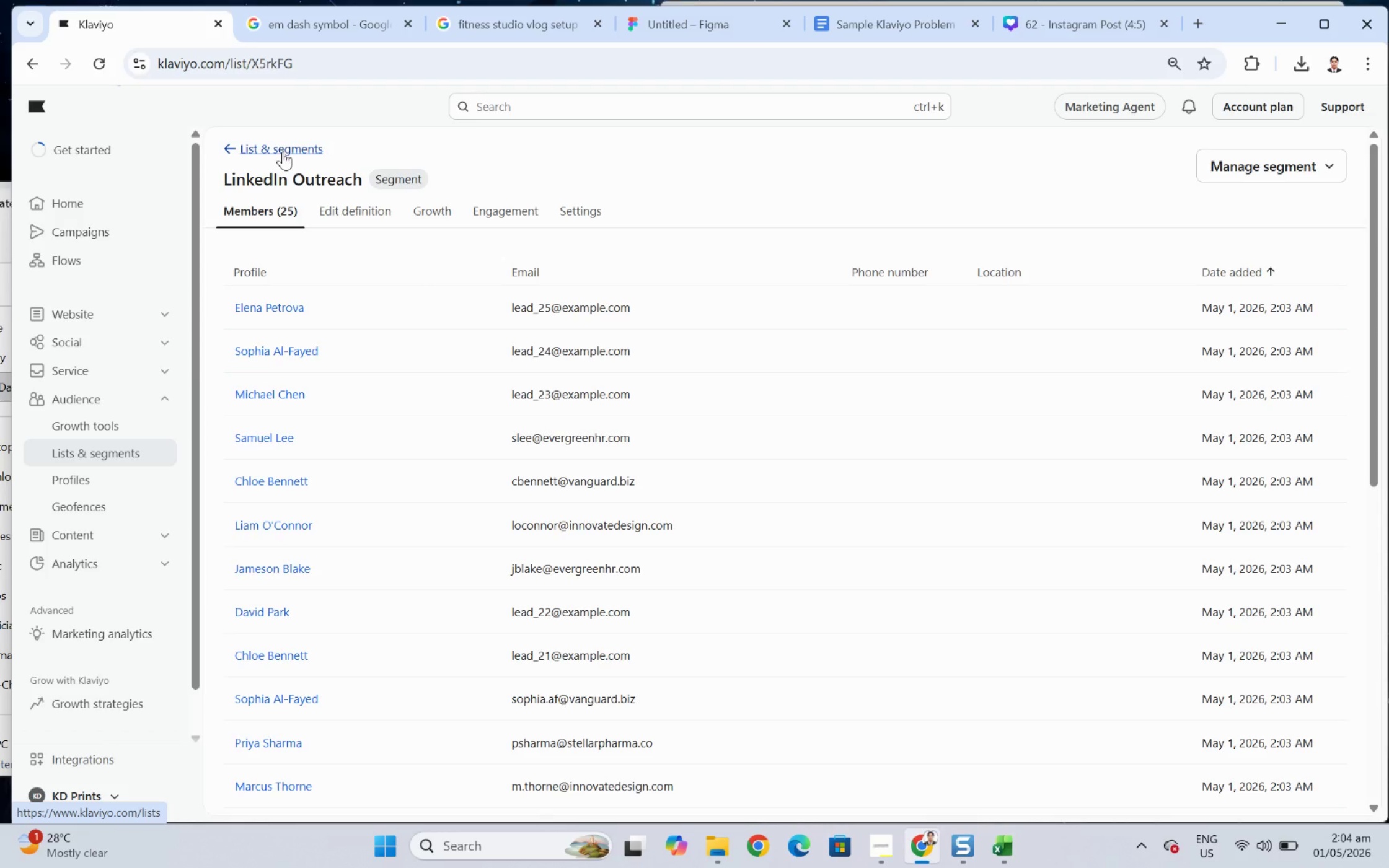 
left_click([239, 149])
 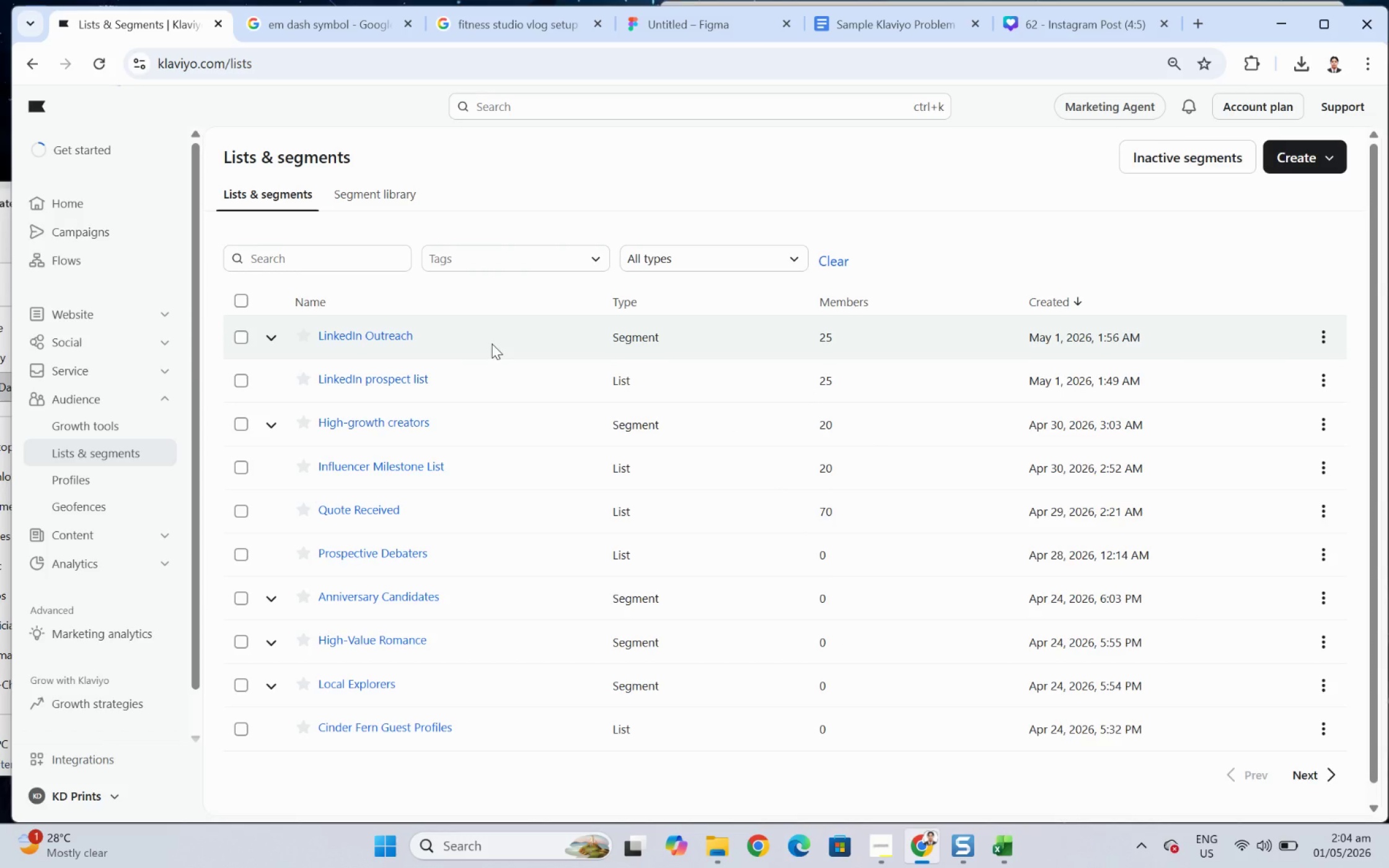 
wait(9.61)
 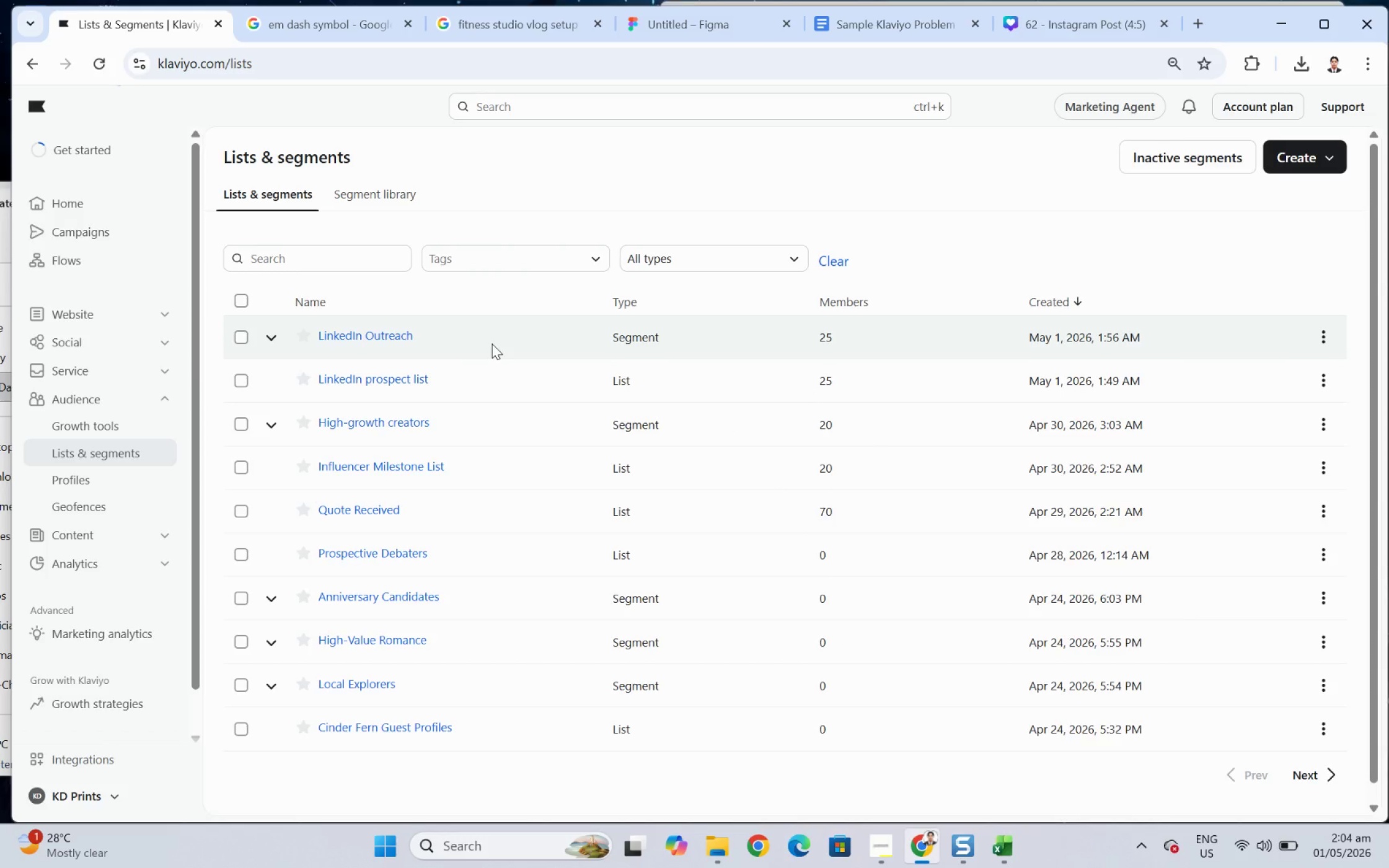 
left_click([276, 335])
 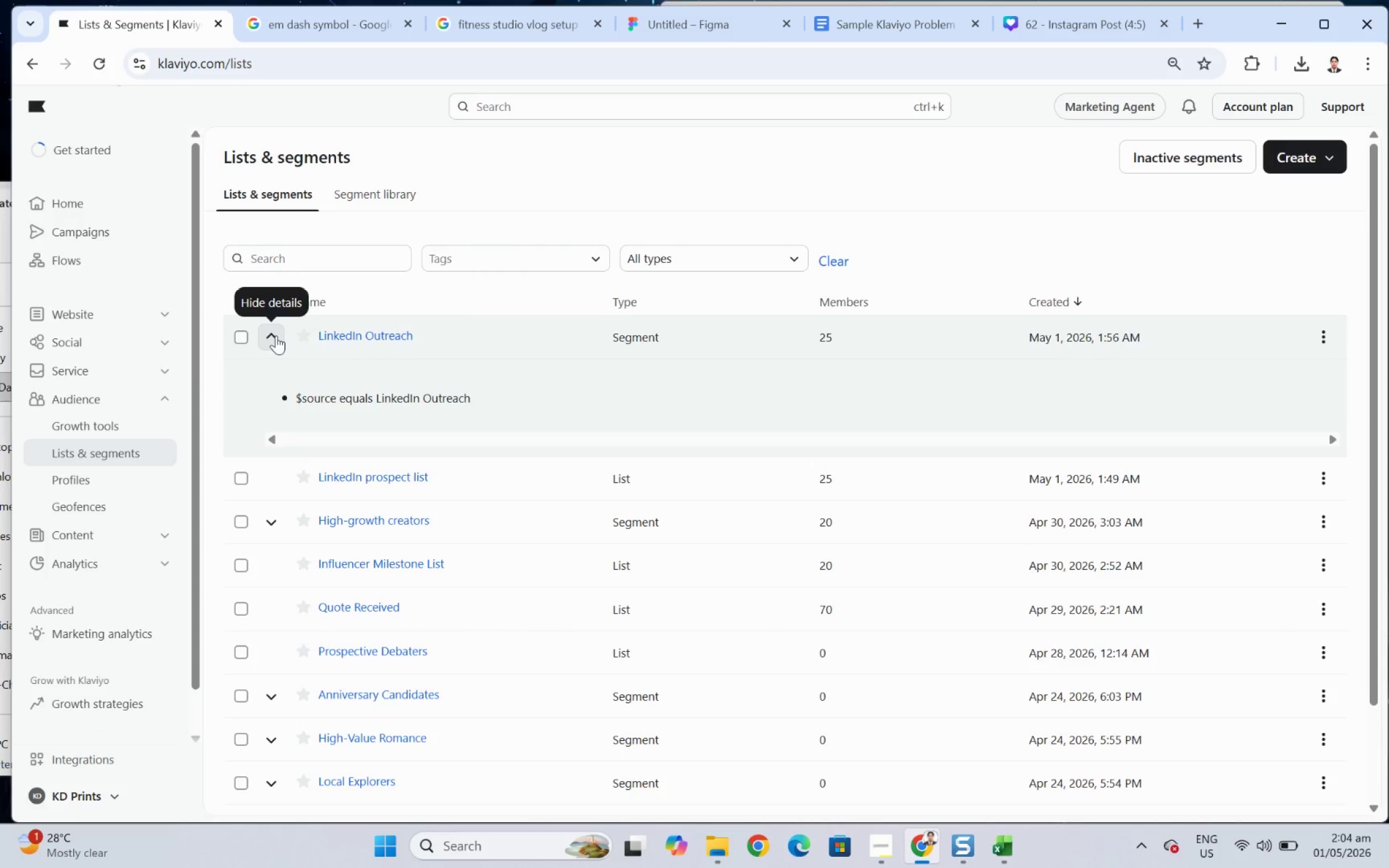 
left_click([276, 335])
 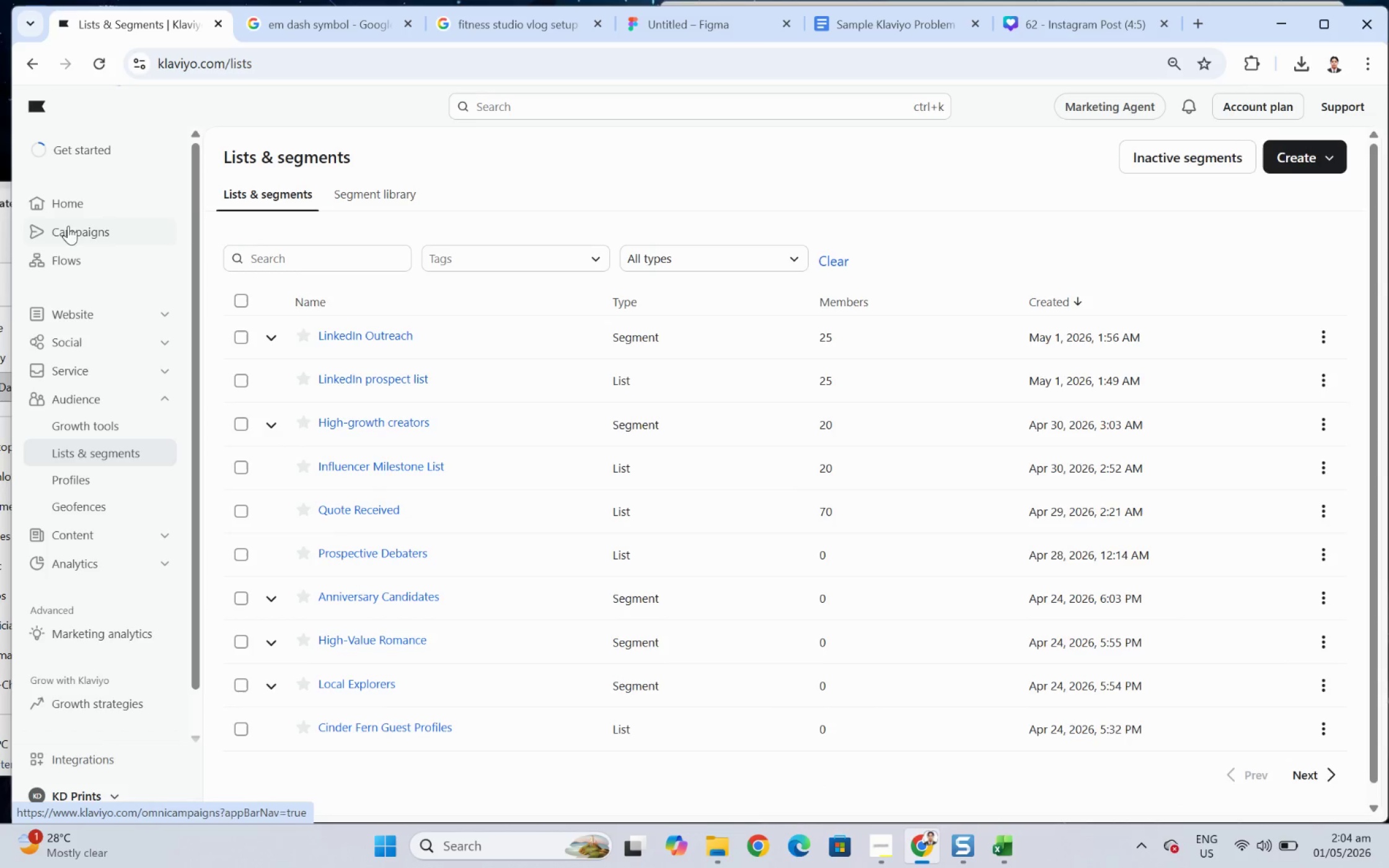 
scroll: coordinate [1064, 387], scroll_direction: down, amount: 1.0
 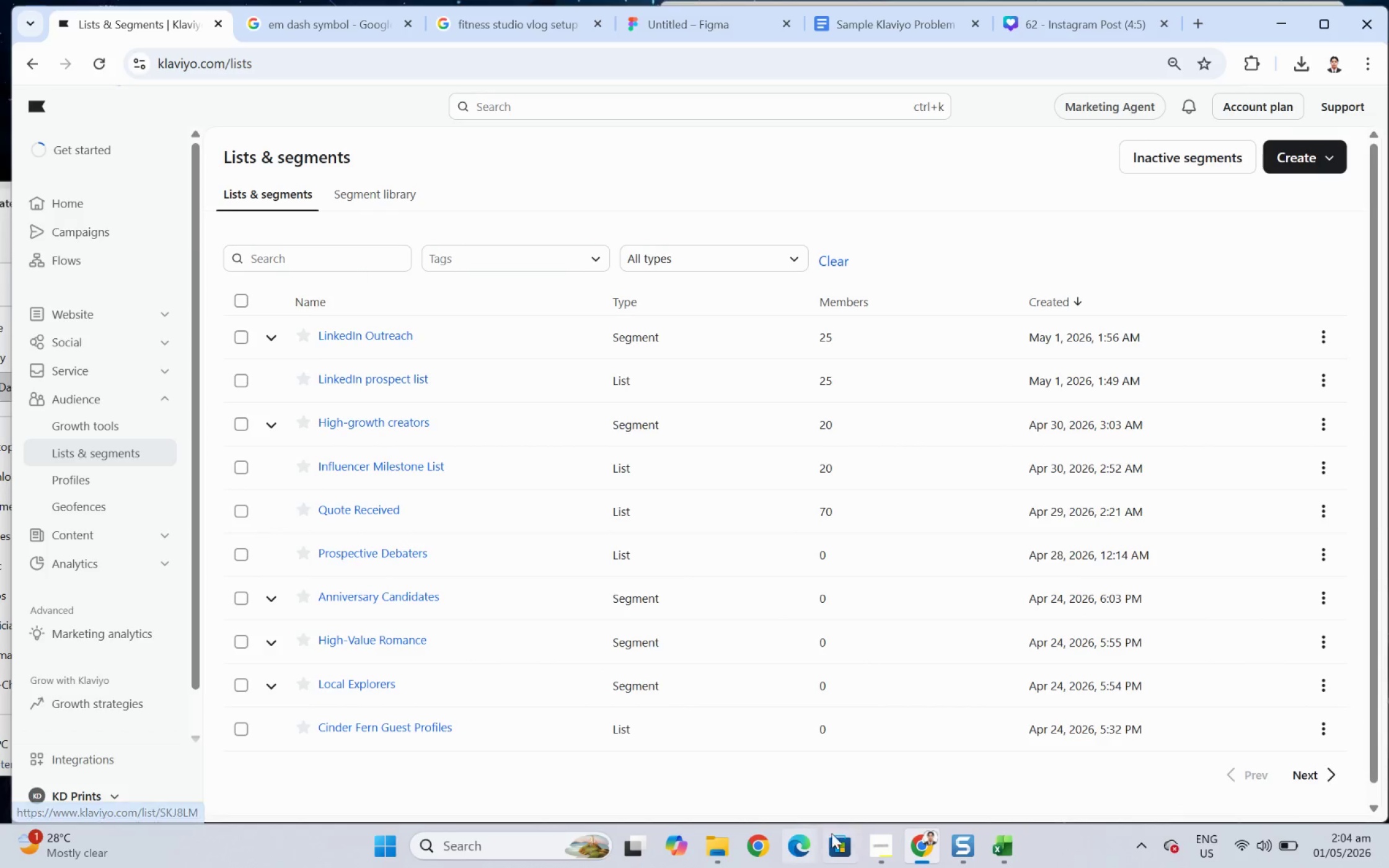 
left_click([893, 845])